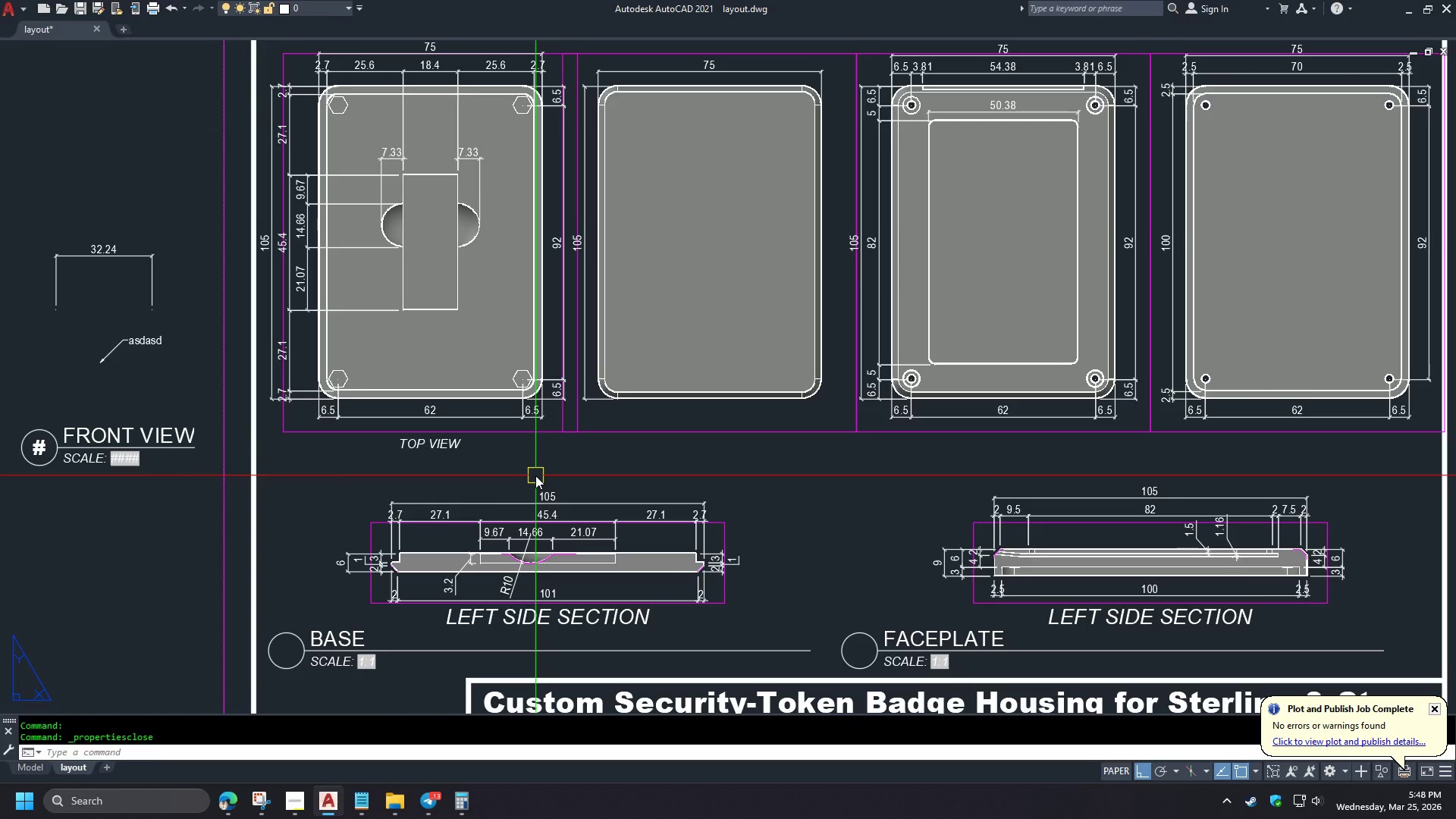 
key(Escape)
type(PRE )
 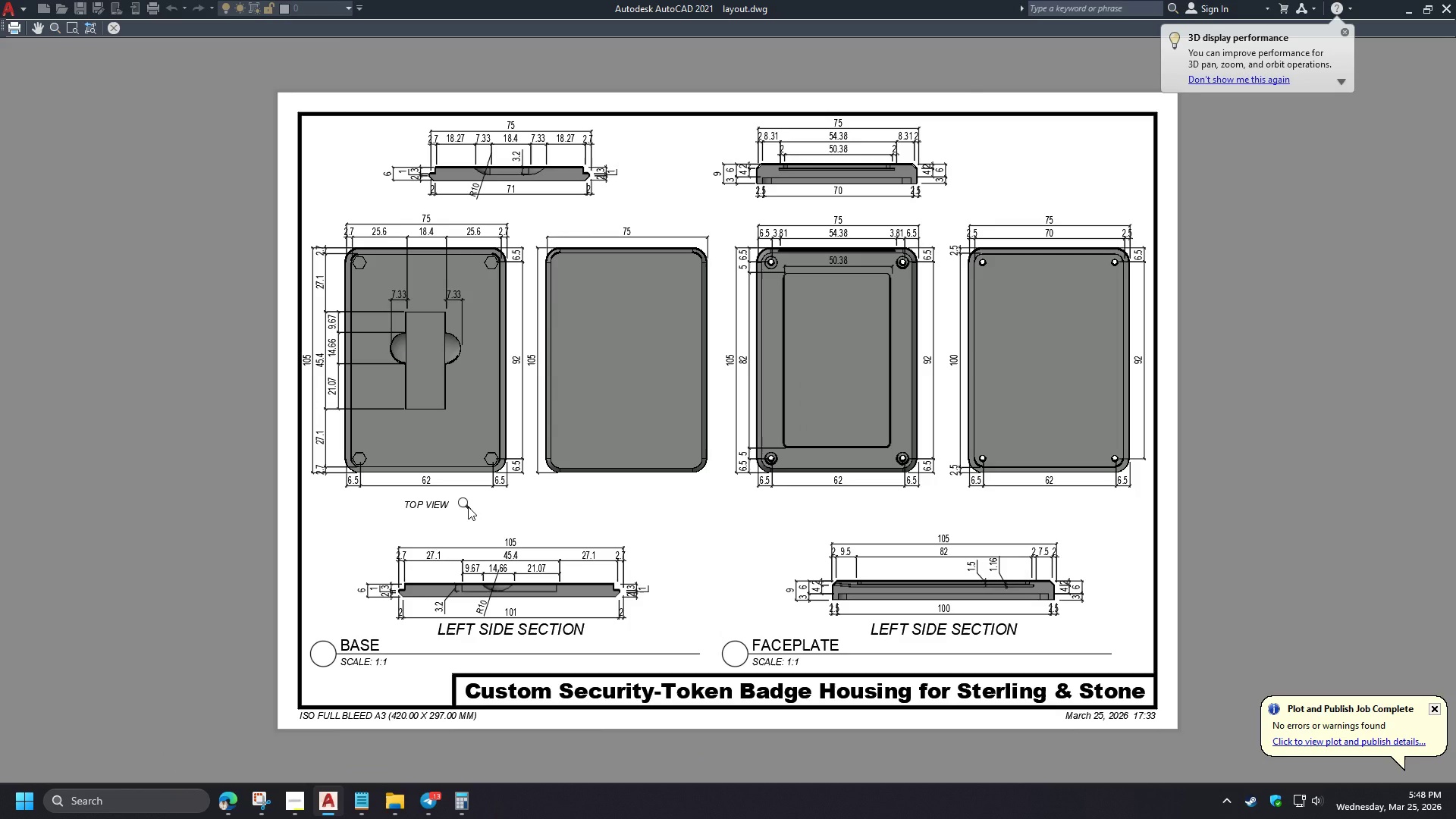 
key(Escape)
 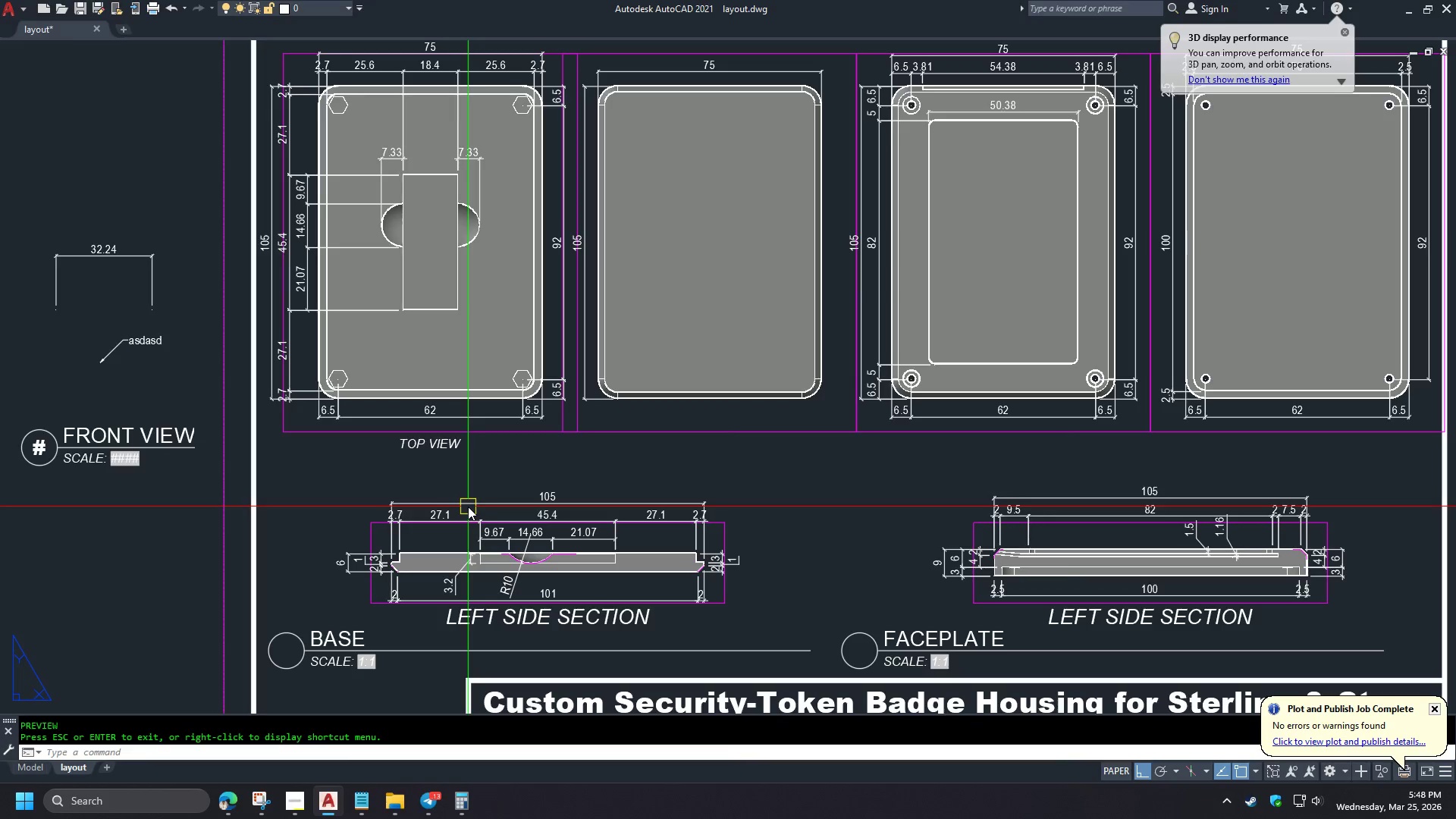 
key(Control+Z)
 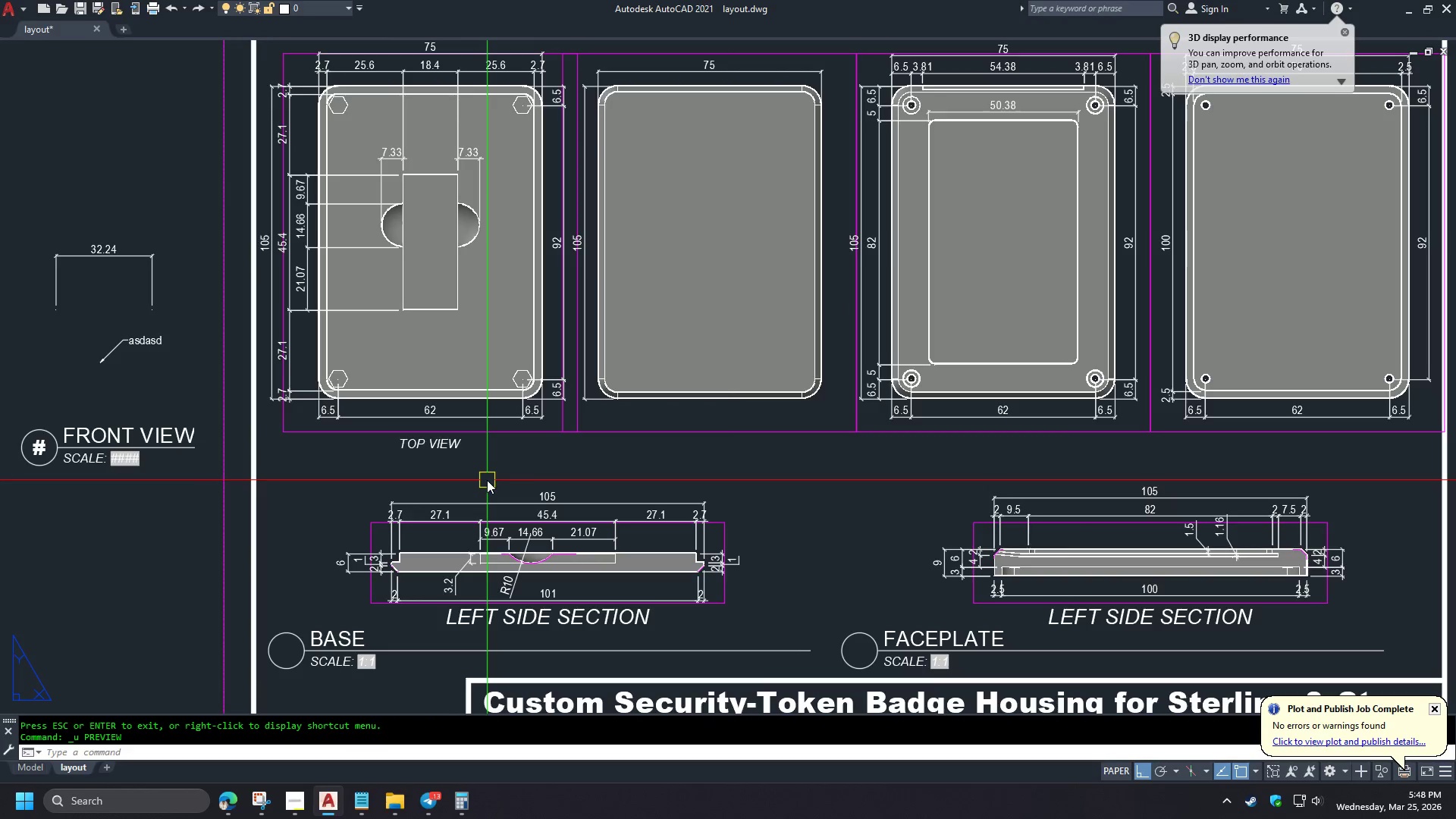 
key(Control+Z)
 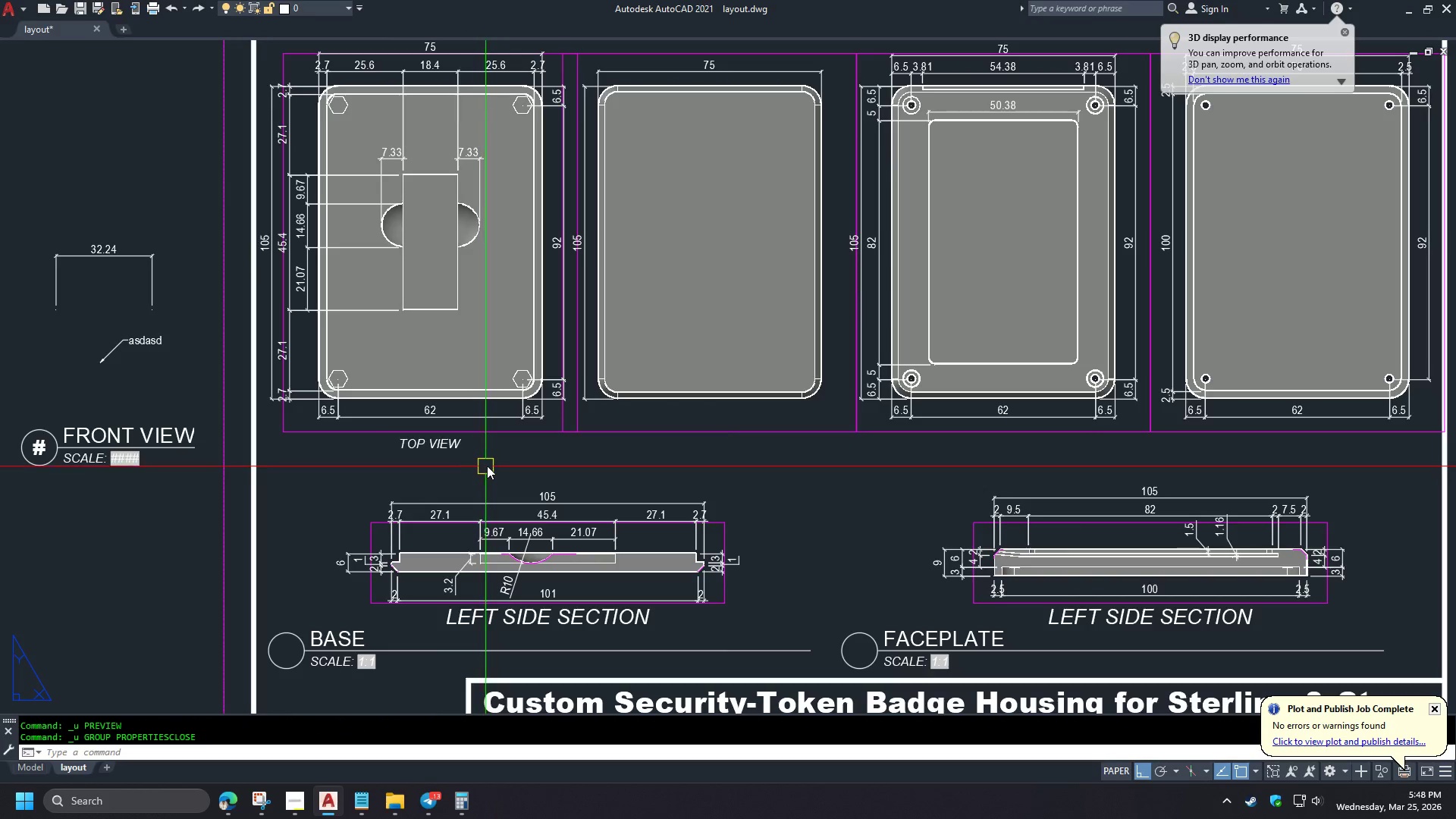 
key(Control+Z)
 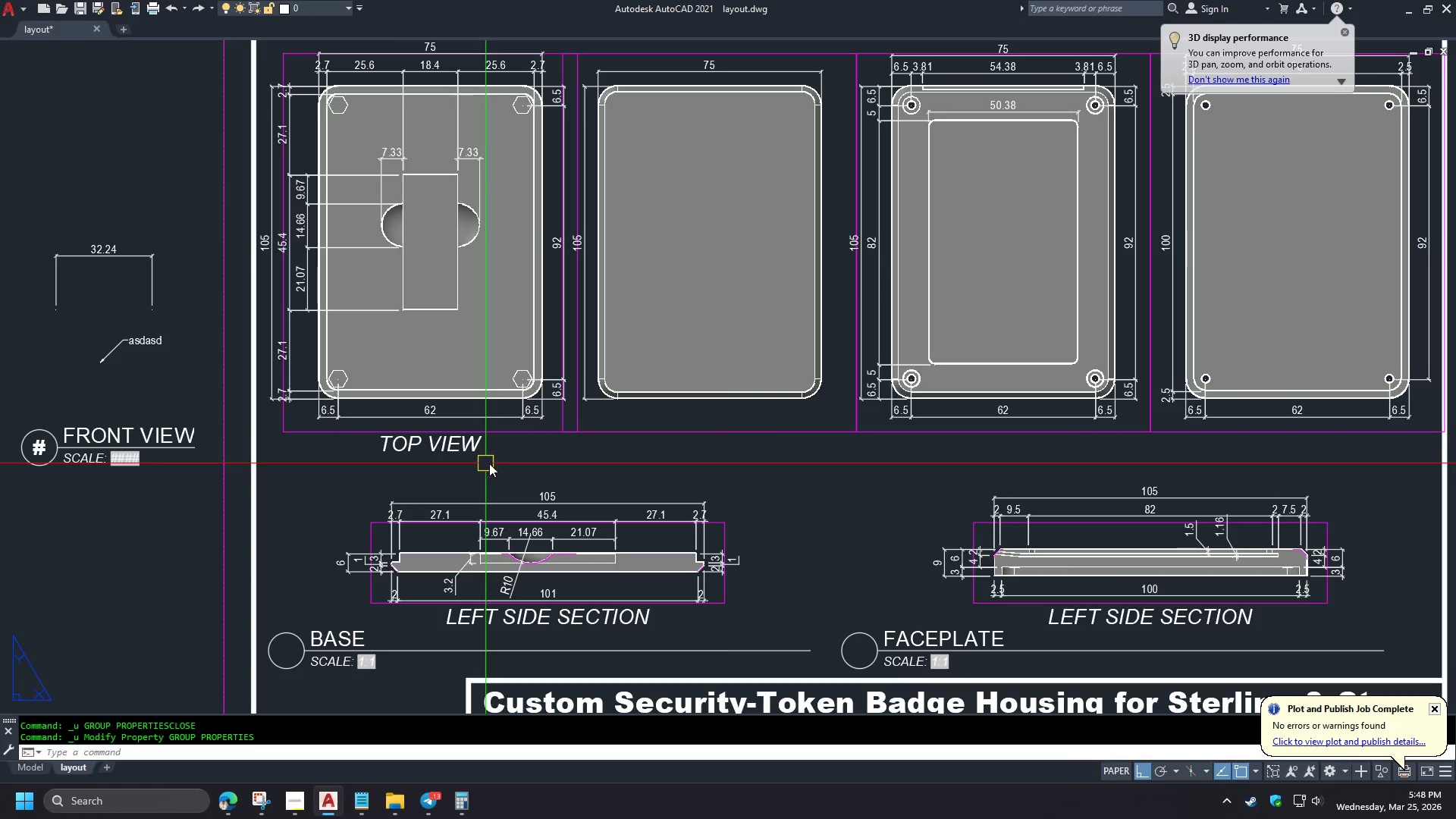 
type(RE )
 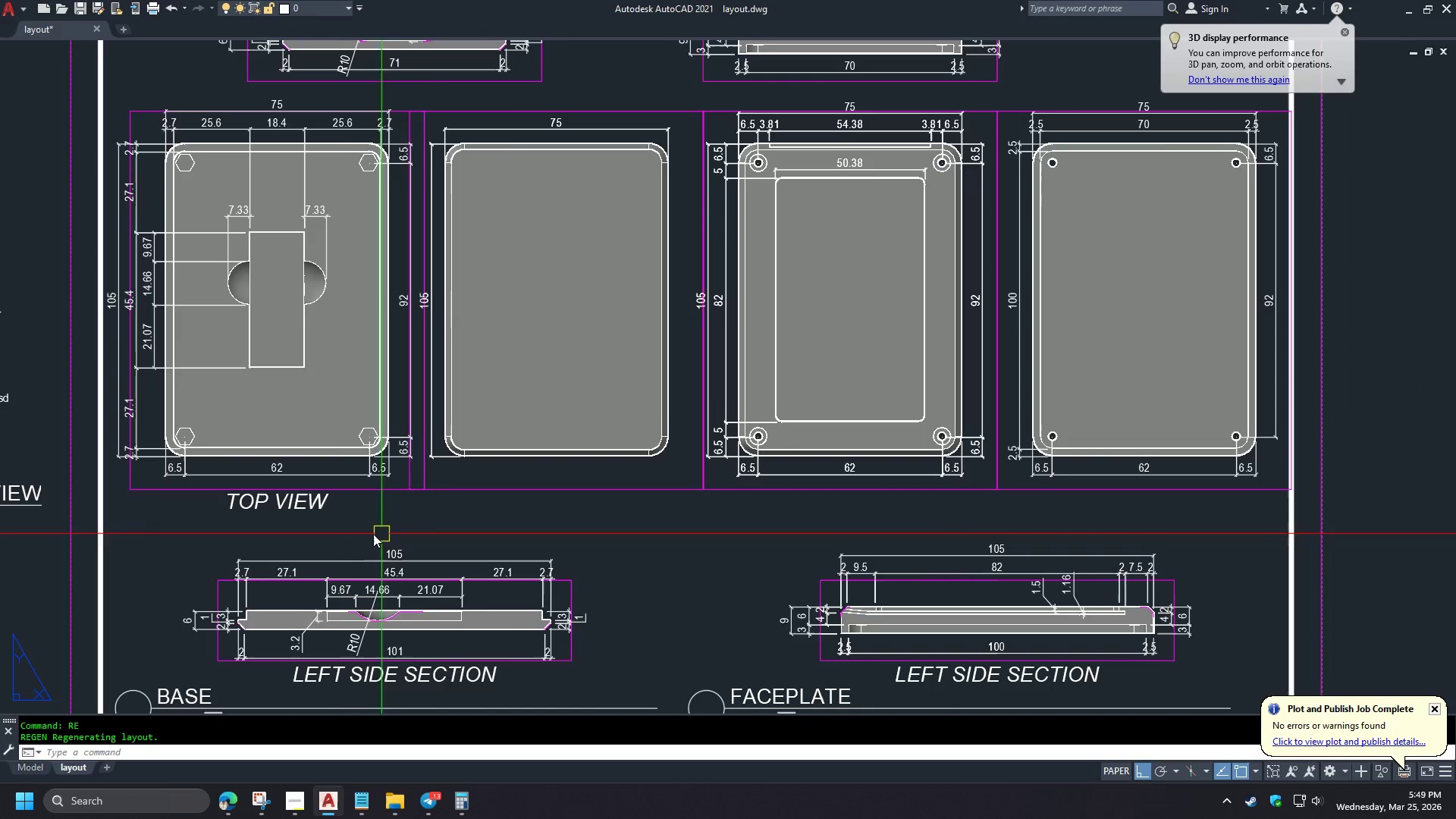 
left_click([298, 510])
 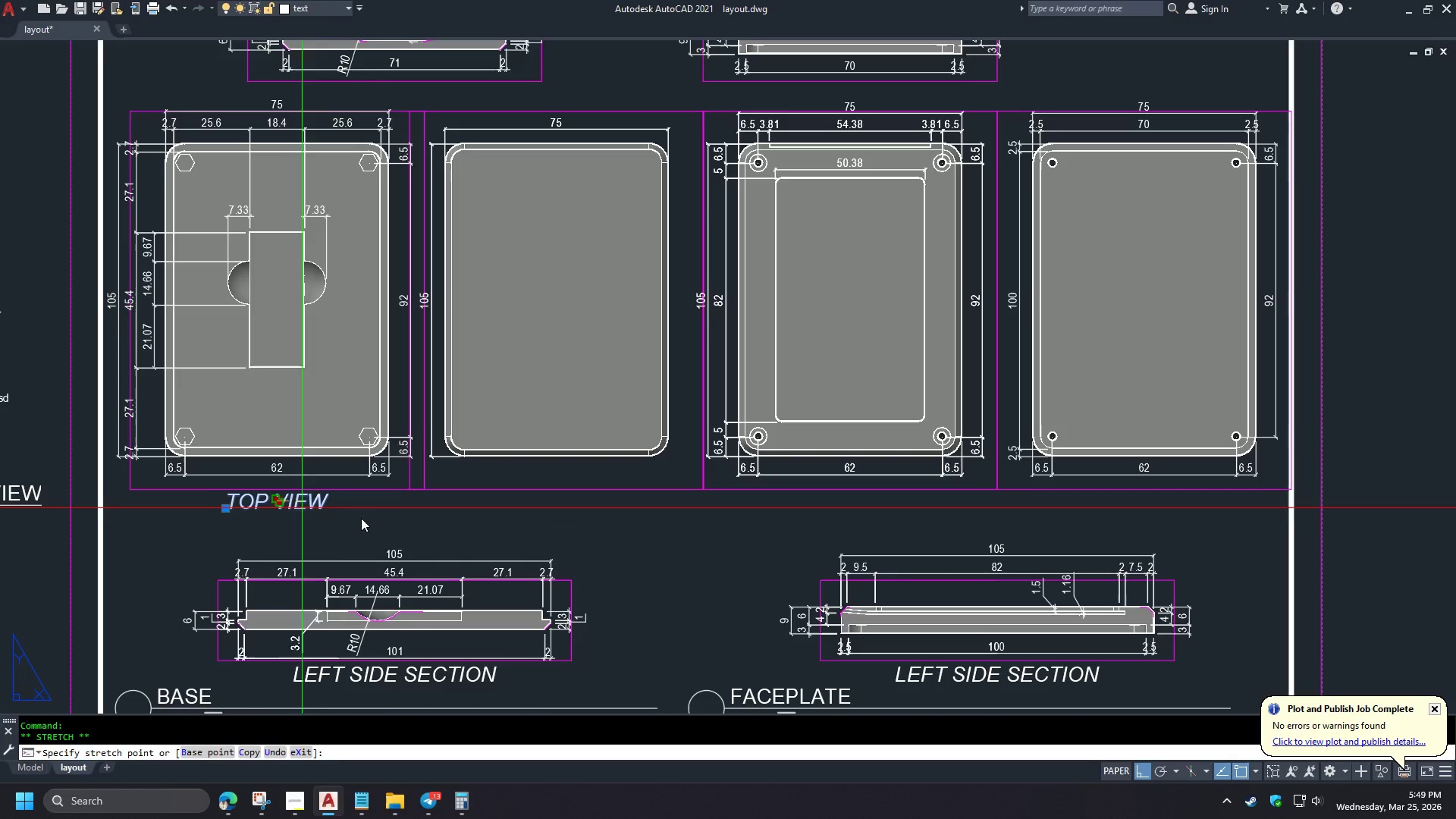 
key(C)
 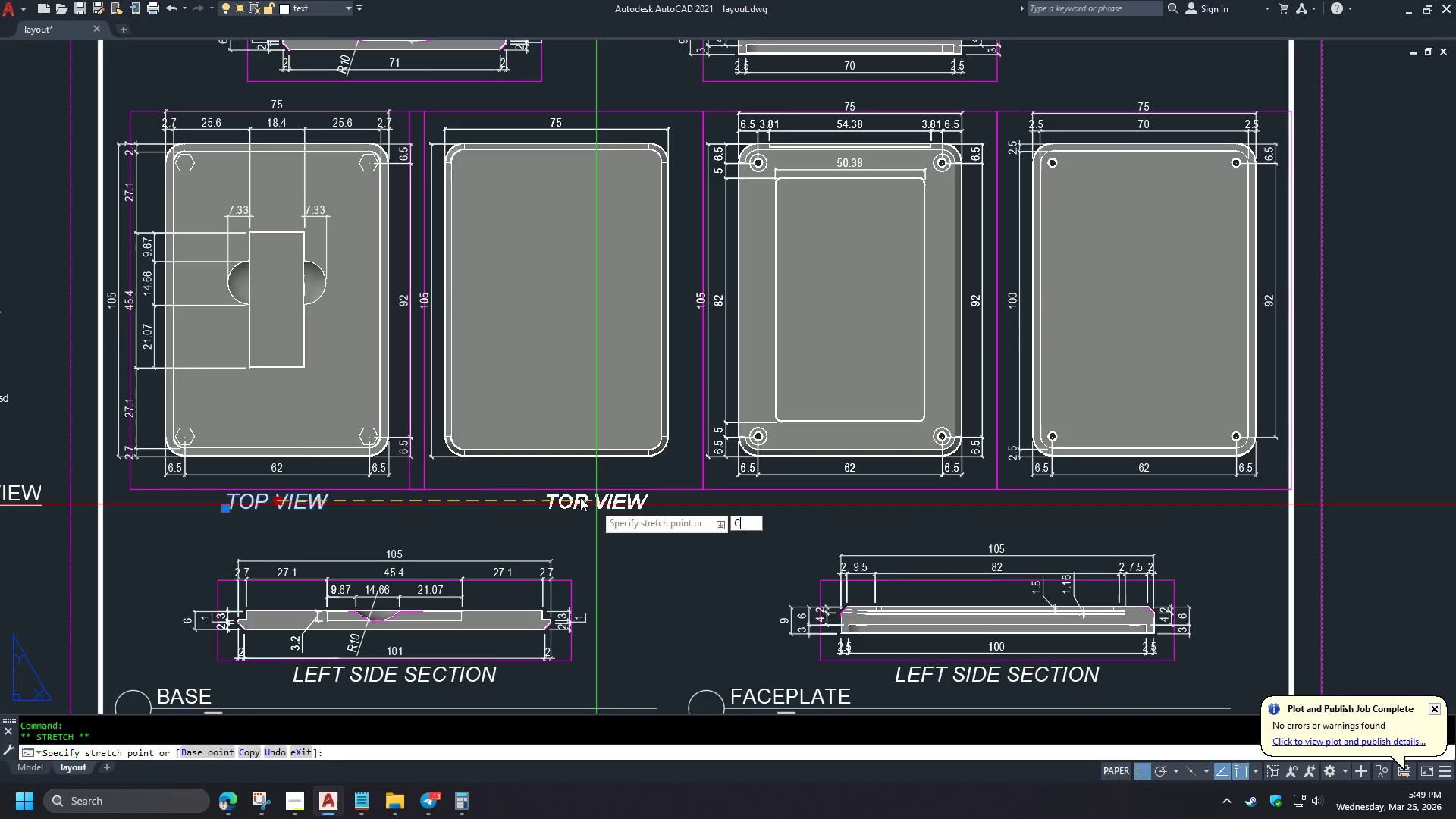 
key(Space)
 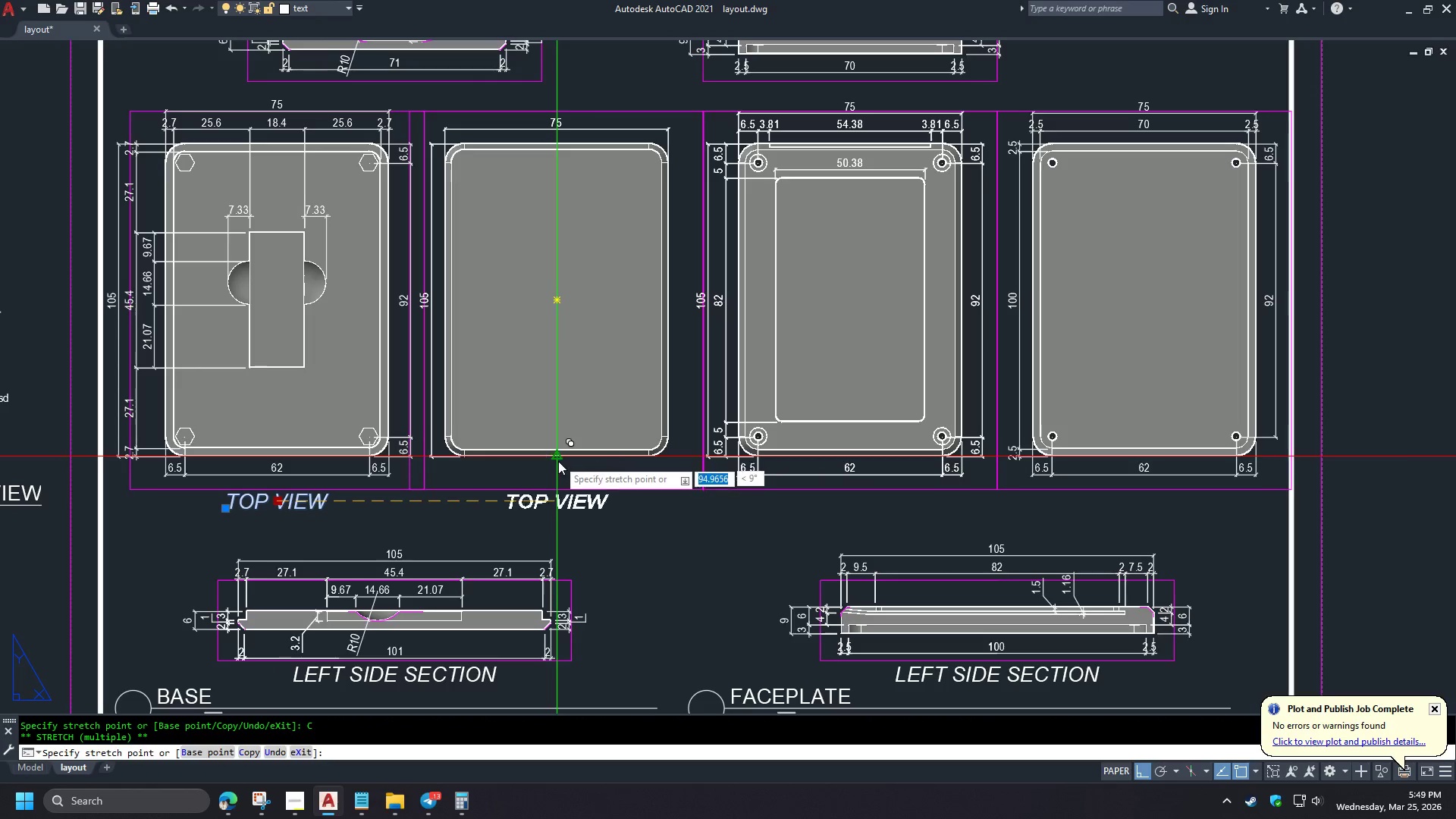 
left_click([559, 470])
 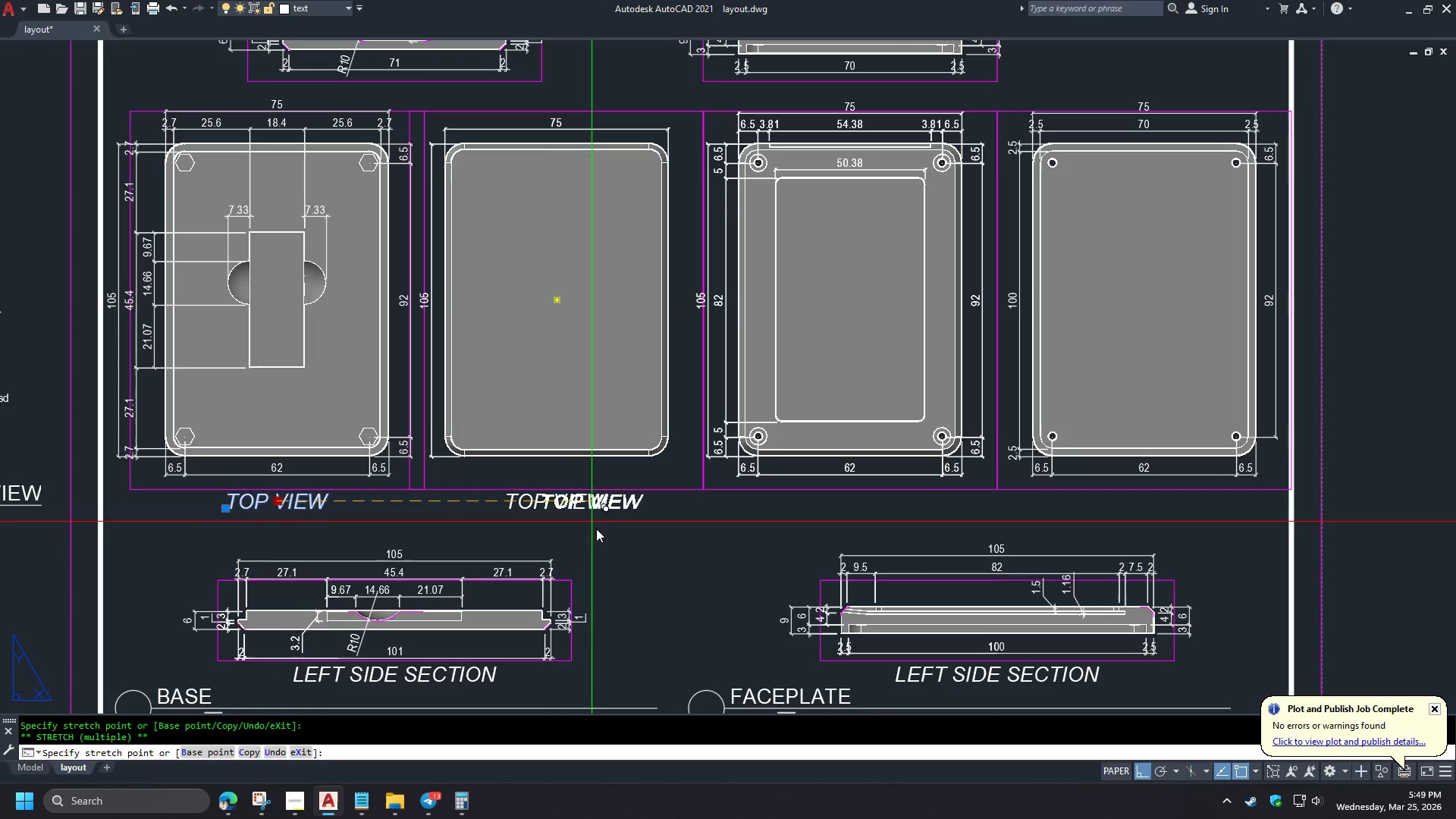 
key(Space)
 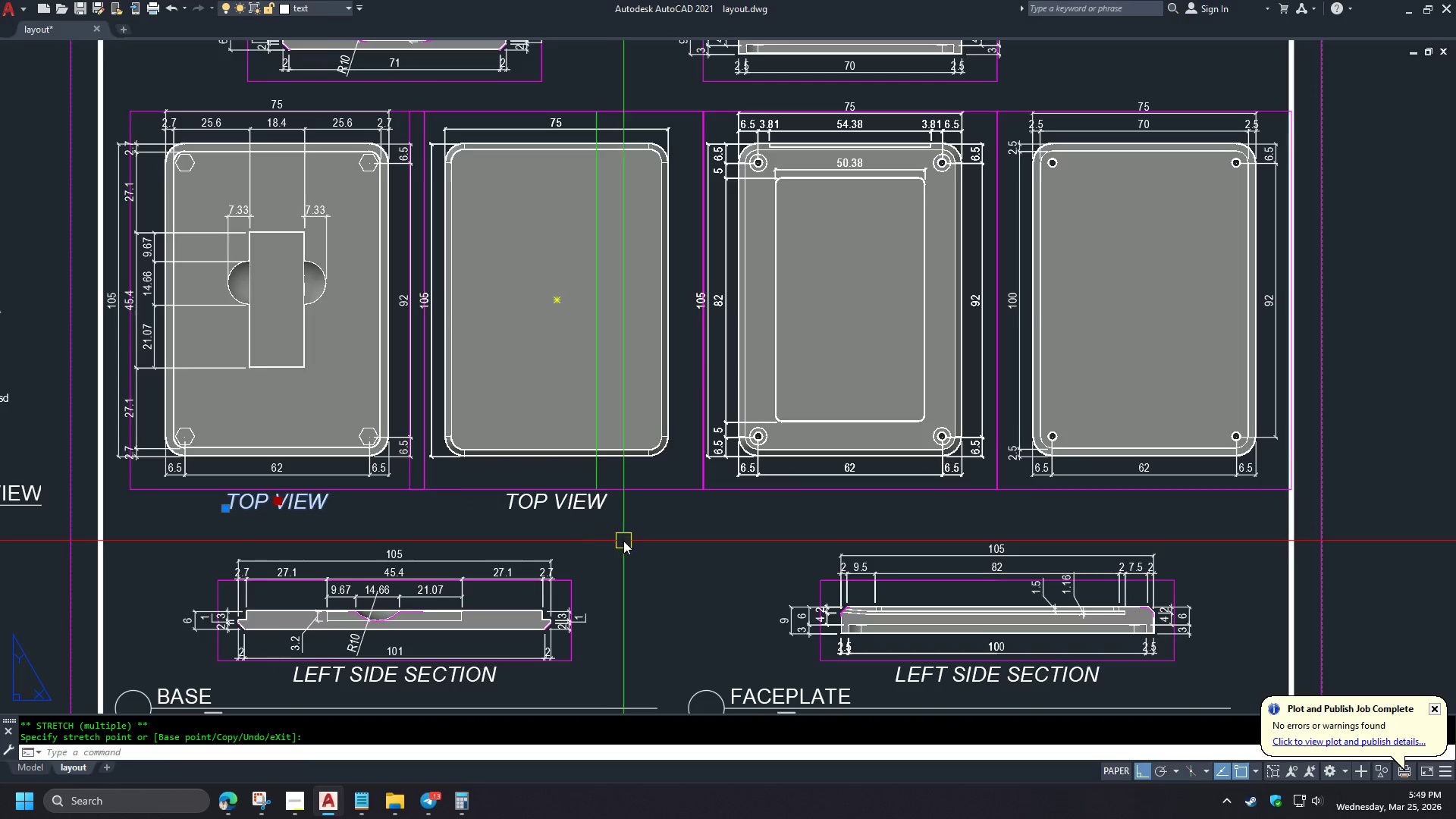 
key(Escape)
 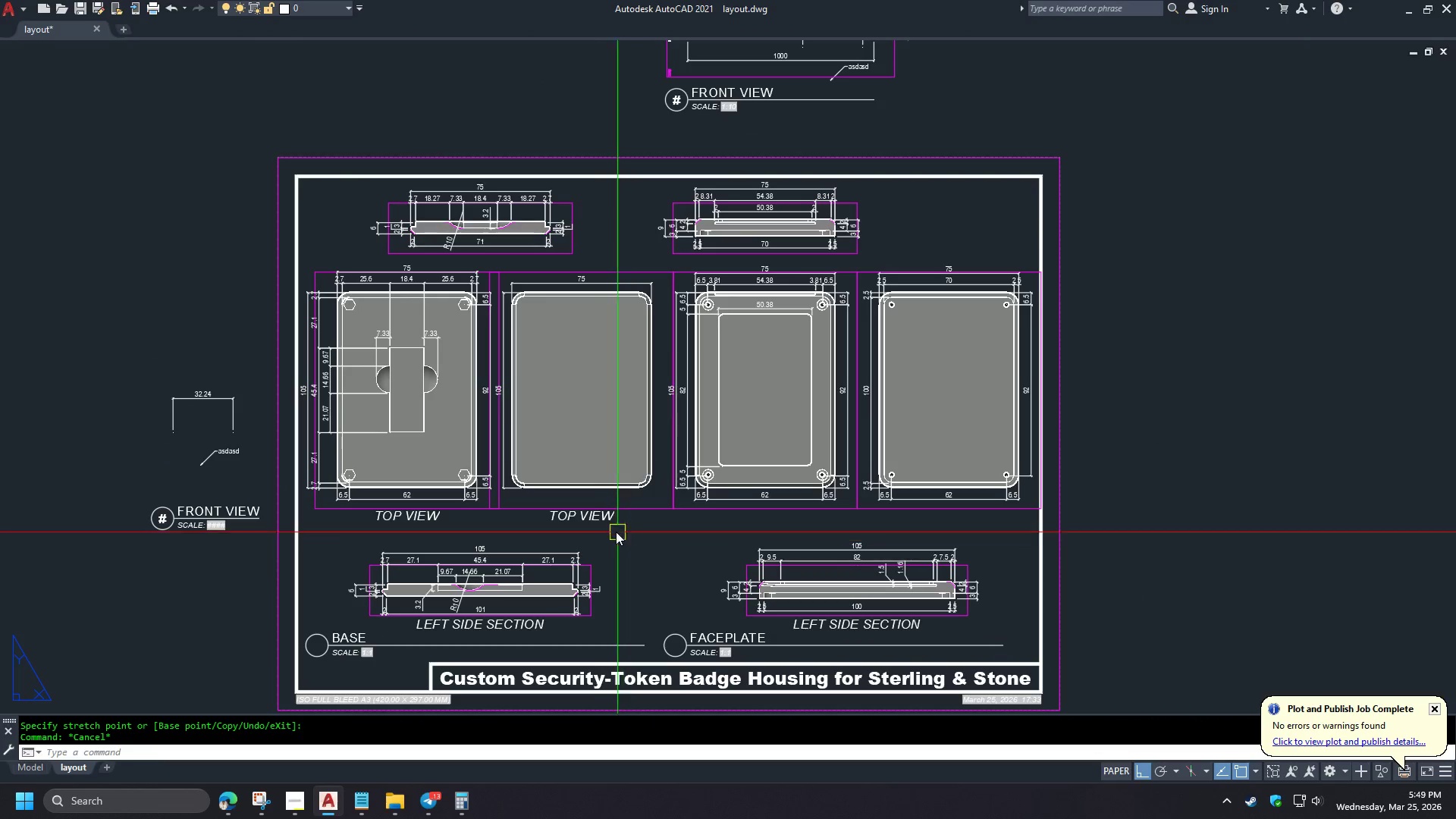 
left_click([573, 519])
 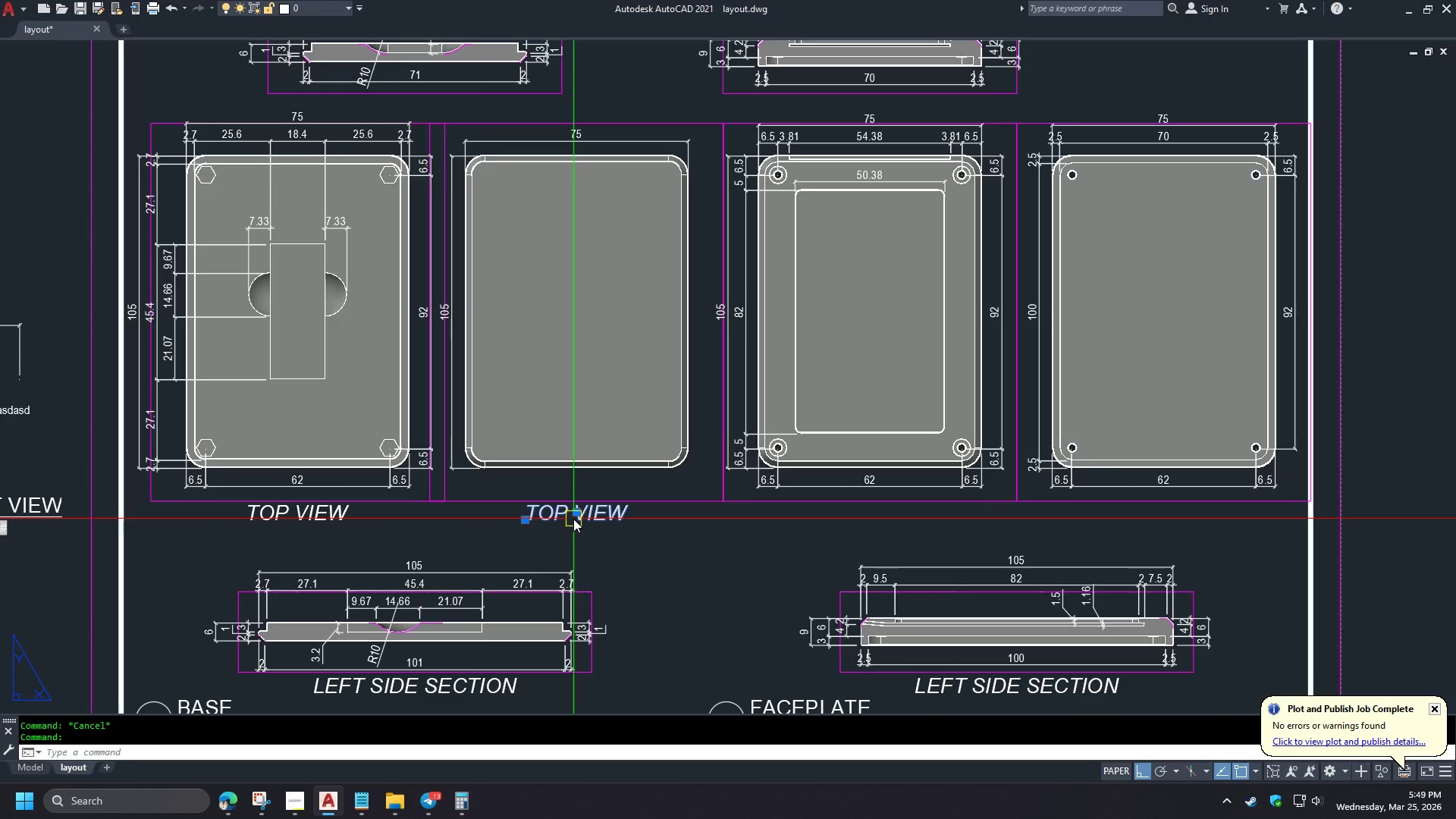 
double_click([573, 519])
 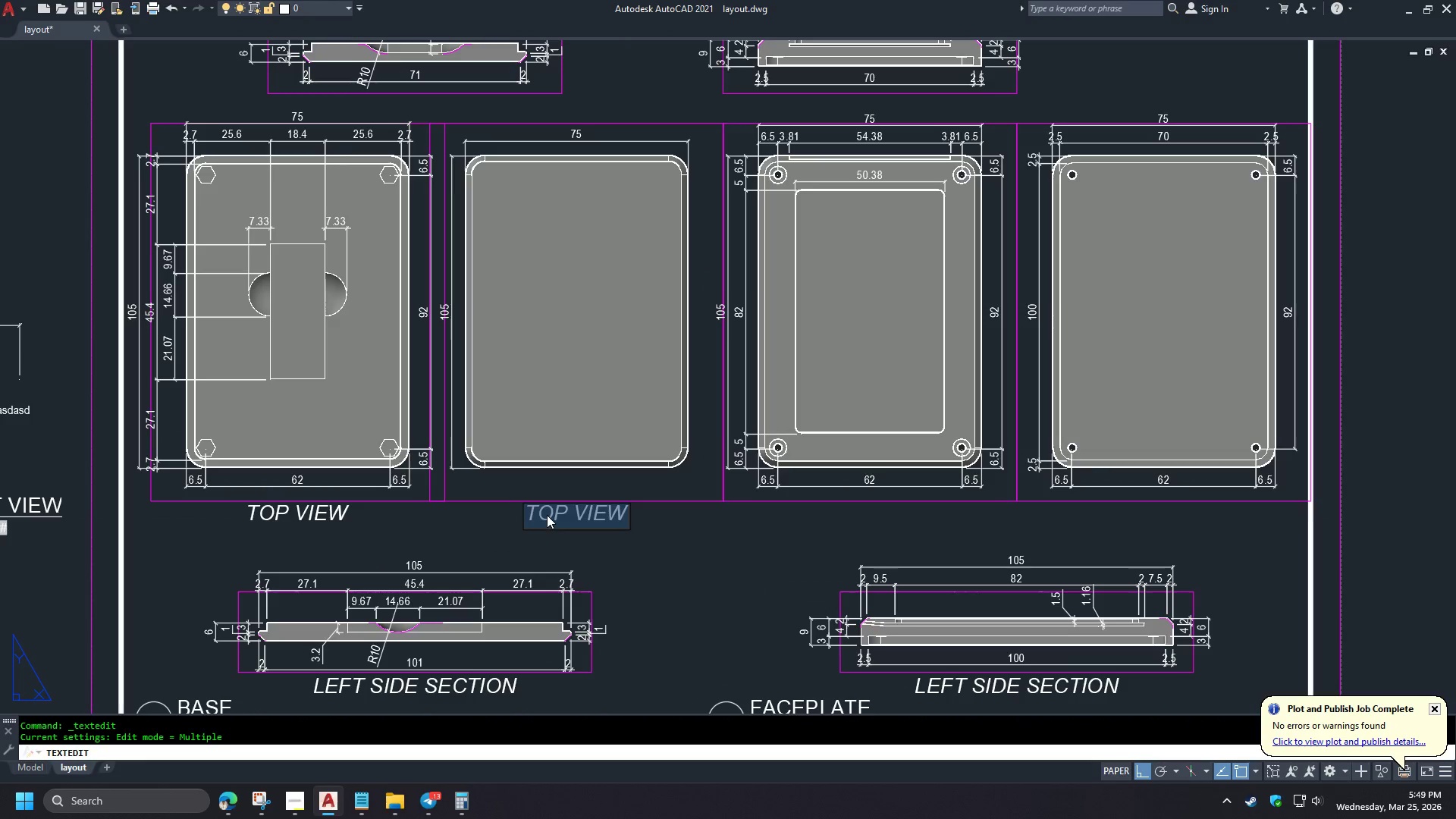 
double_click([547, 515])
 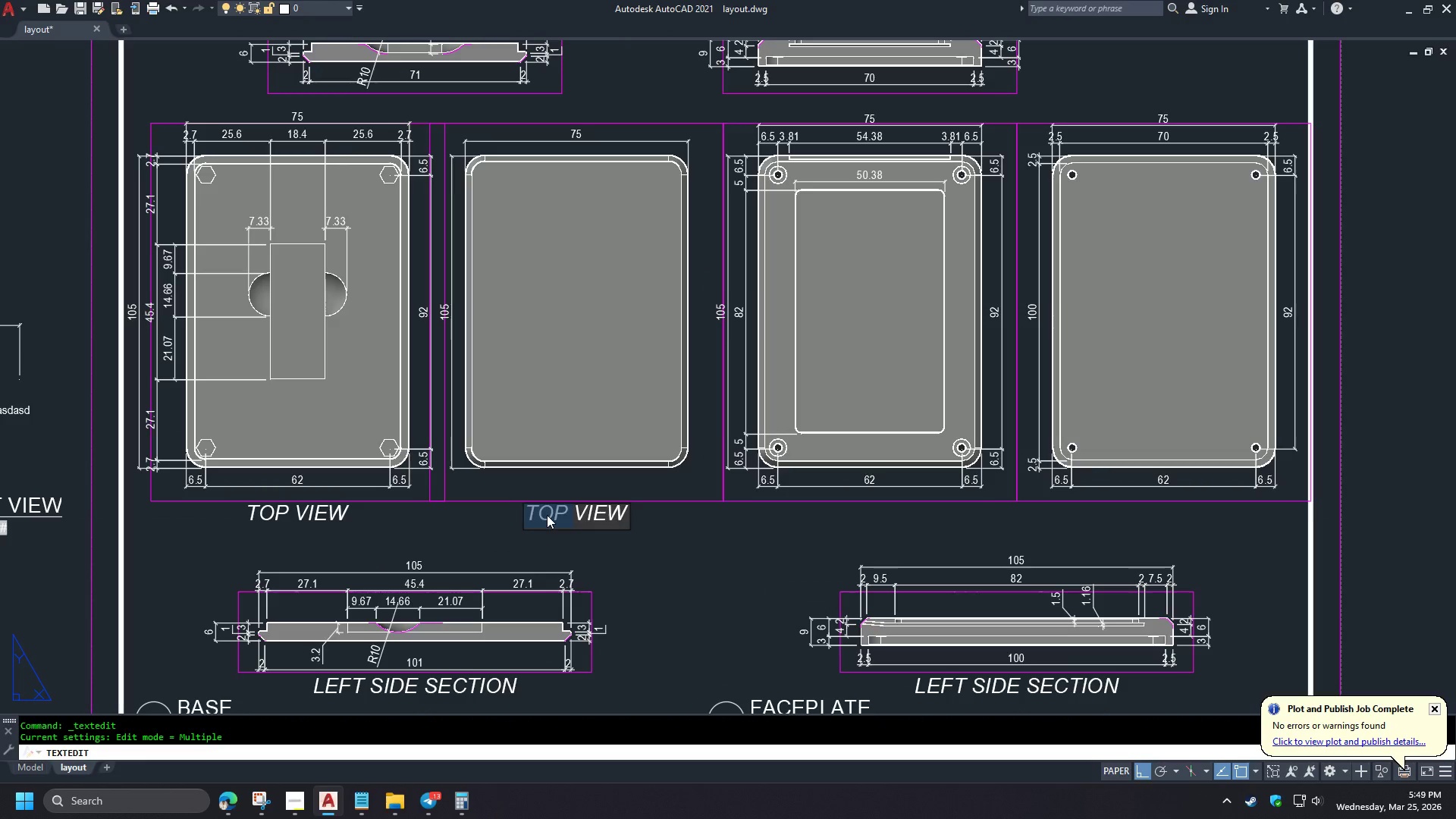 
key(B)
 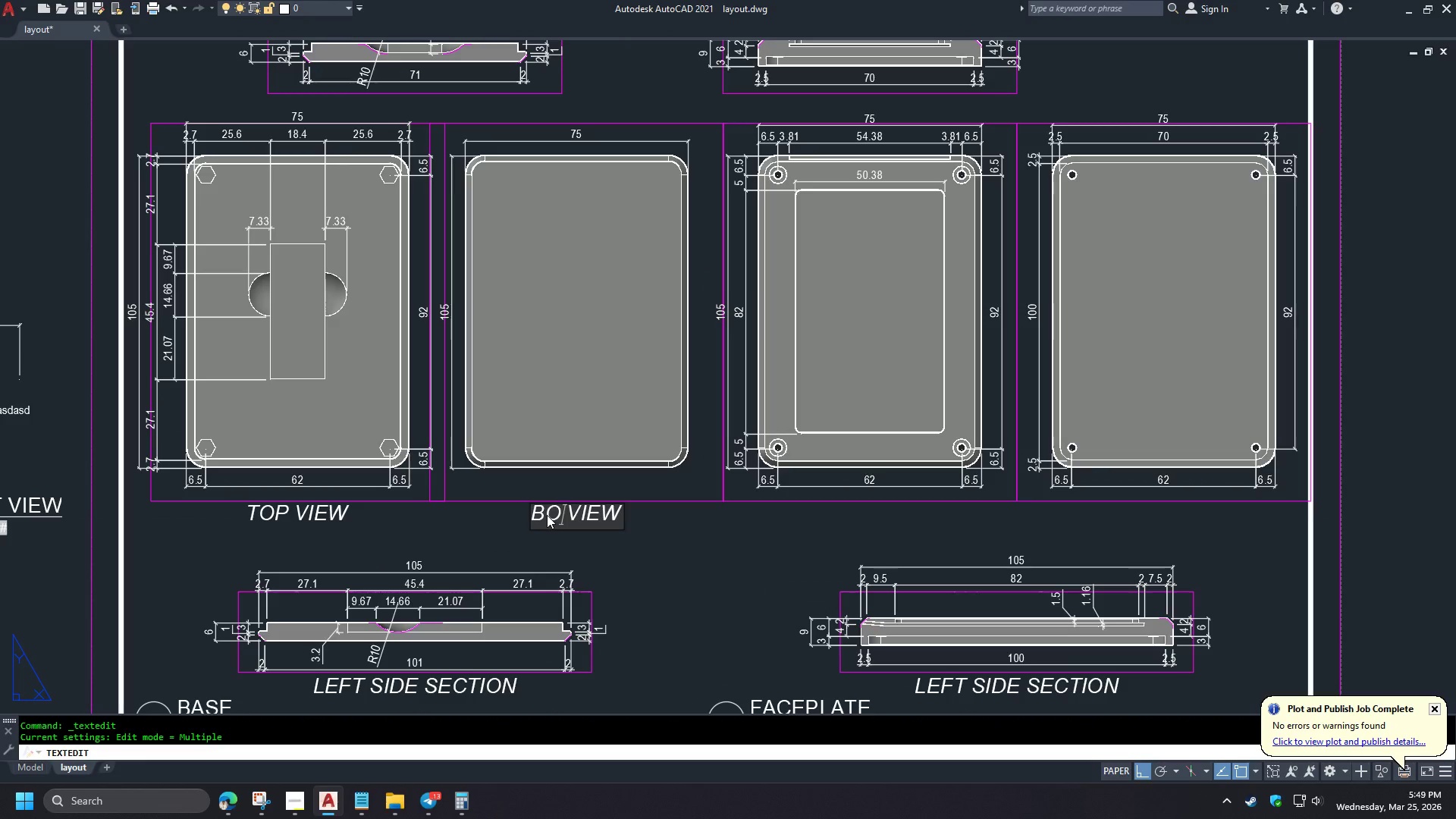 
scroll: coordinate [623, 541], scroll_direction: down, amount: 1.0
 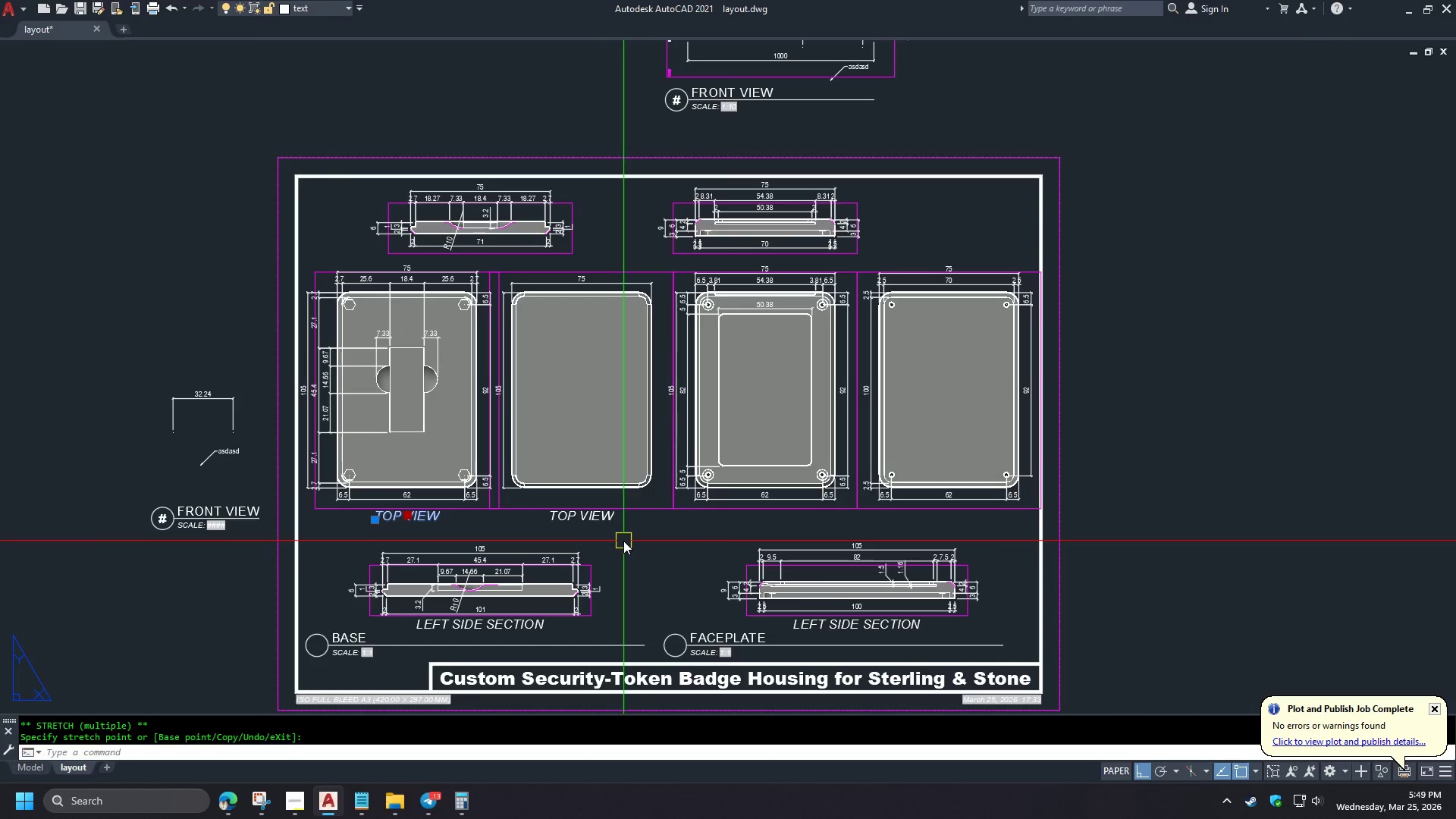 
type(OTTOM)
 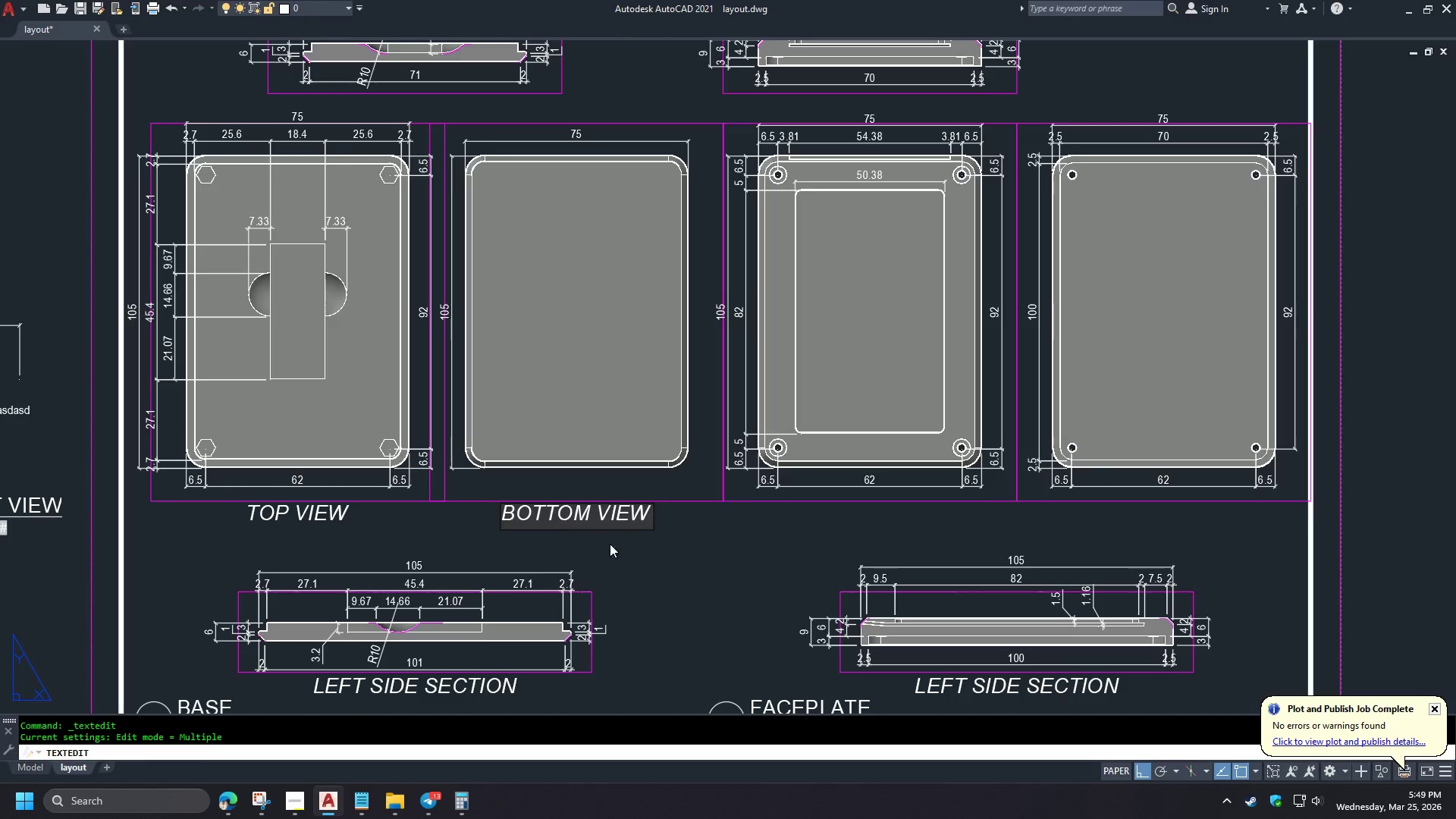 
scroll: coordinate [588, 523], scroll_direction: up, amount: 1.0
 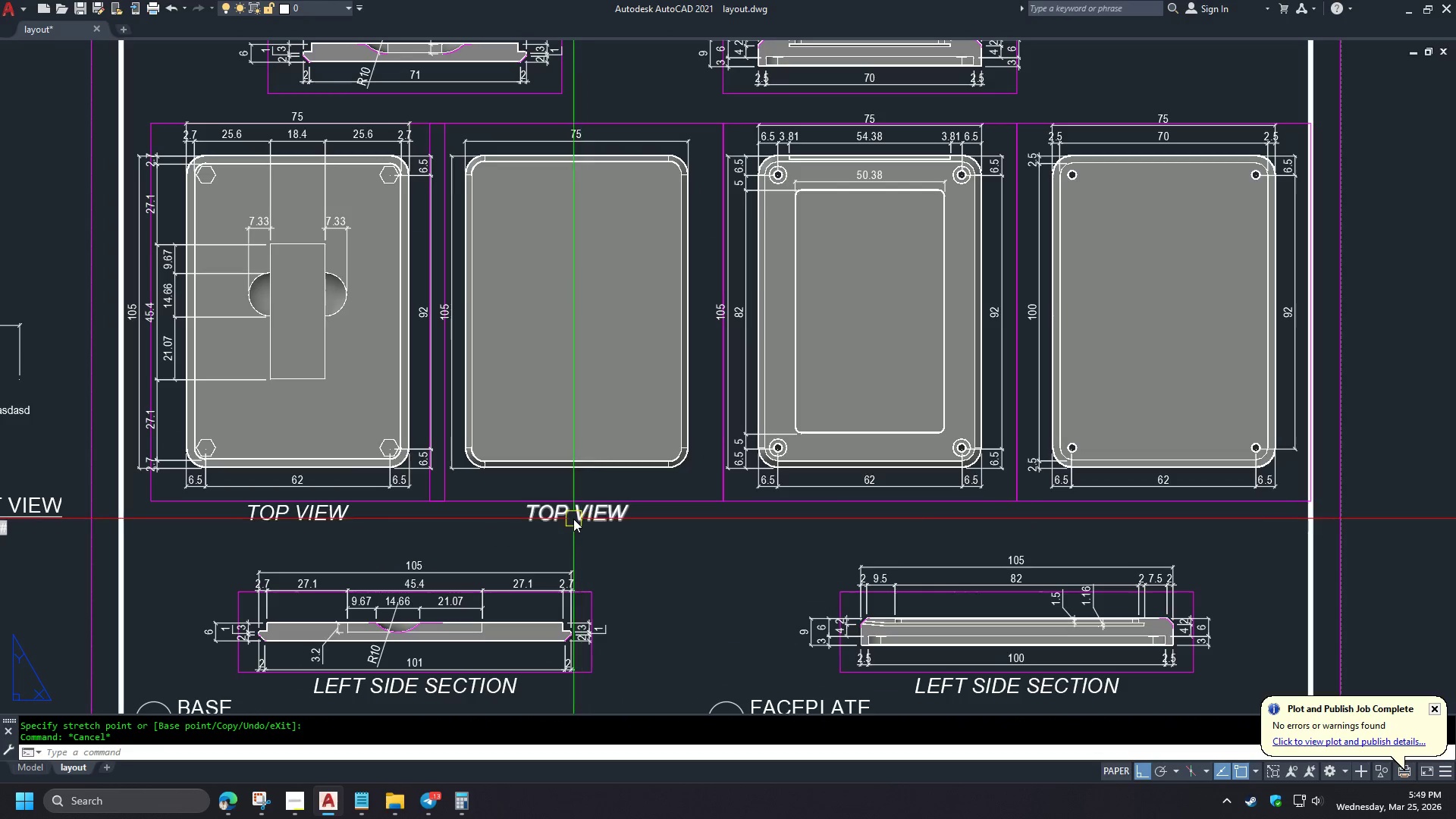 
left_click([625, 545])
 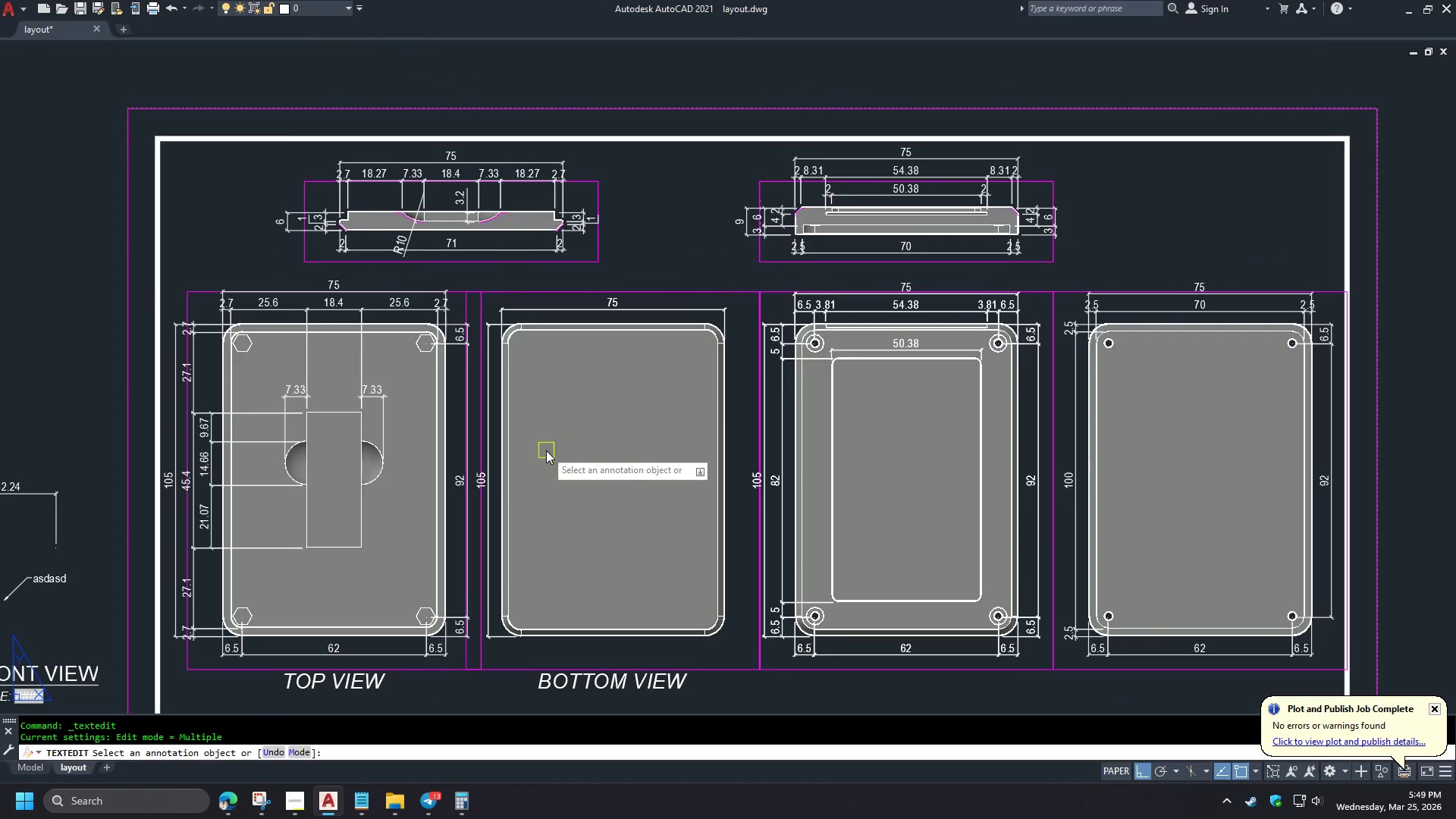 
key(Space)
 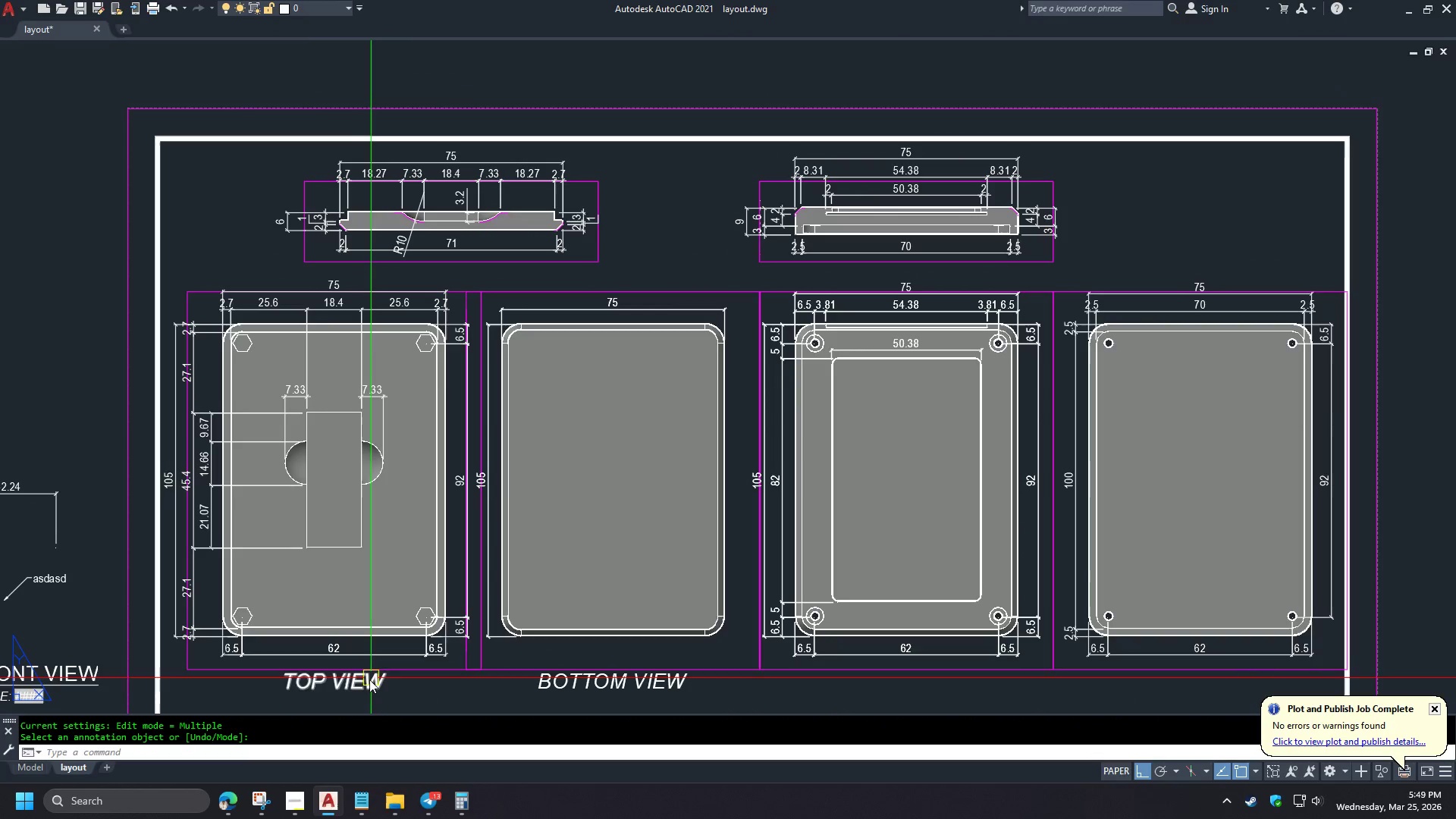 
left_click([364, 691])
 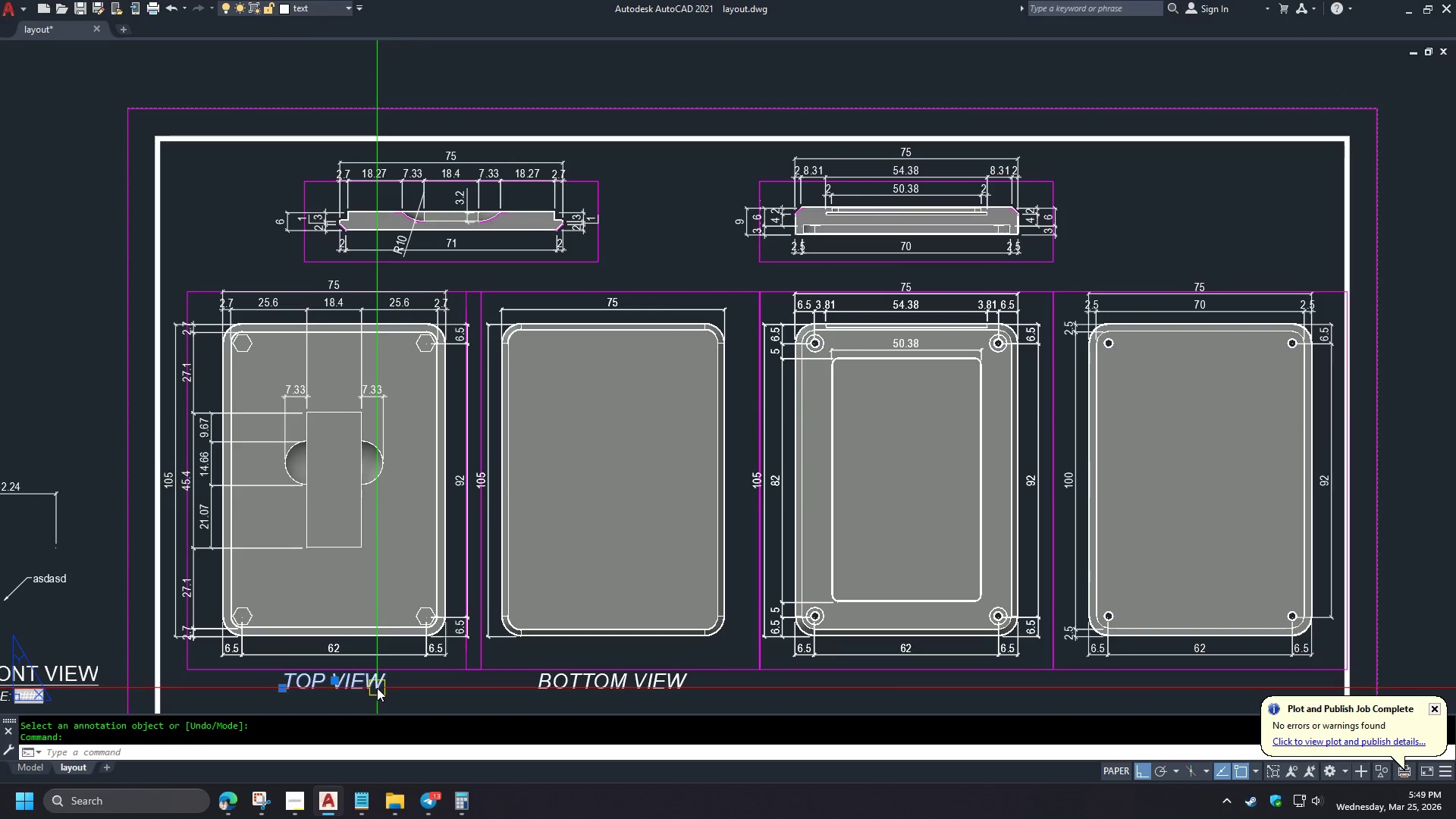 
type(CO )
 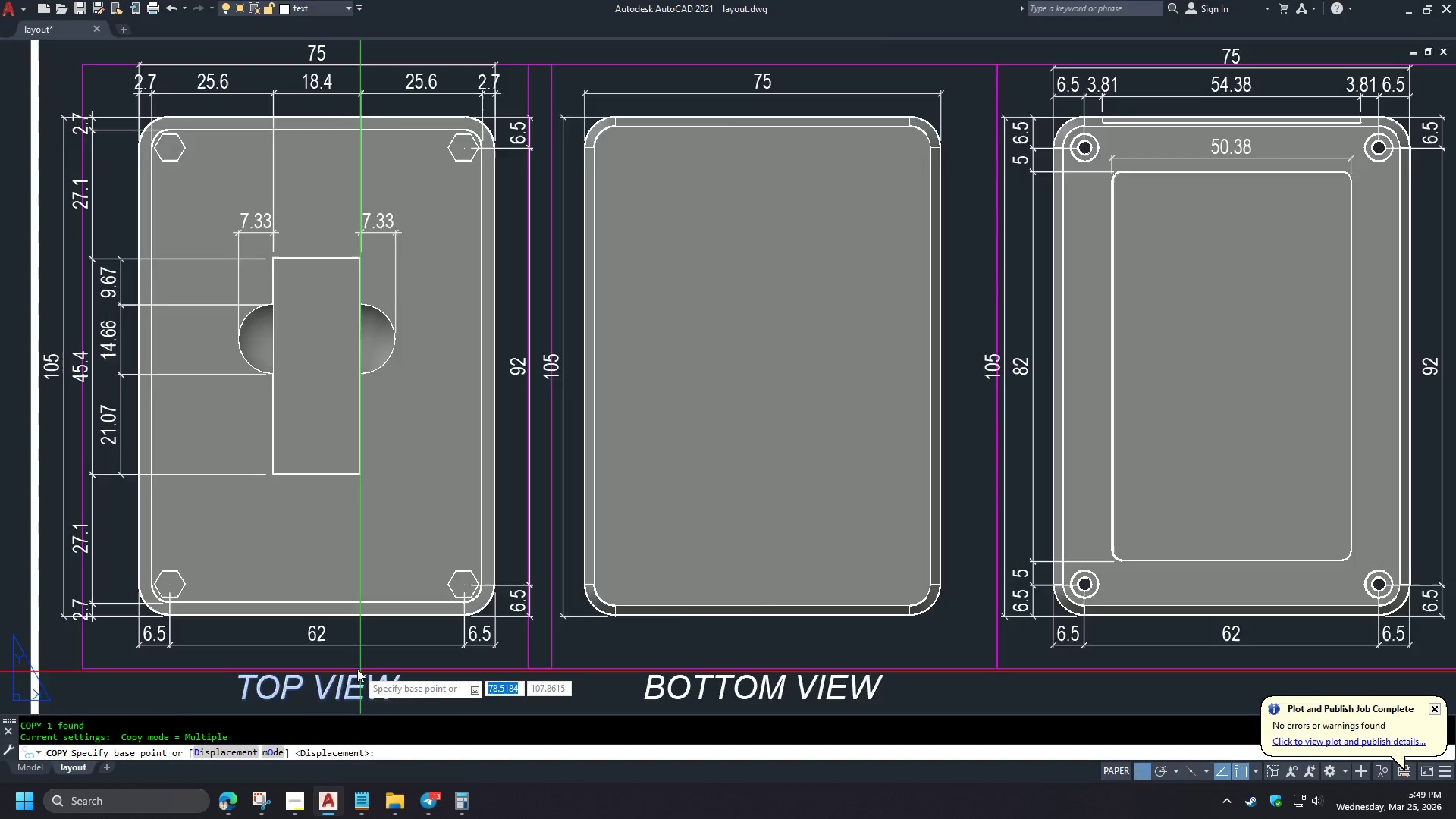 
scroll: coordinate [355, 667], scroll_direction: up, amount: 4.0
 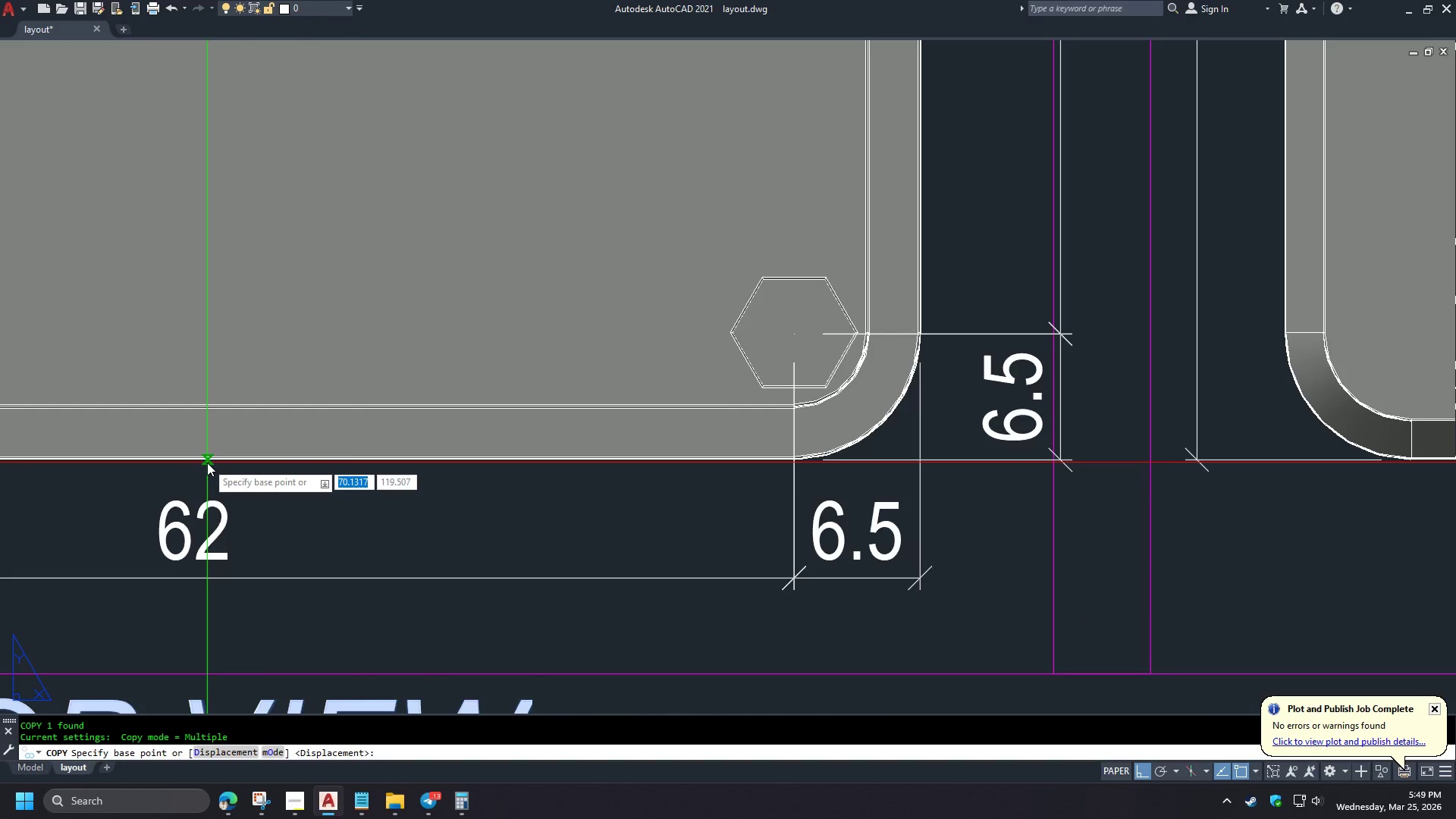 
type(MID )
 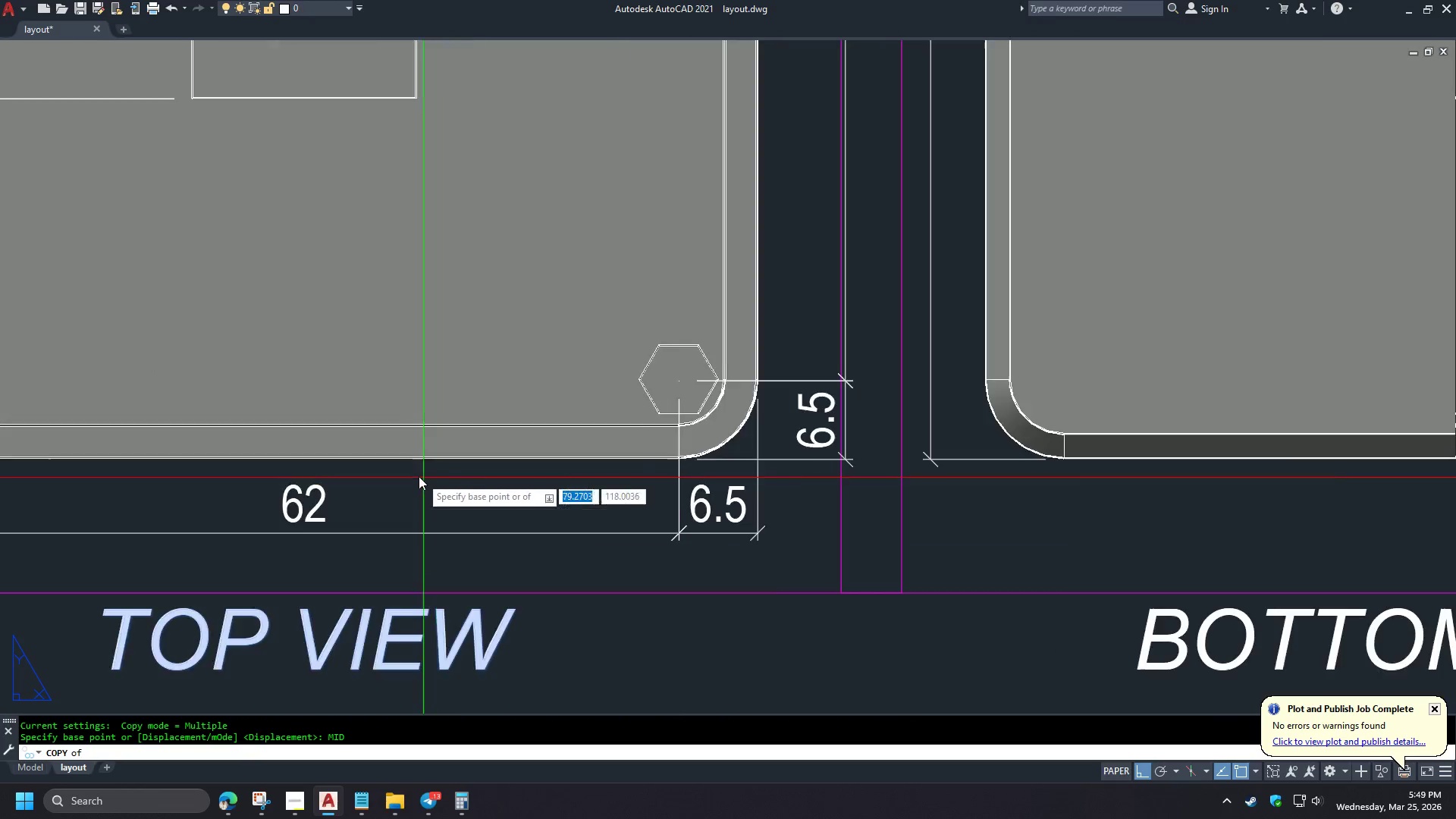 
scroll: coordinate [485, 472], scroll_direction: down, amount: 2.0
 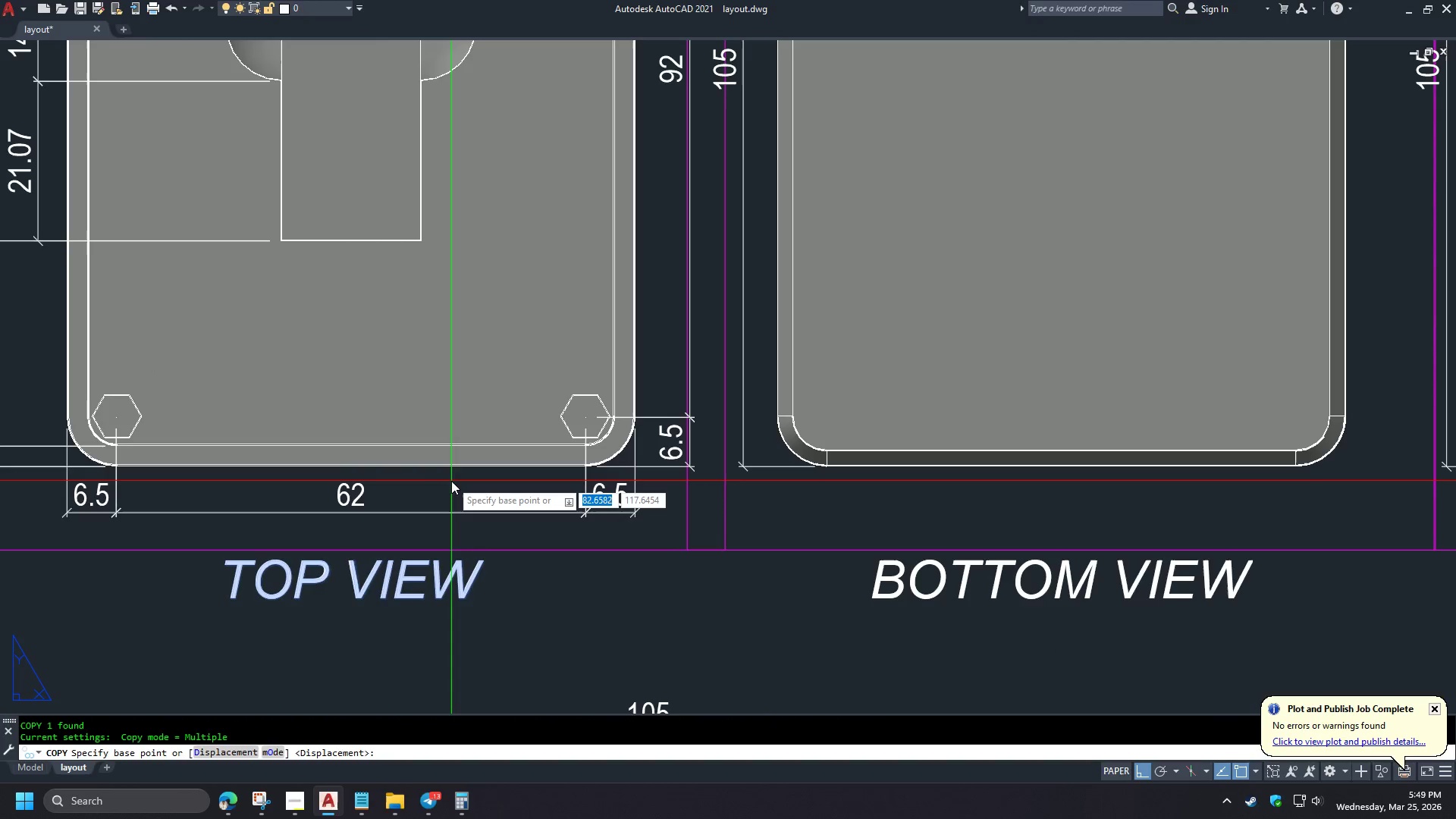 
left_click([353, 463])
 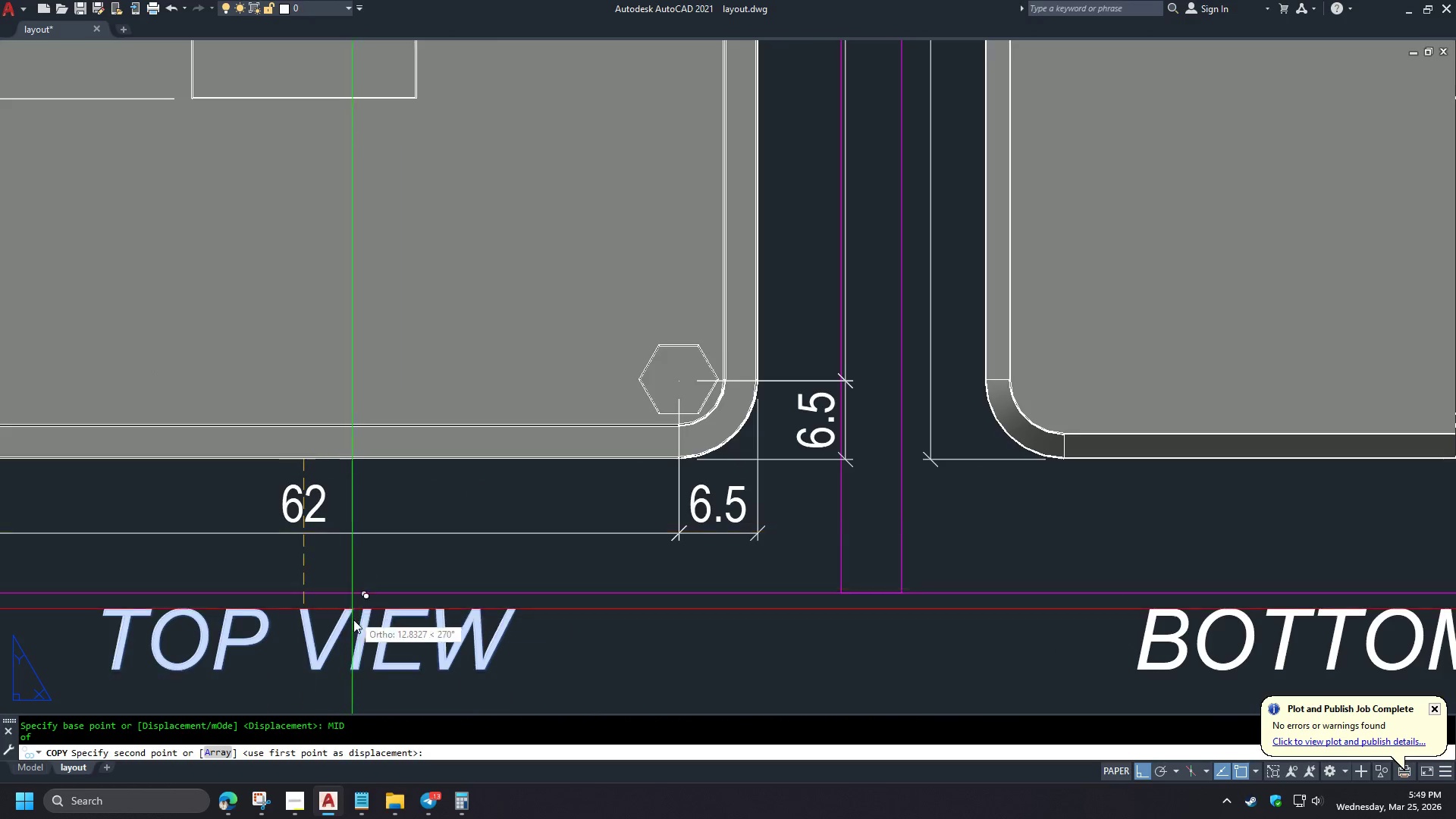 
scroll: coordinate [428, 479], scroll_direction: up, amount: 1.0
 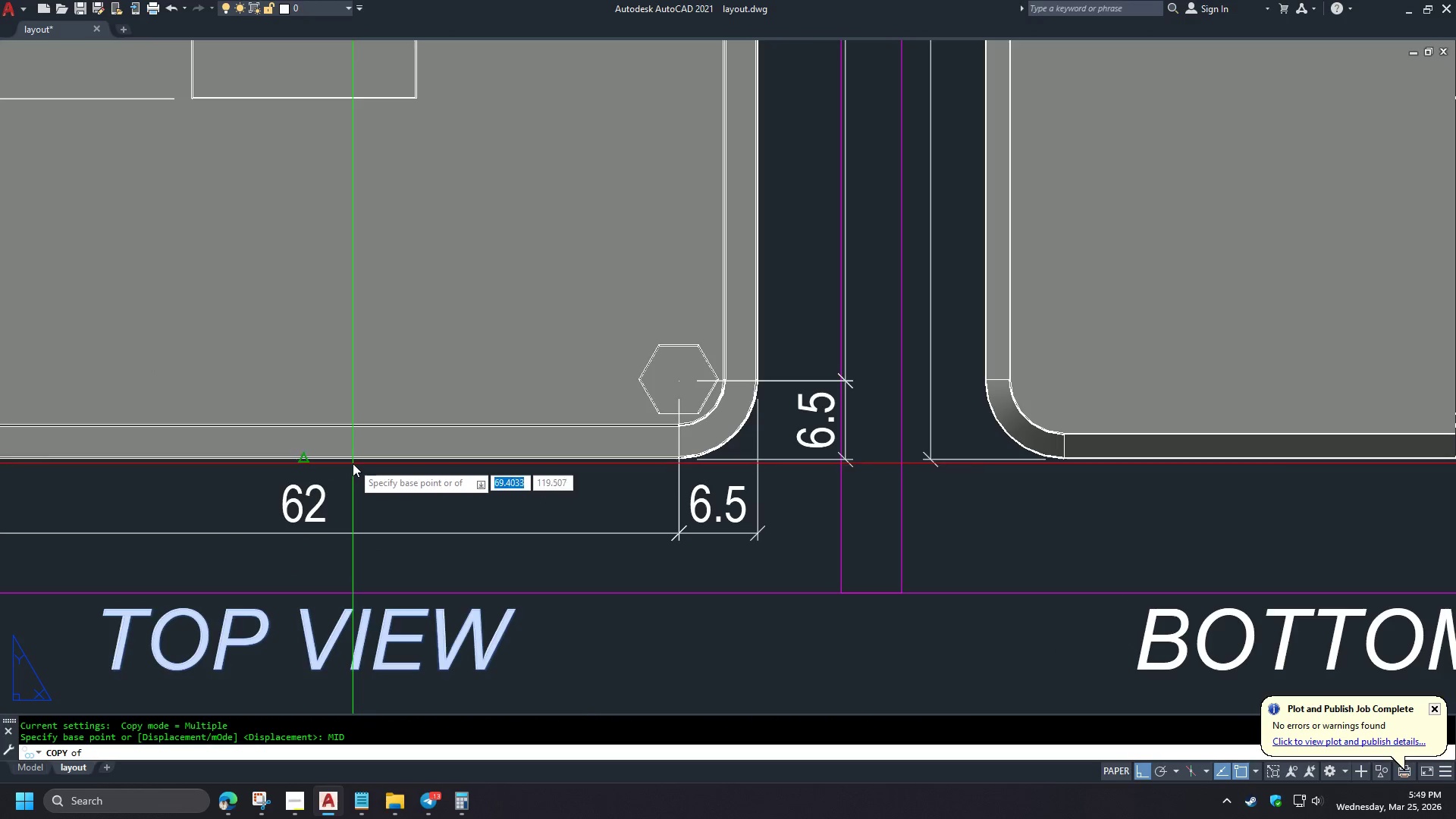 
scroll: coordinate [353, 623], scroll_direction: down, amount: 3.0
 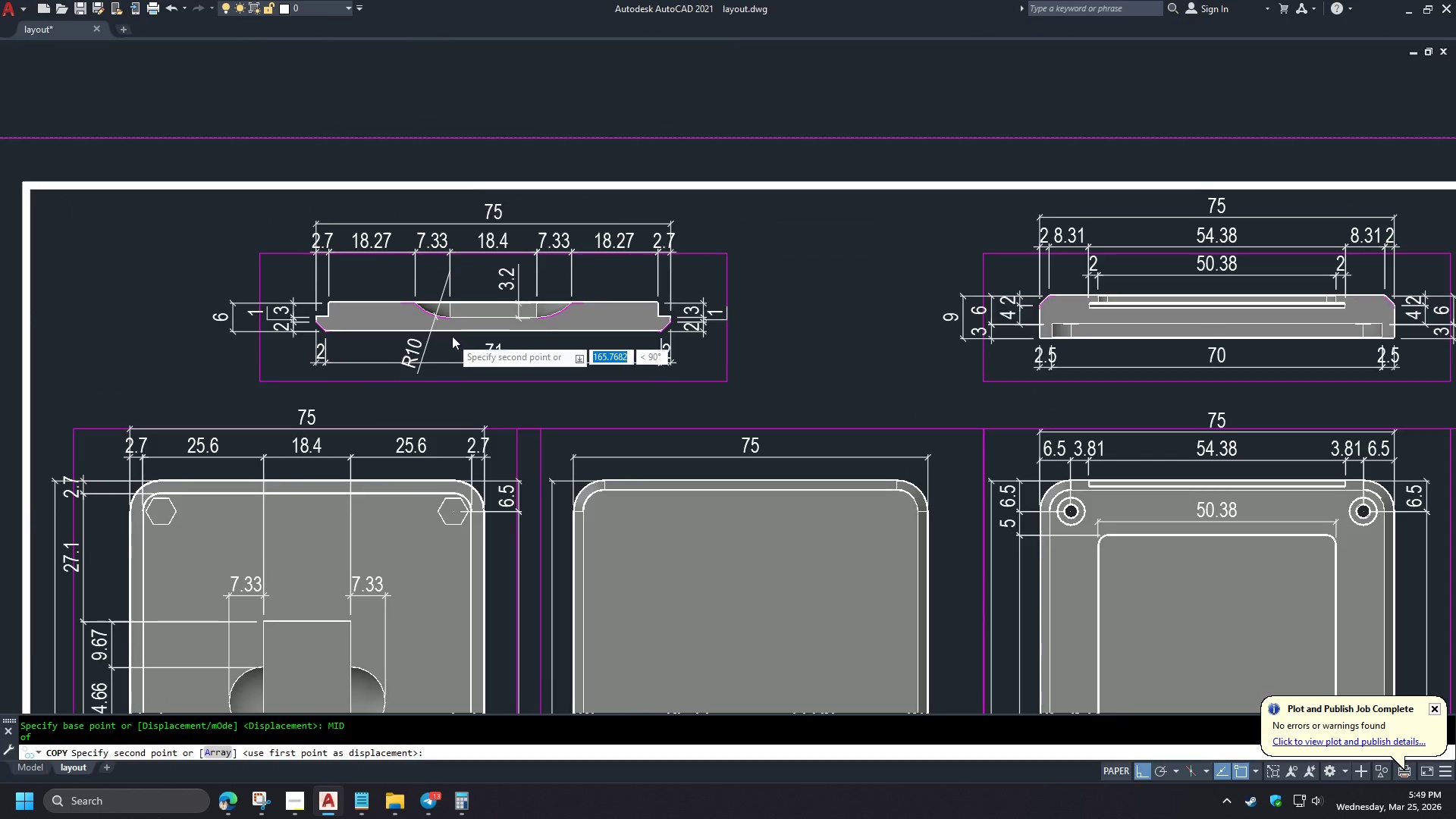 
scroll: coordinate [500, 337], scroll_direction: up, amount: 2.0
 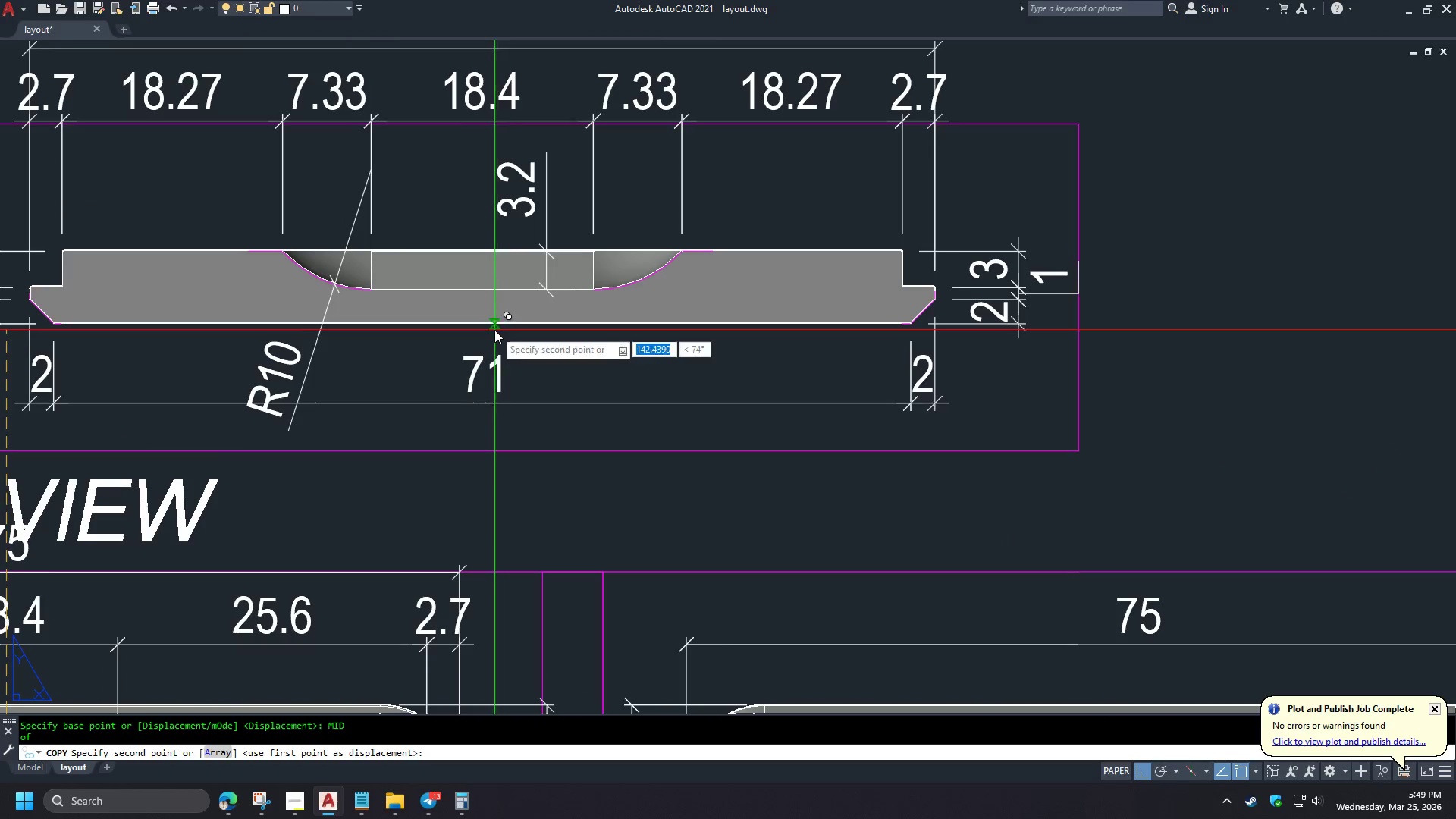 
type(MID )
 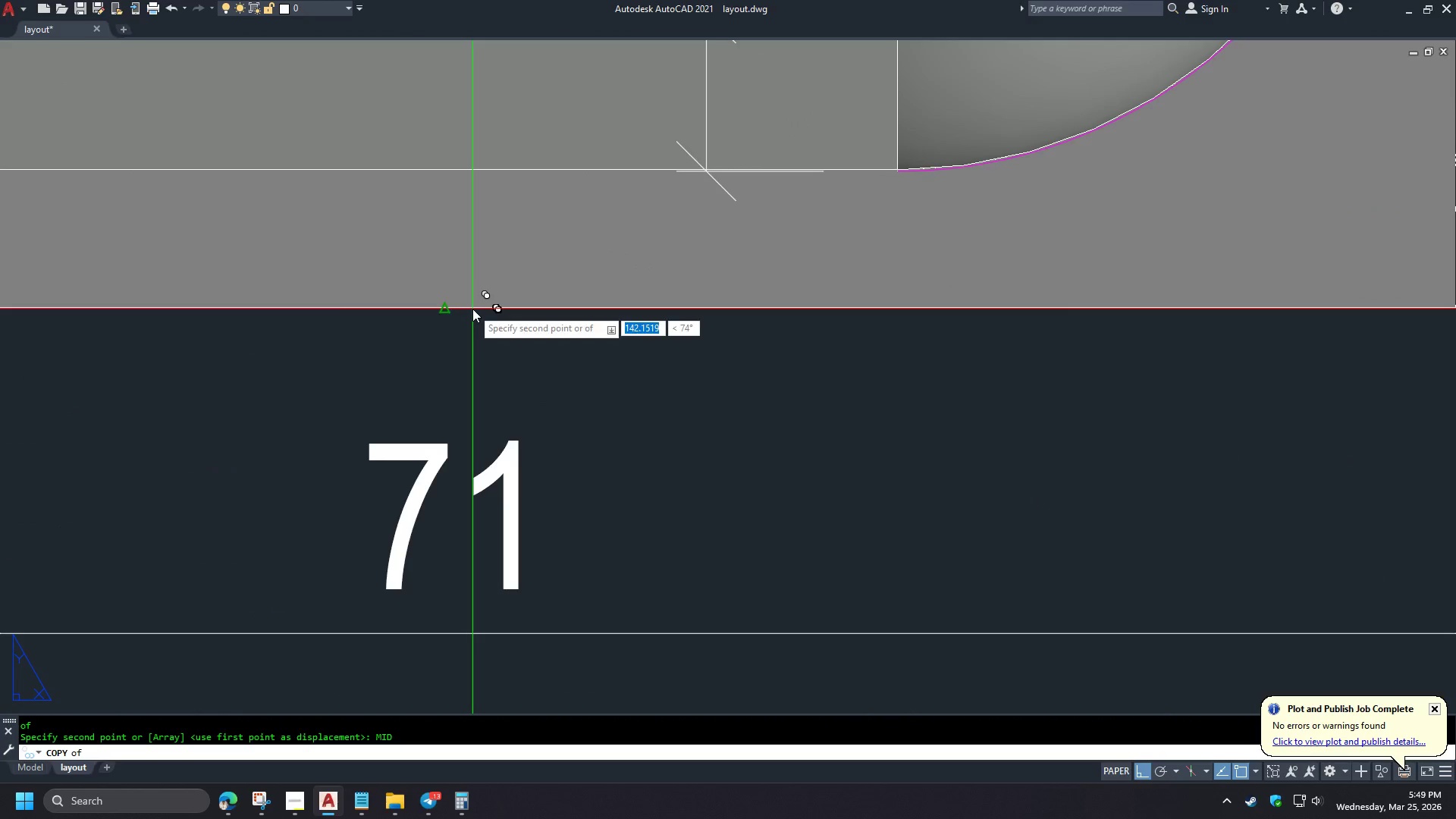 
scroll: coordinate [493, 328], scroll_direction: up, amount: 4.0
 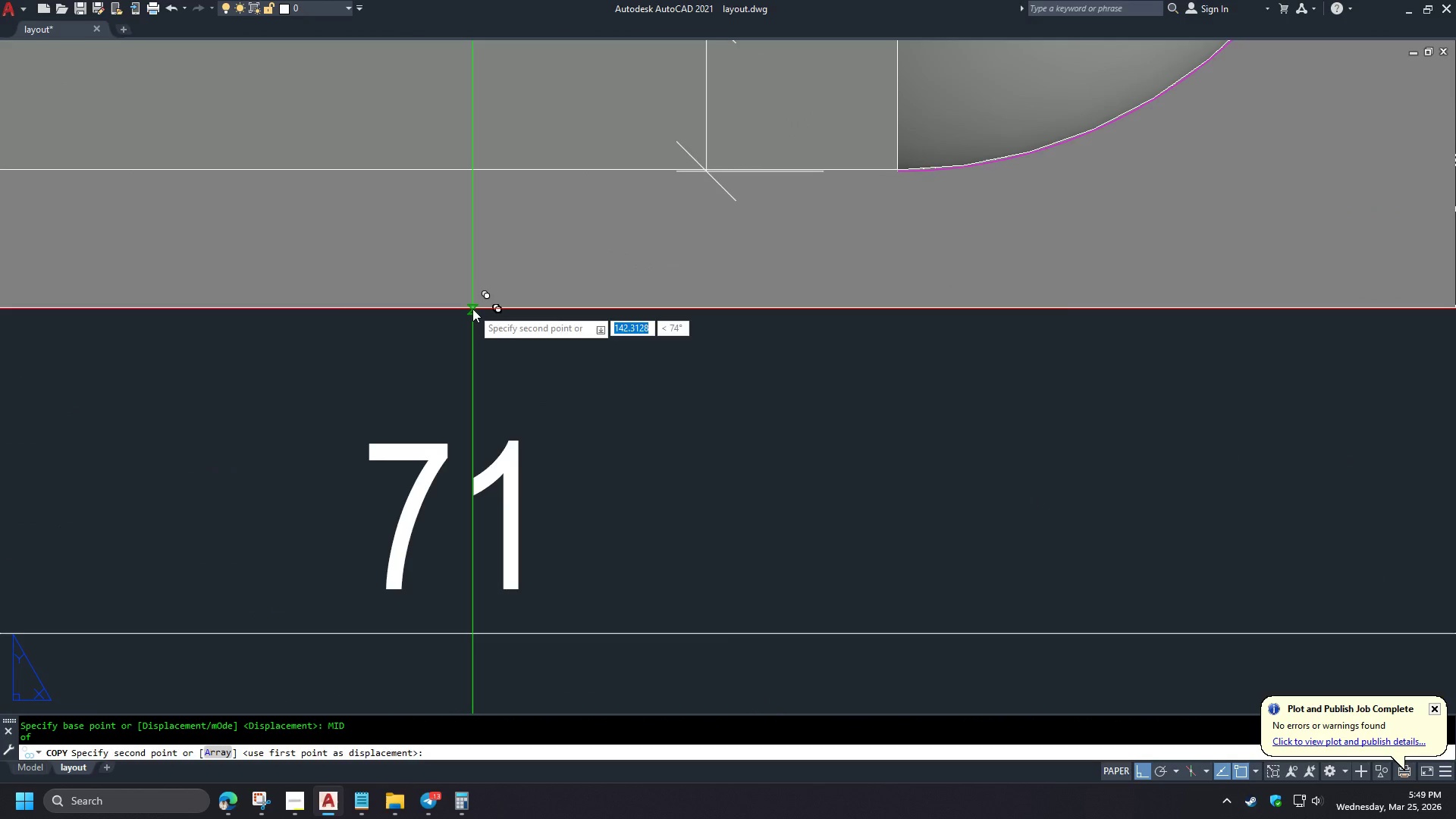 
left_click([472, 309])
 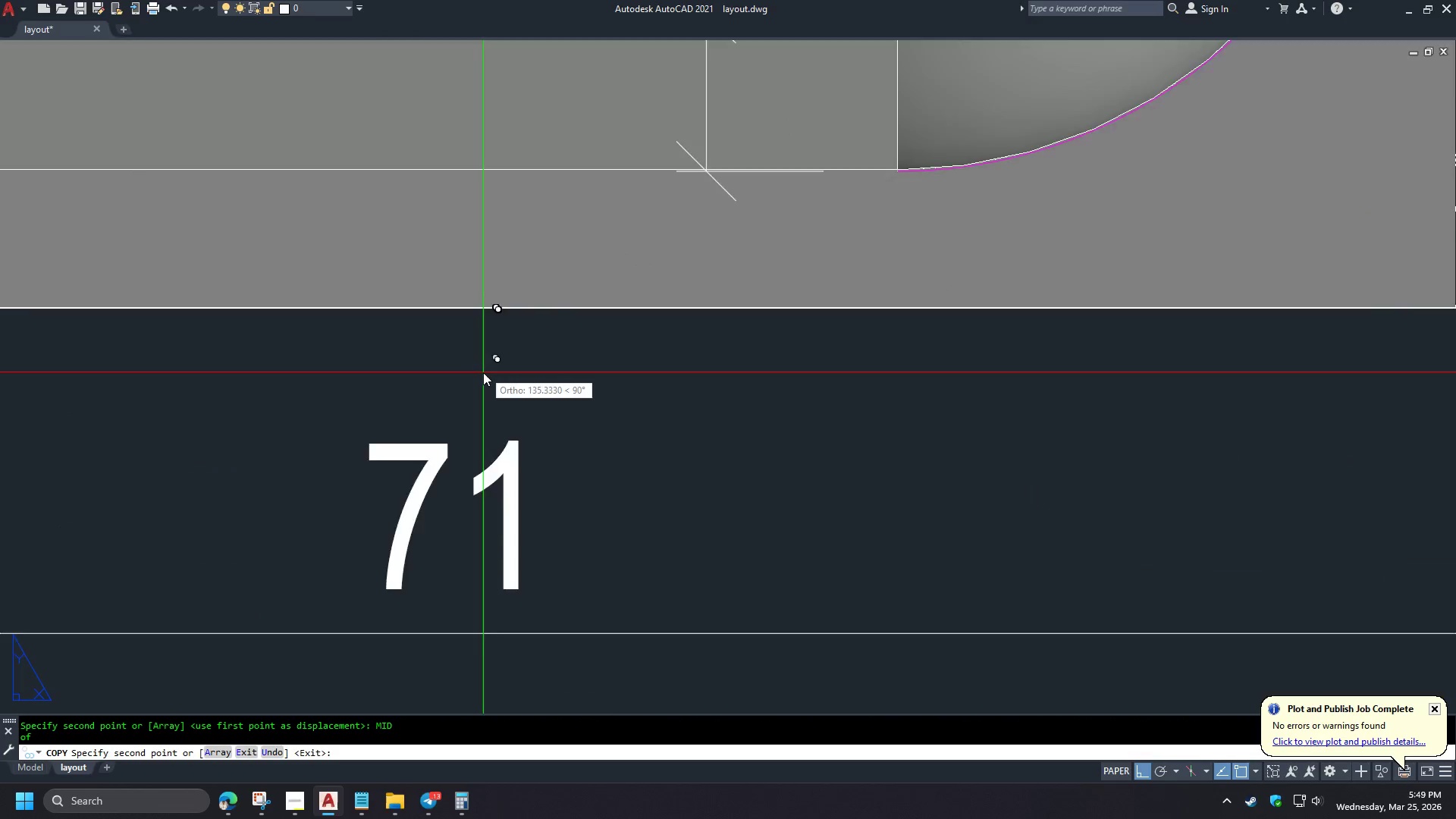 
key(Space)
 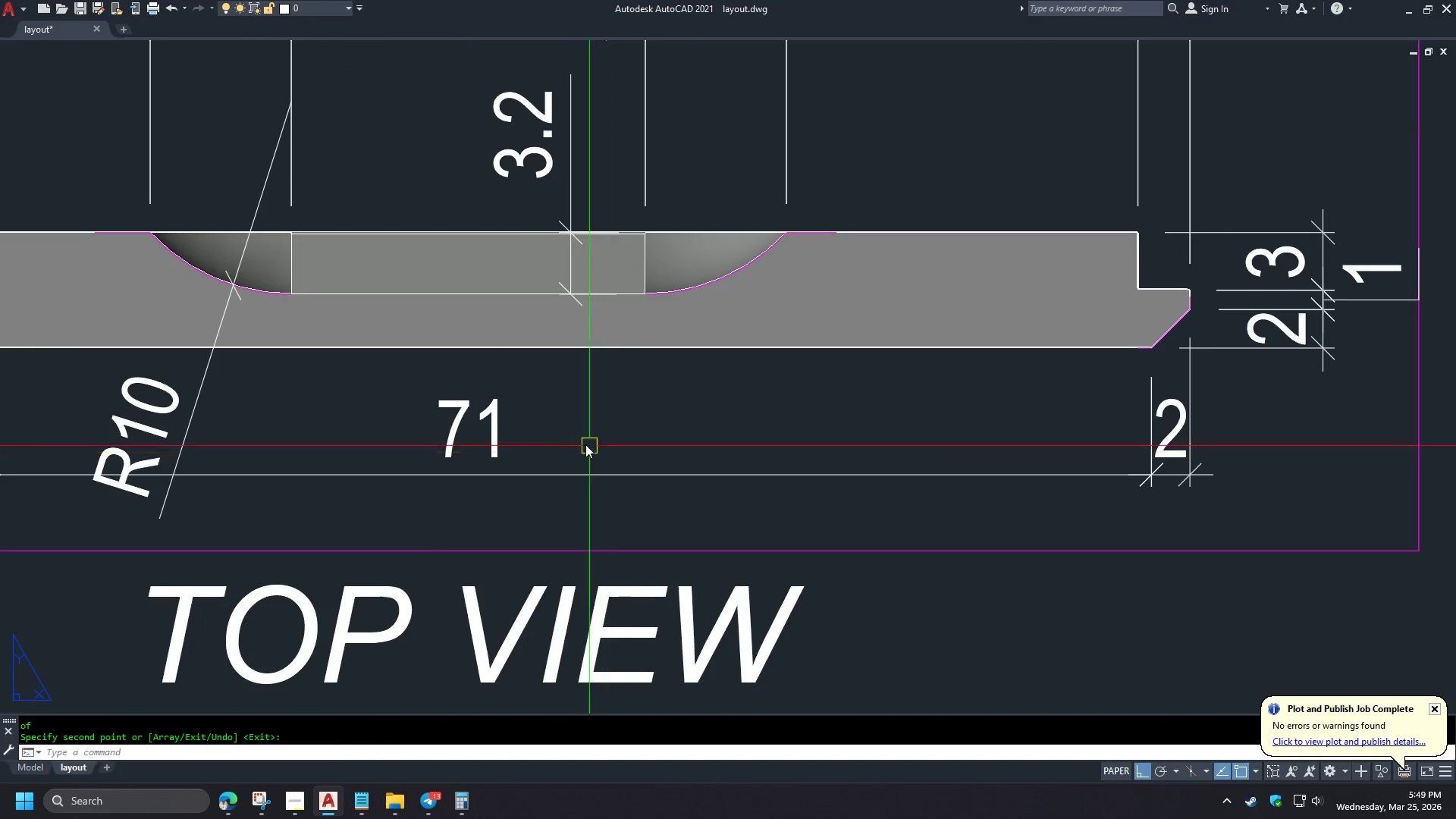 
double_click([592, 483])
 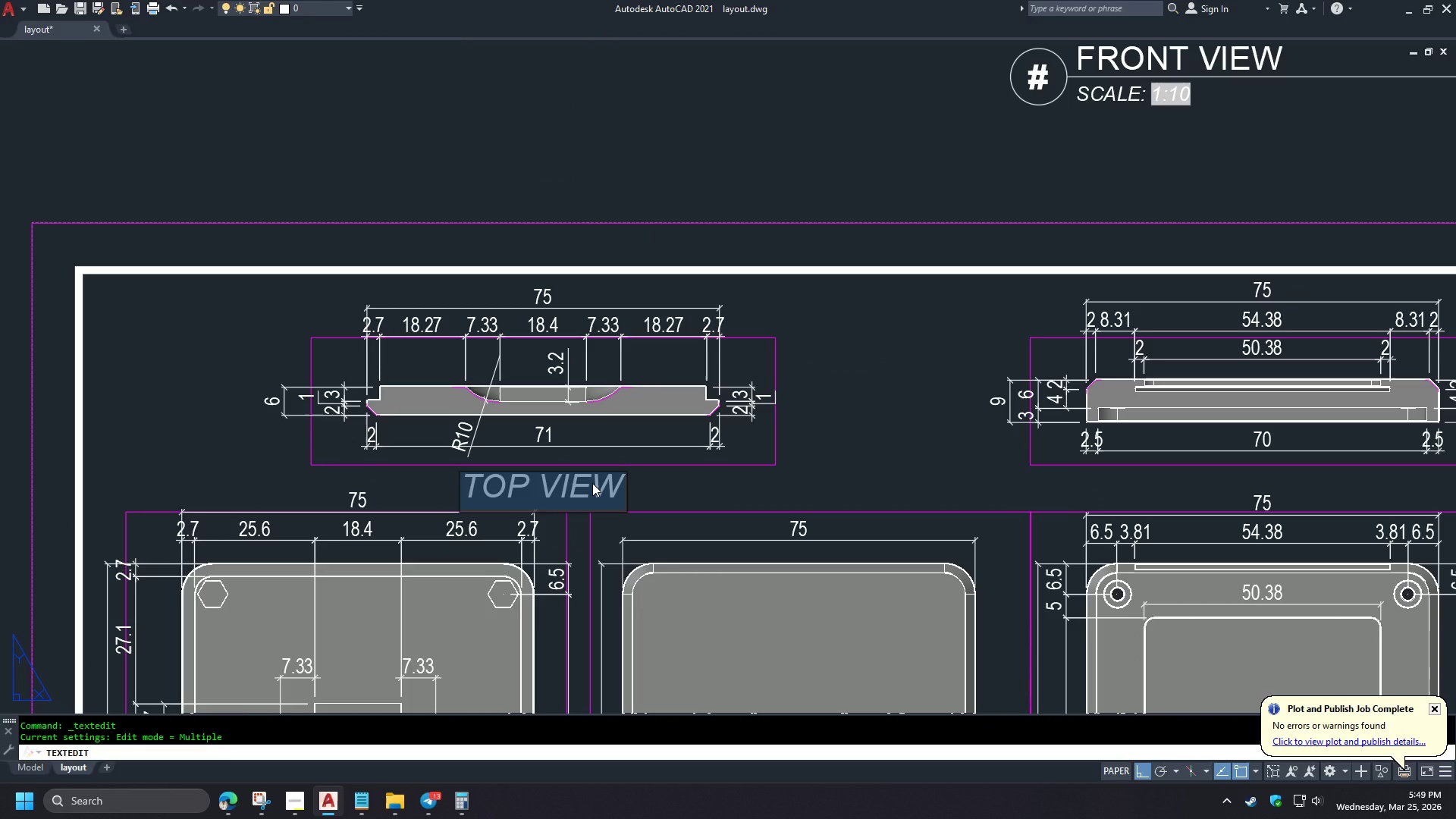 
scroll: coordinate [567, 439], scroll_direction: down, amount: 6.0
 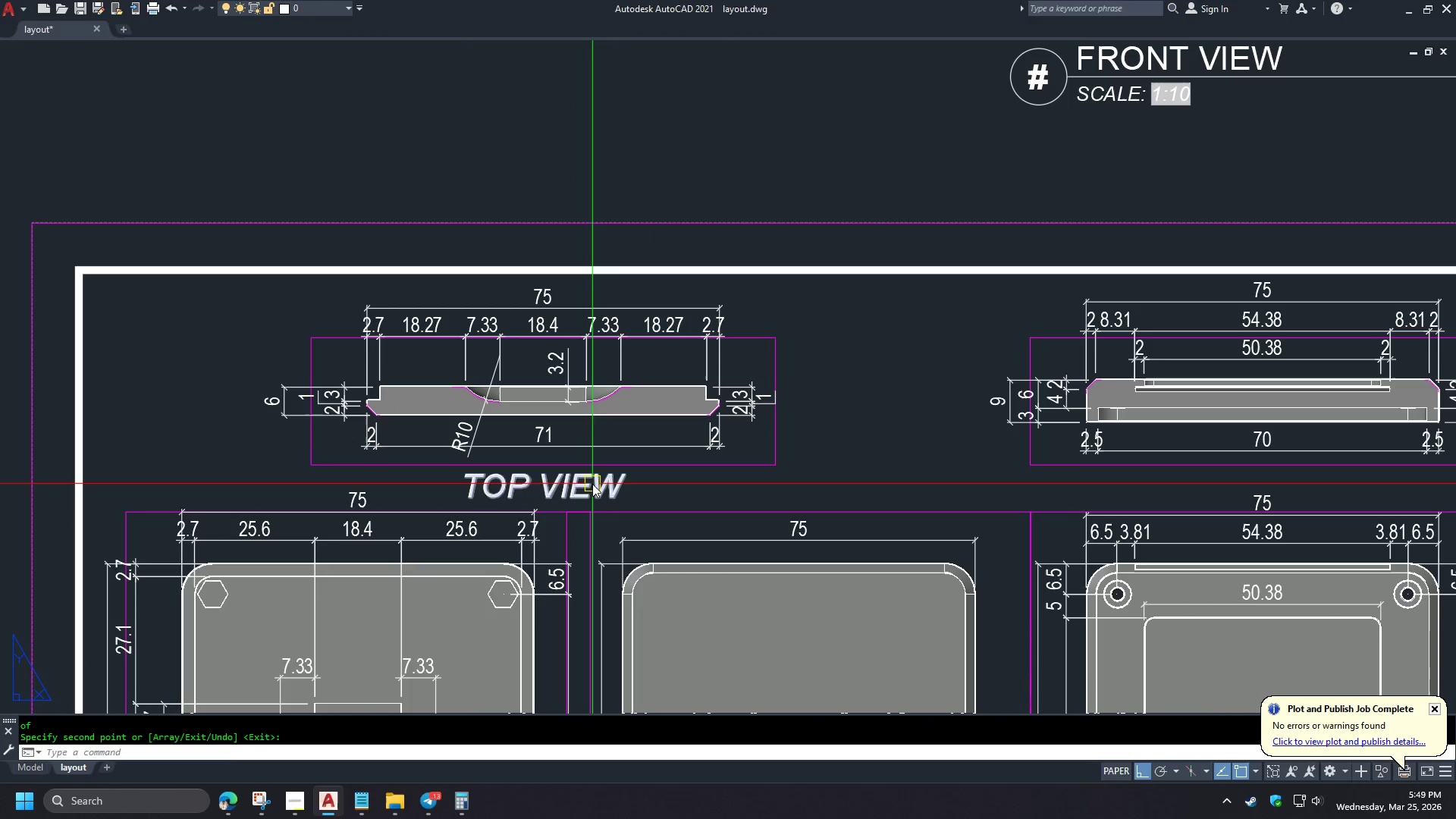 
type(FRONT )
 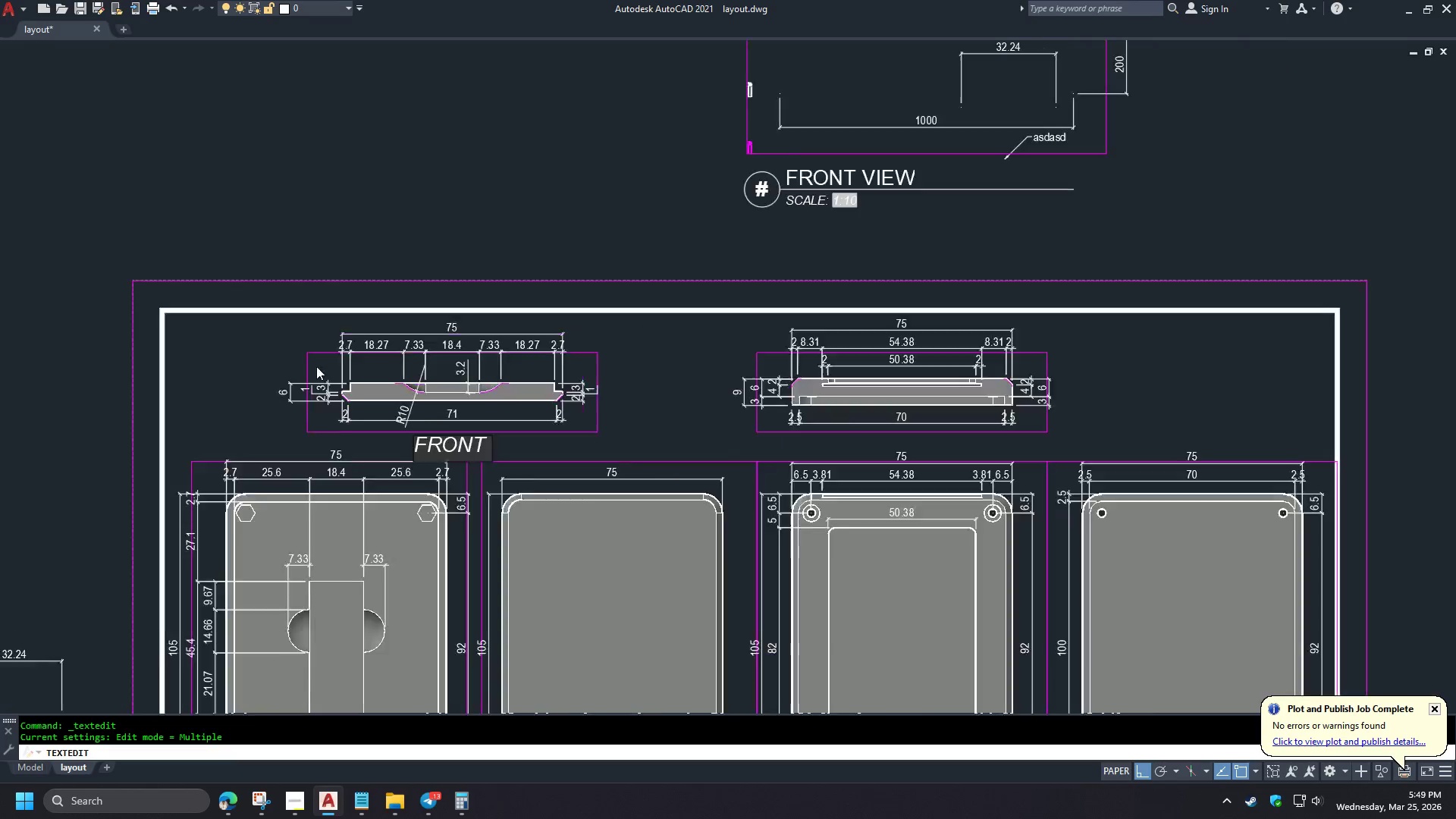 
type(SECTI)
 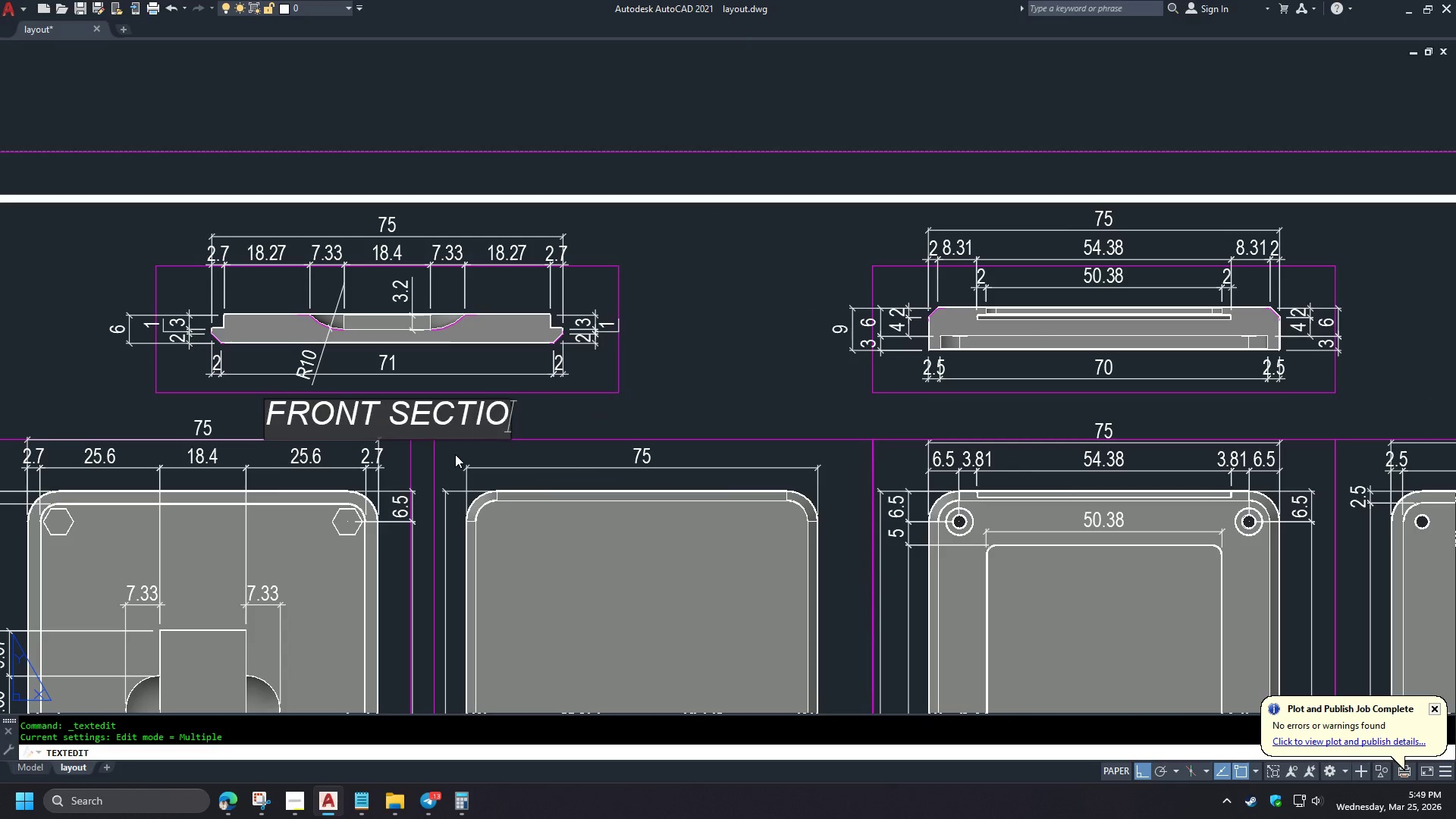 
scroll: coordinate [340, 359], scroll_direction: down, amount: 4.0
 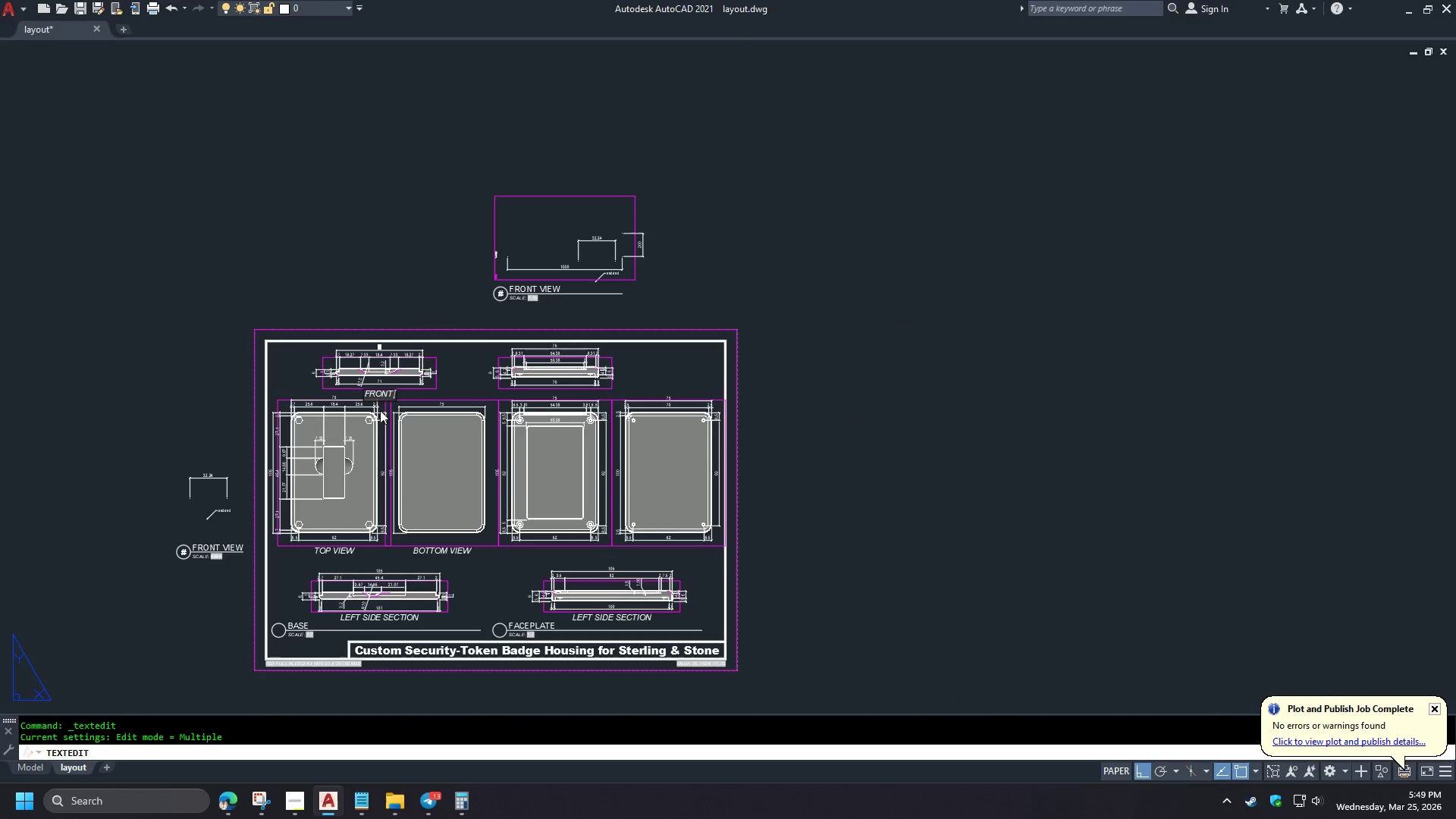 
type(ON)
 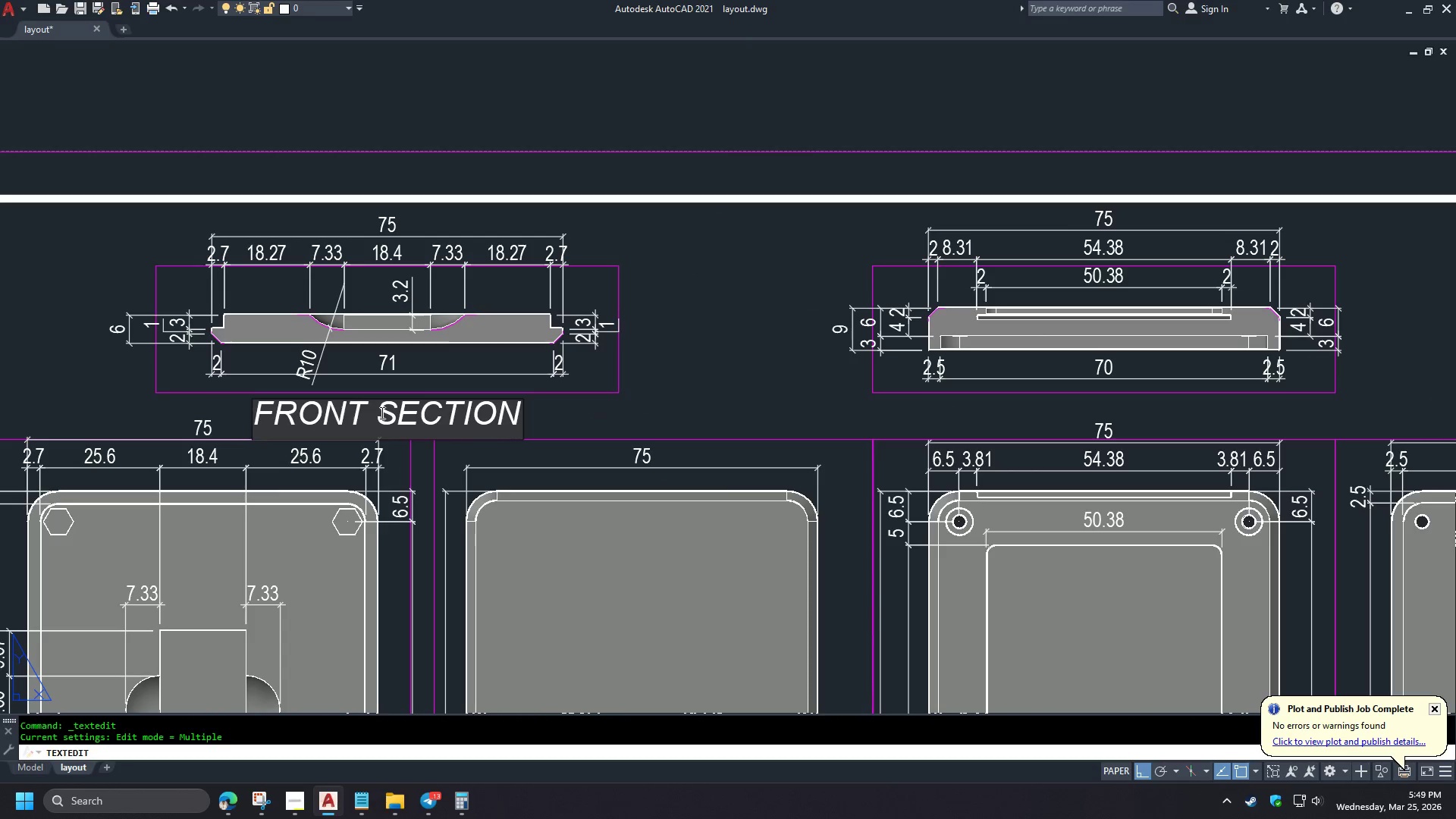 
scroll: coordinate [376, 388], scroll_direction: up, amount: 3.0
 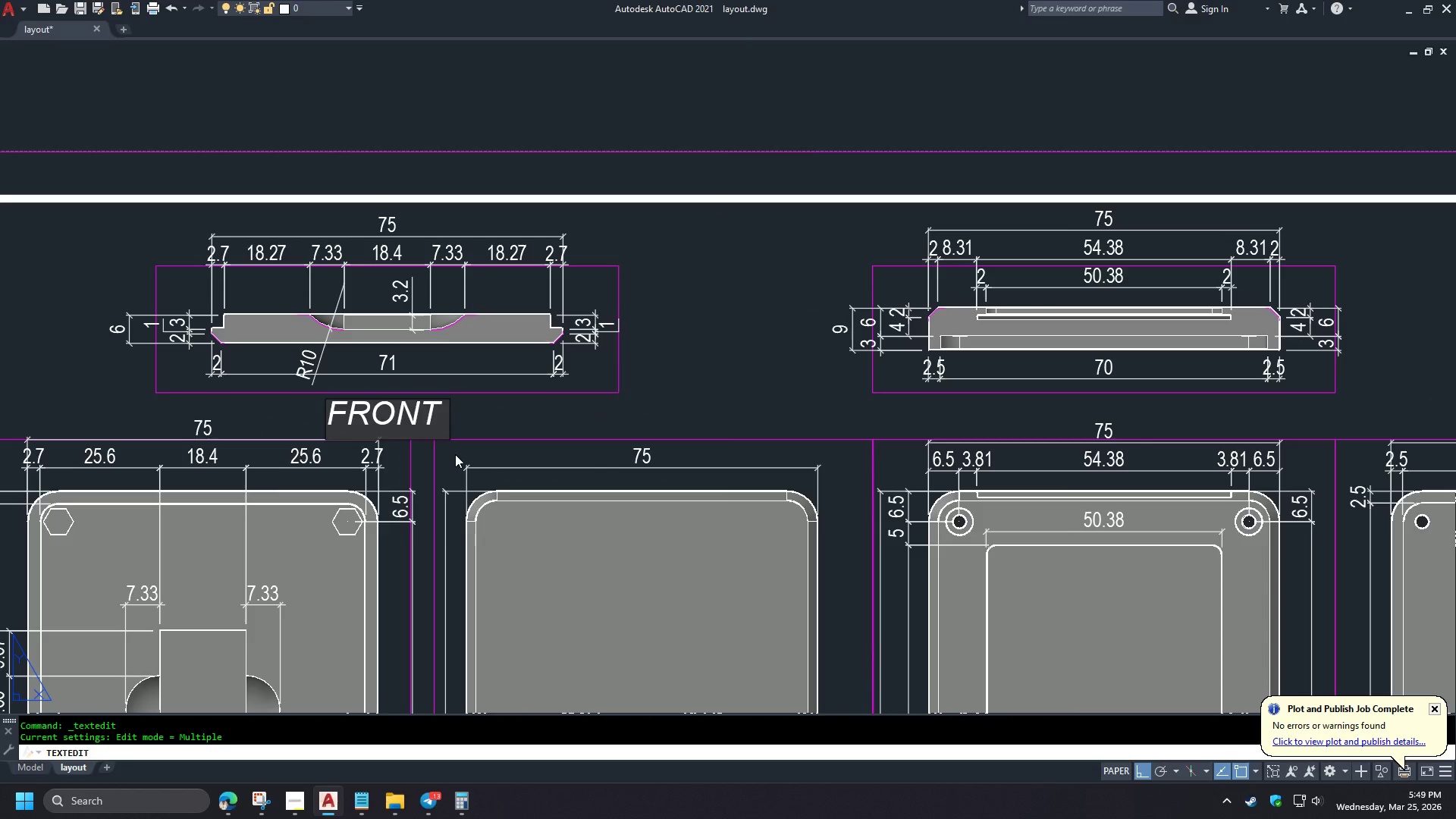 
left_click([559, 416])
 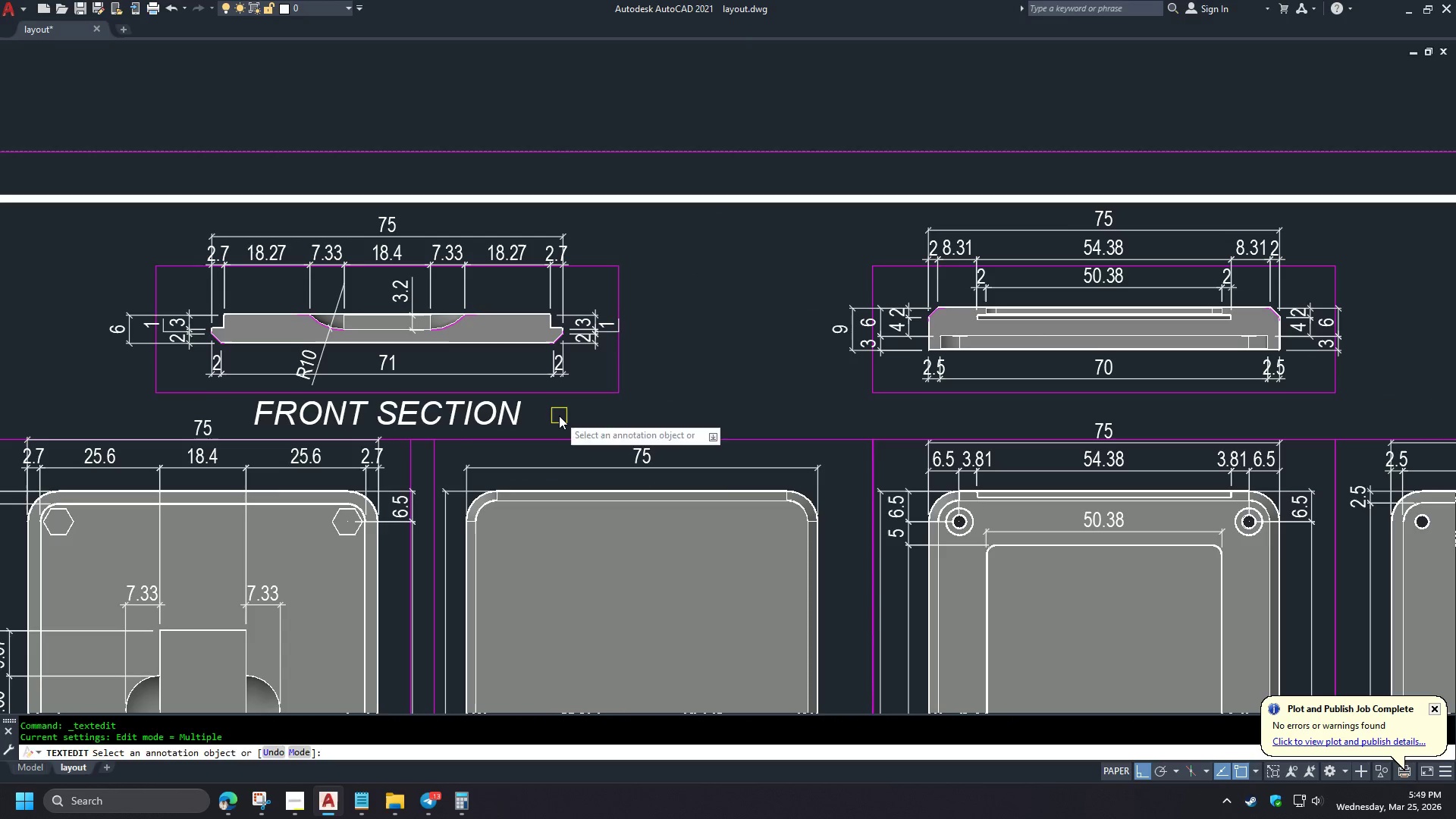 
key(Space)
 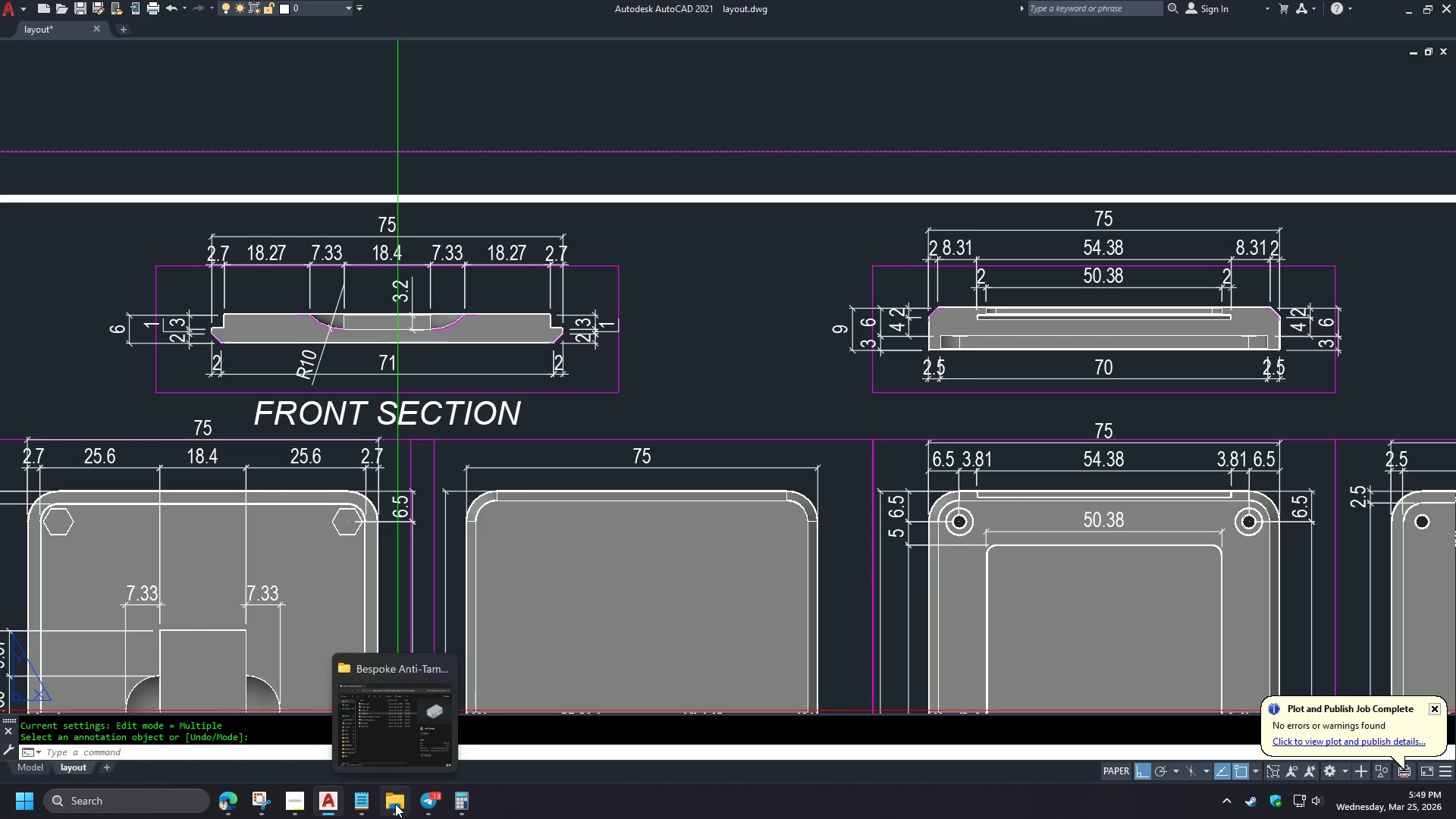 
left_click([395, 804])
 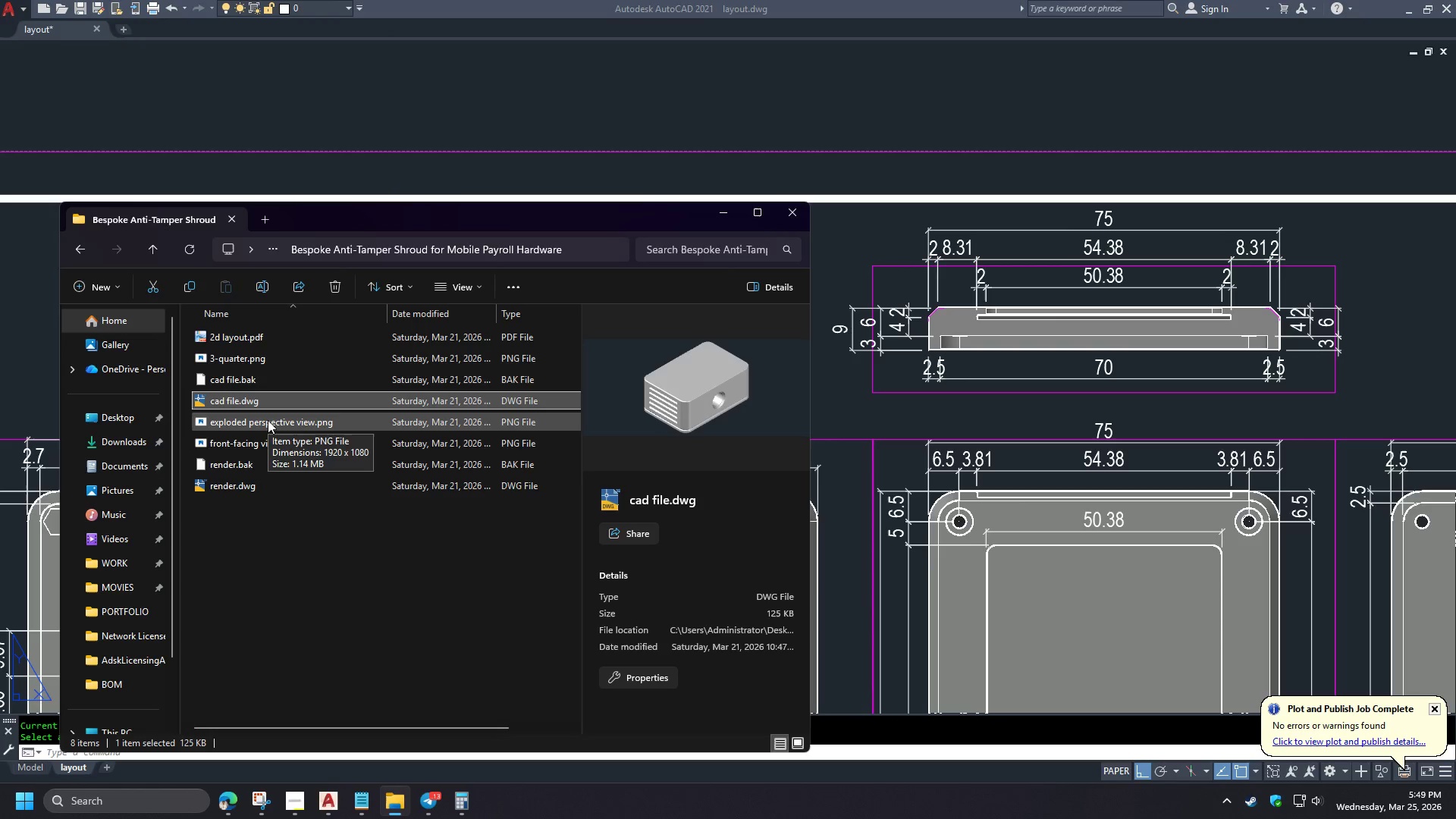 
left_click([256, 335])
 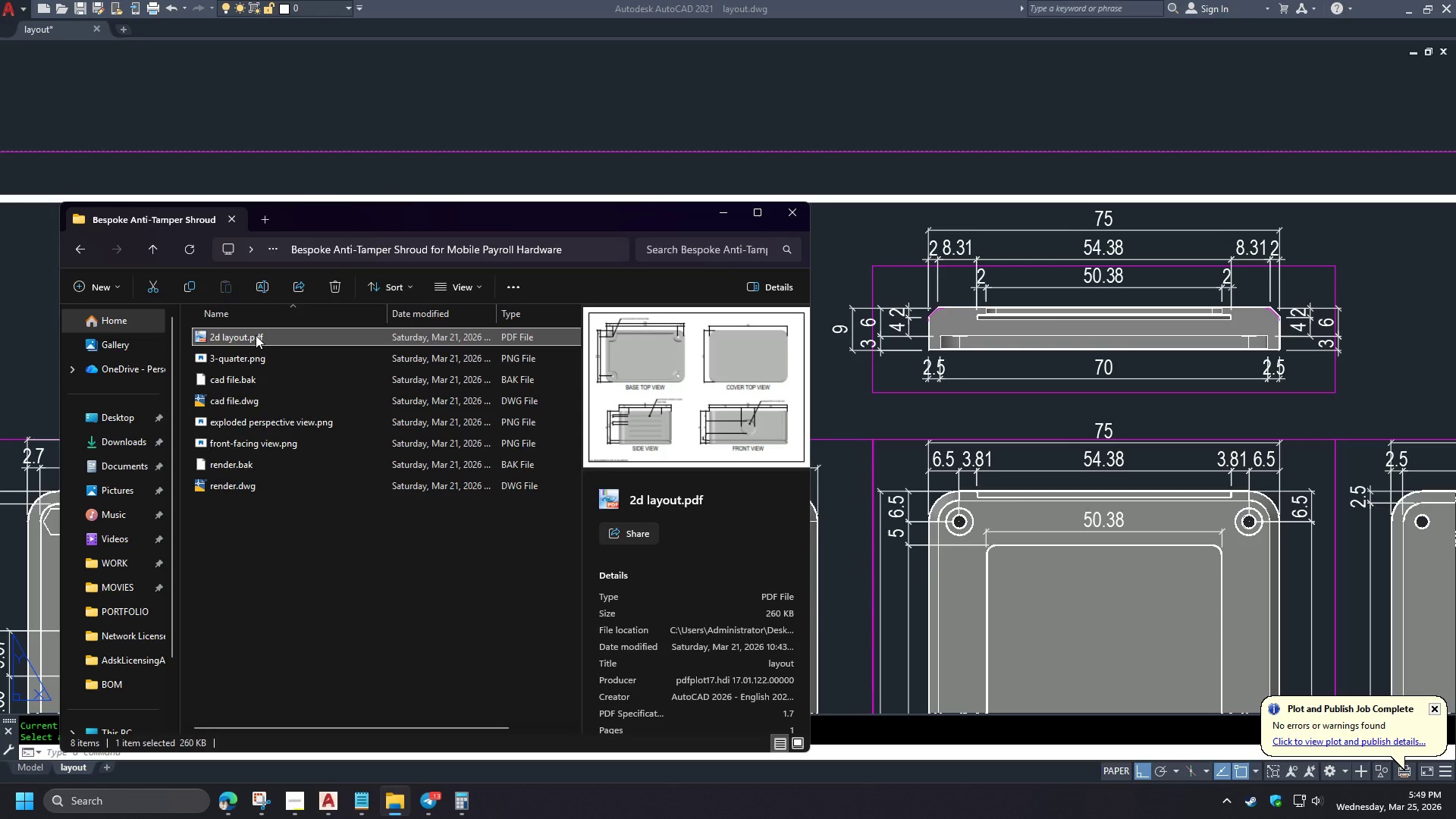 
left_click([86, 252])
 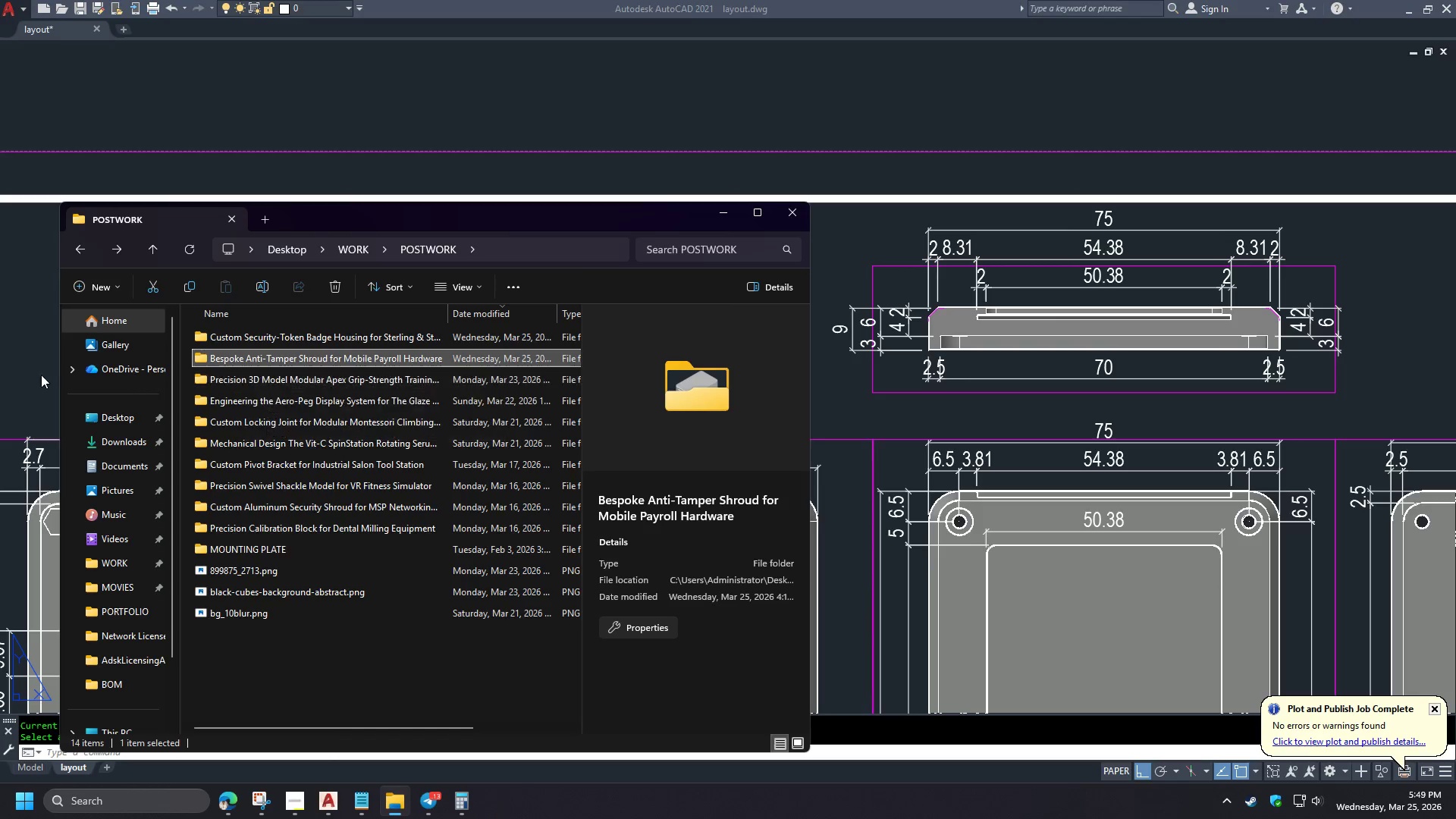 
left_click([36, 374])
 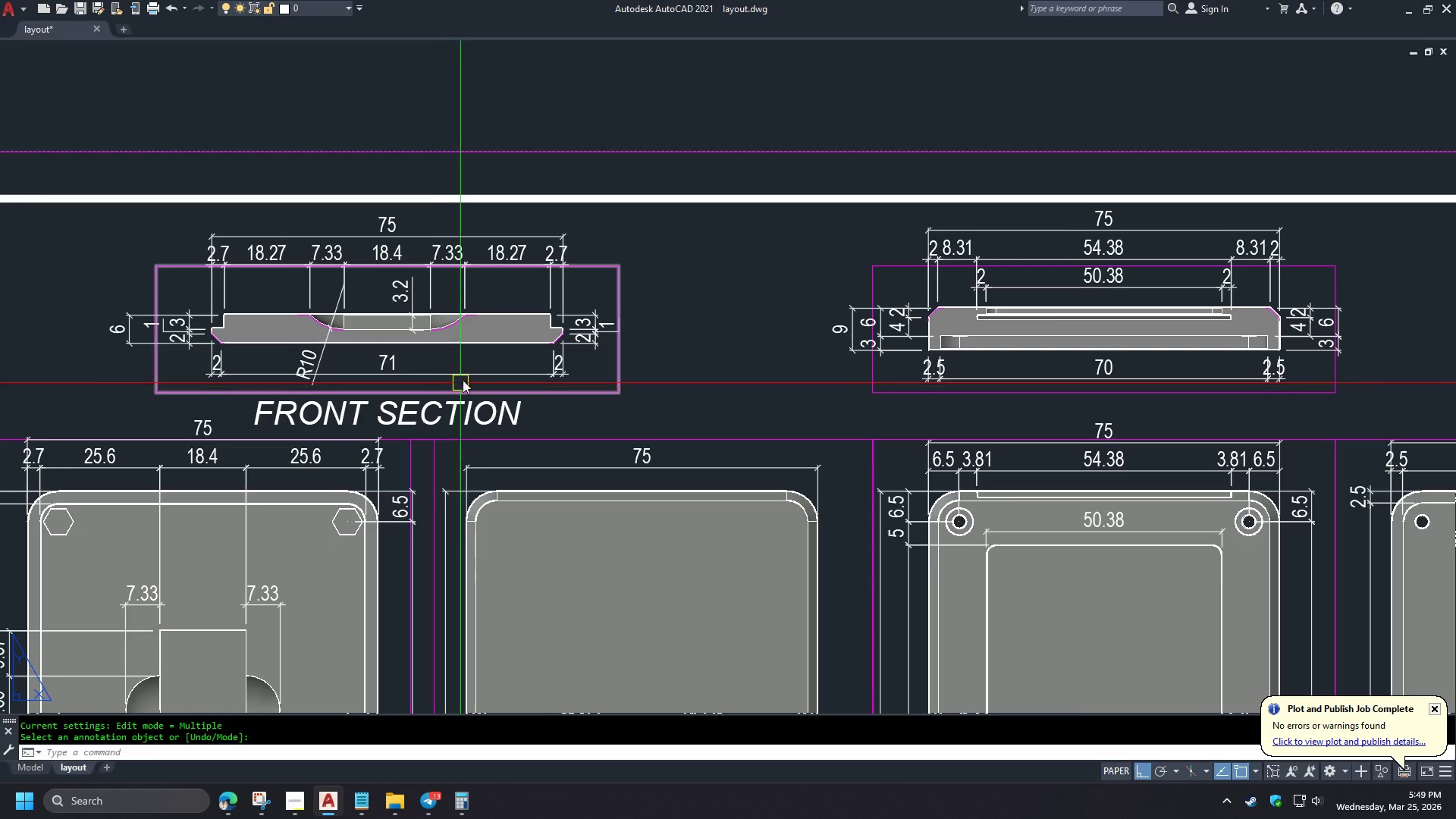 
scroll: coordinate [477, 356], scroll_direction: down, amount: 3.0
 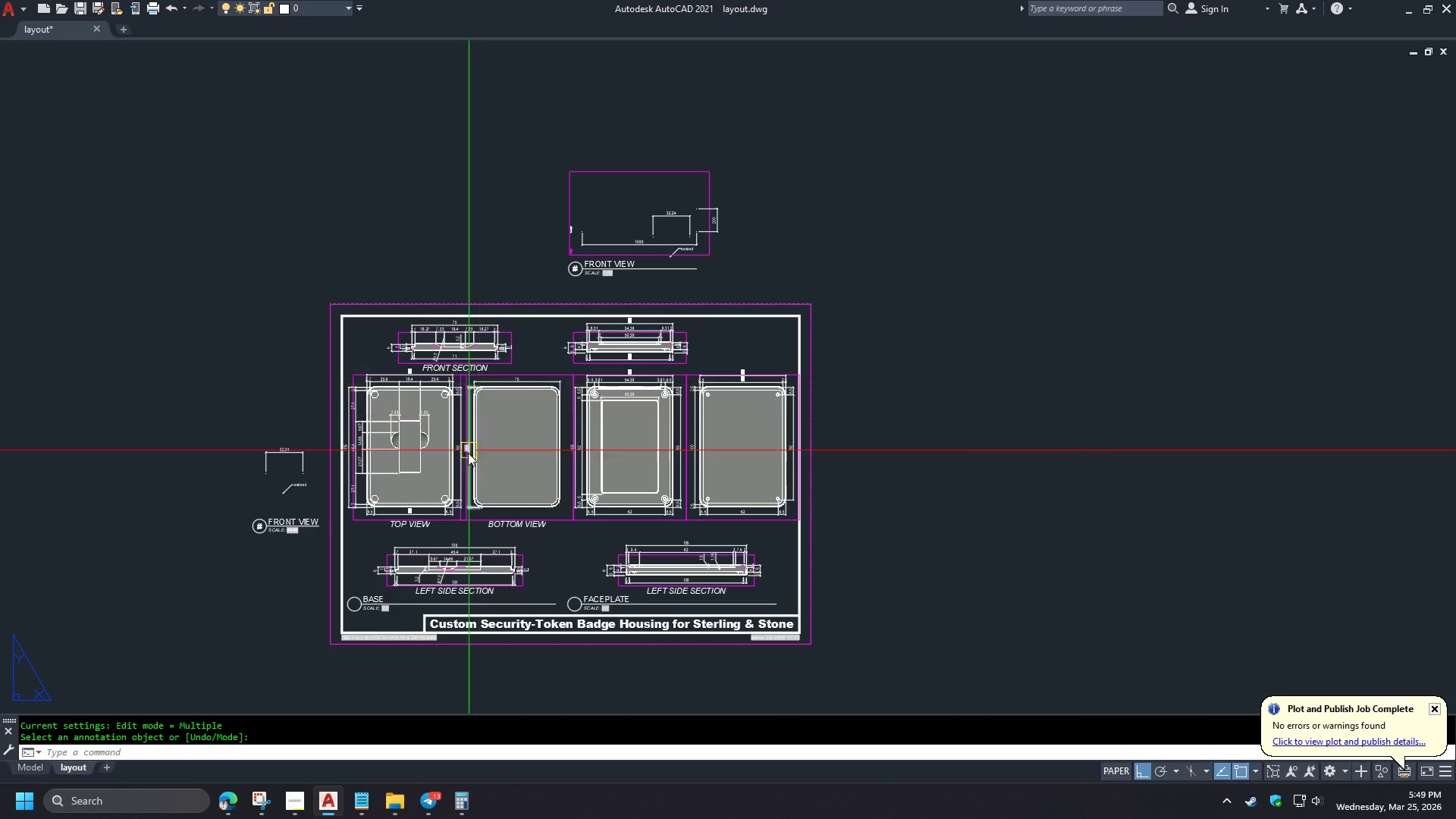 
scroll: coordinate [463, 467], scroll_direction: up, amount: 1.0
 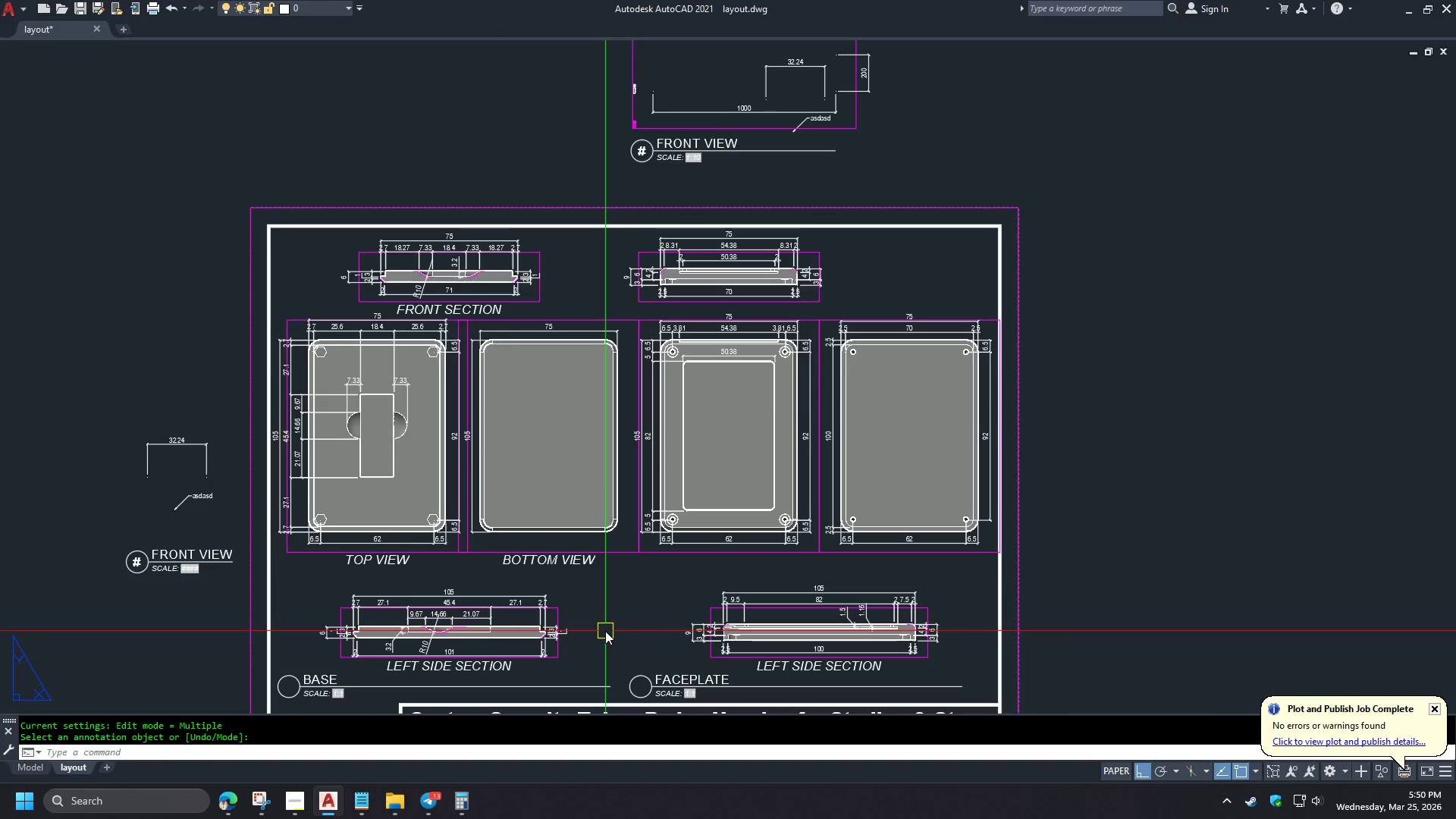 
wait(15.7)
 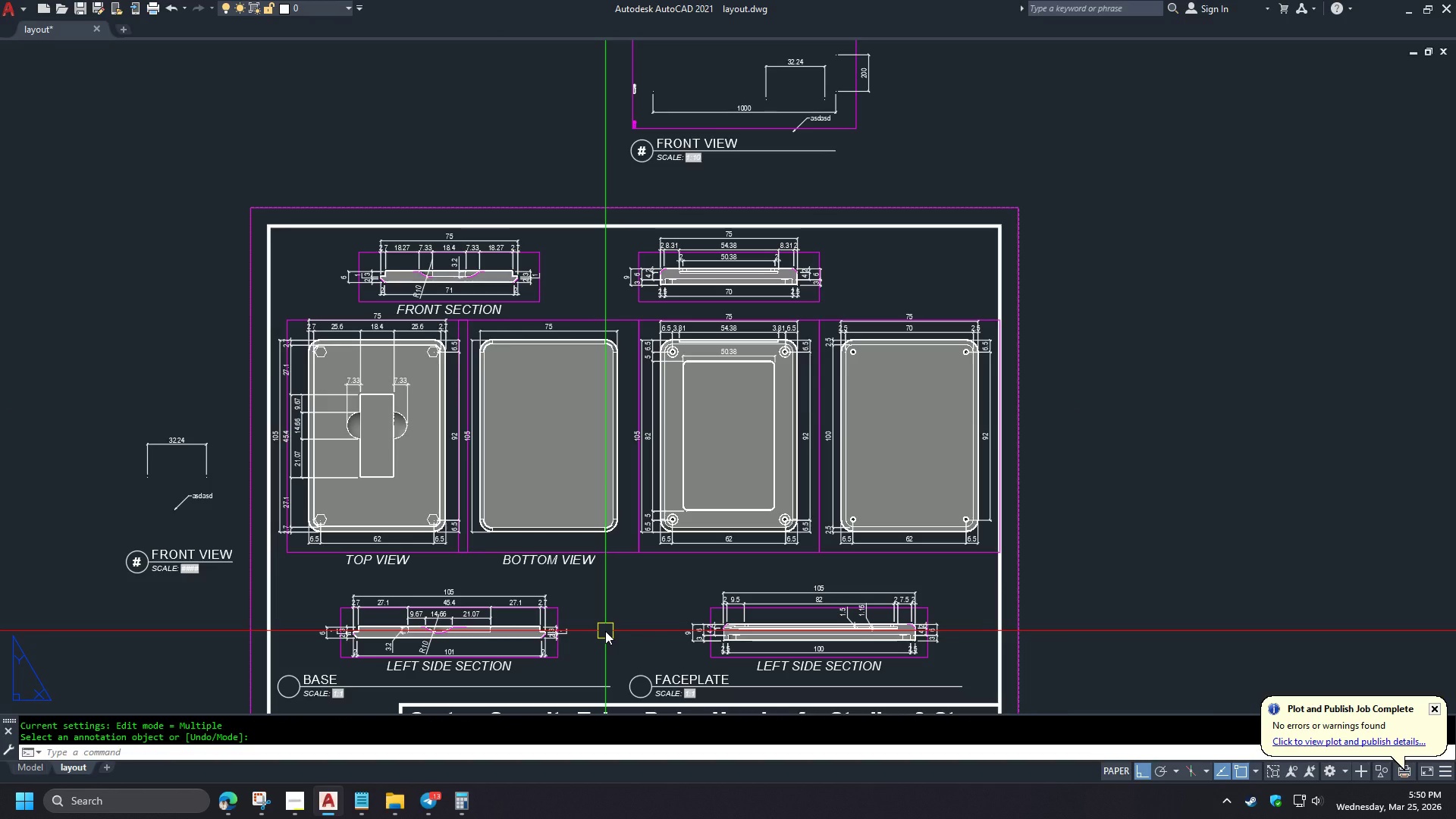 
type(PRE )
 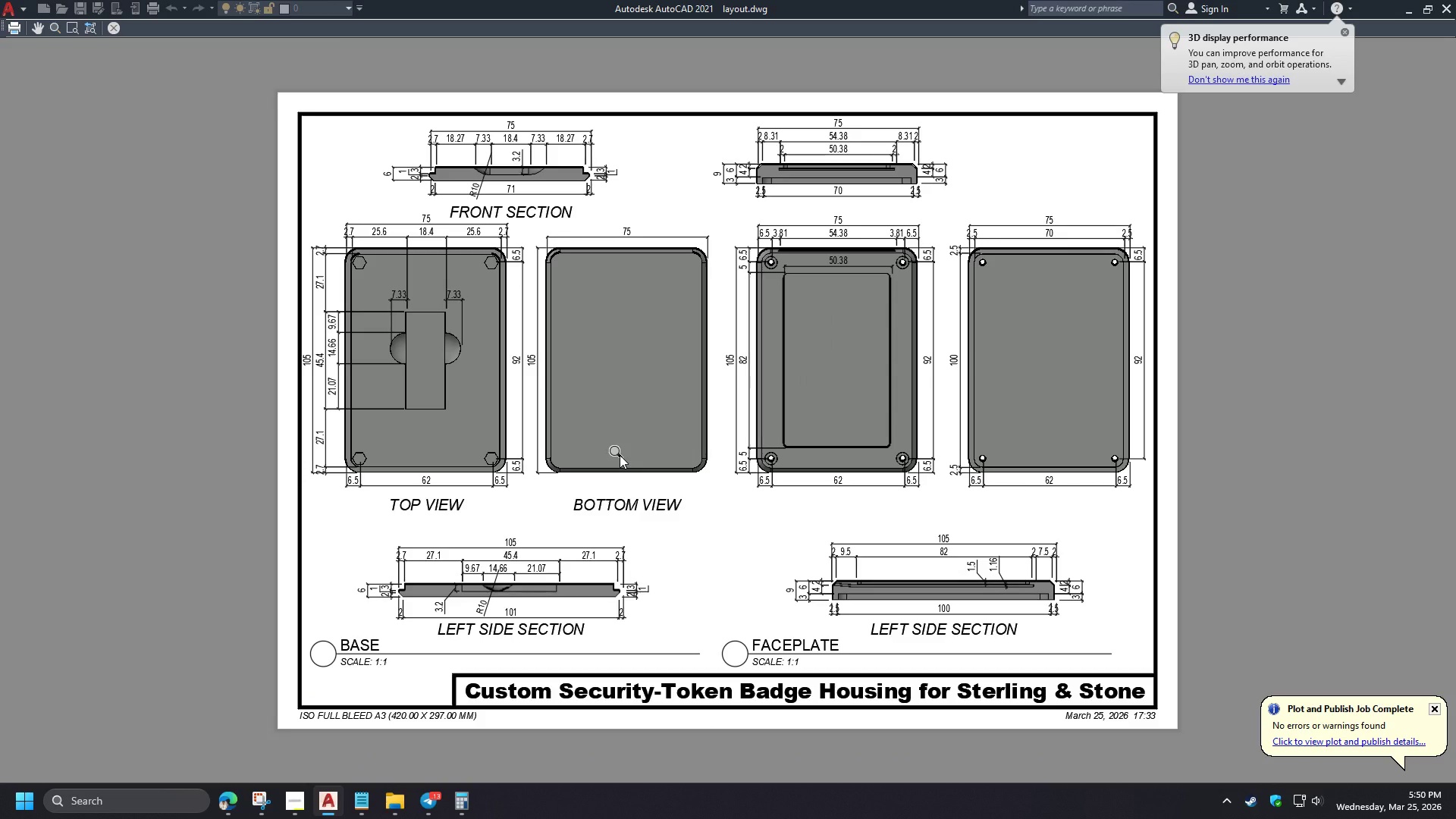 
wait(8.08)
 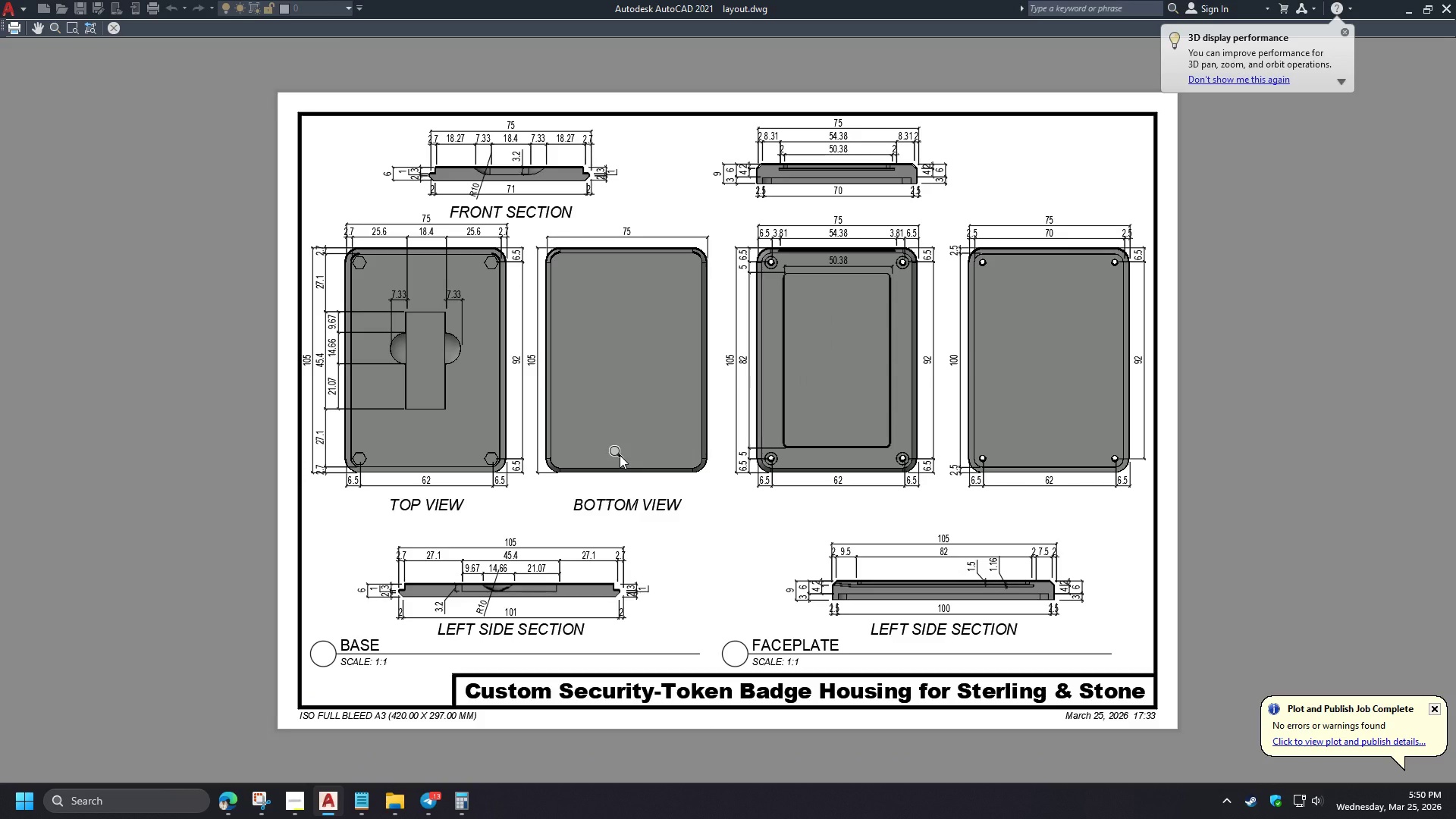 
key(Escape)
 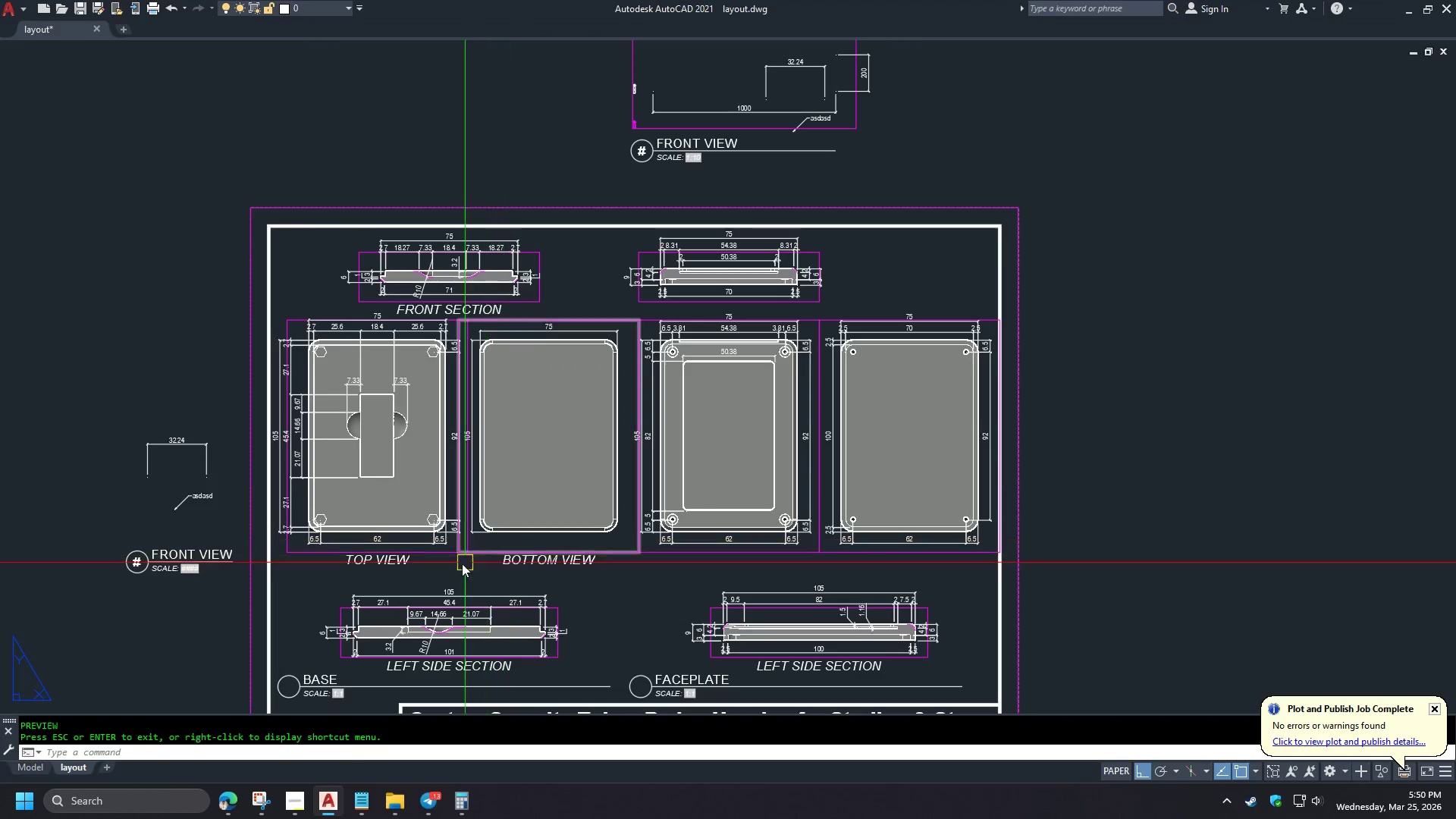 
left_click([397, 560])
 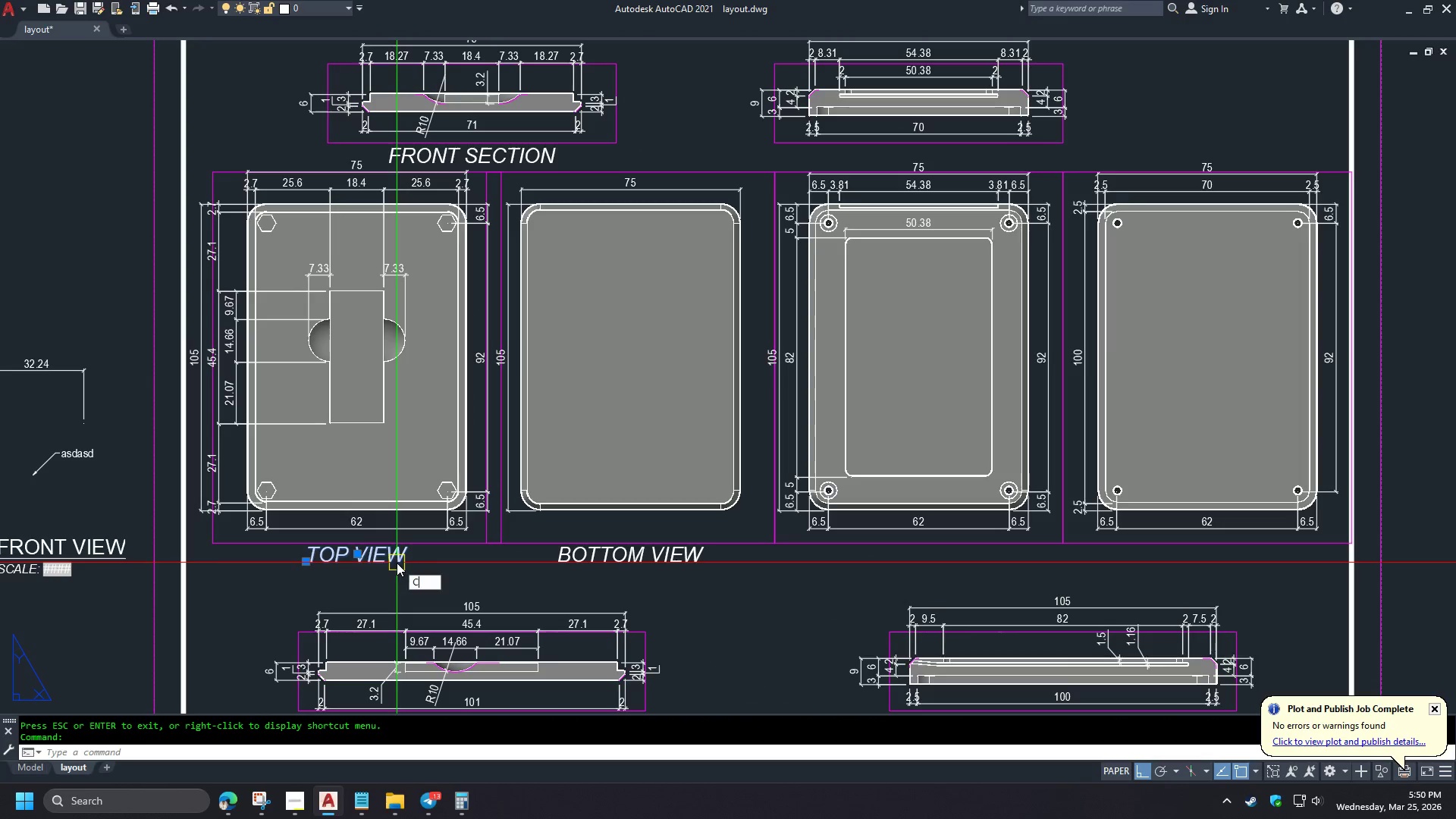 
type(CO )
 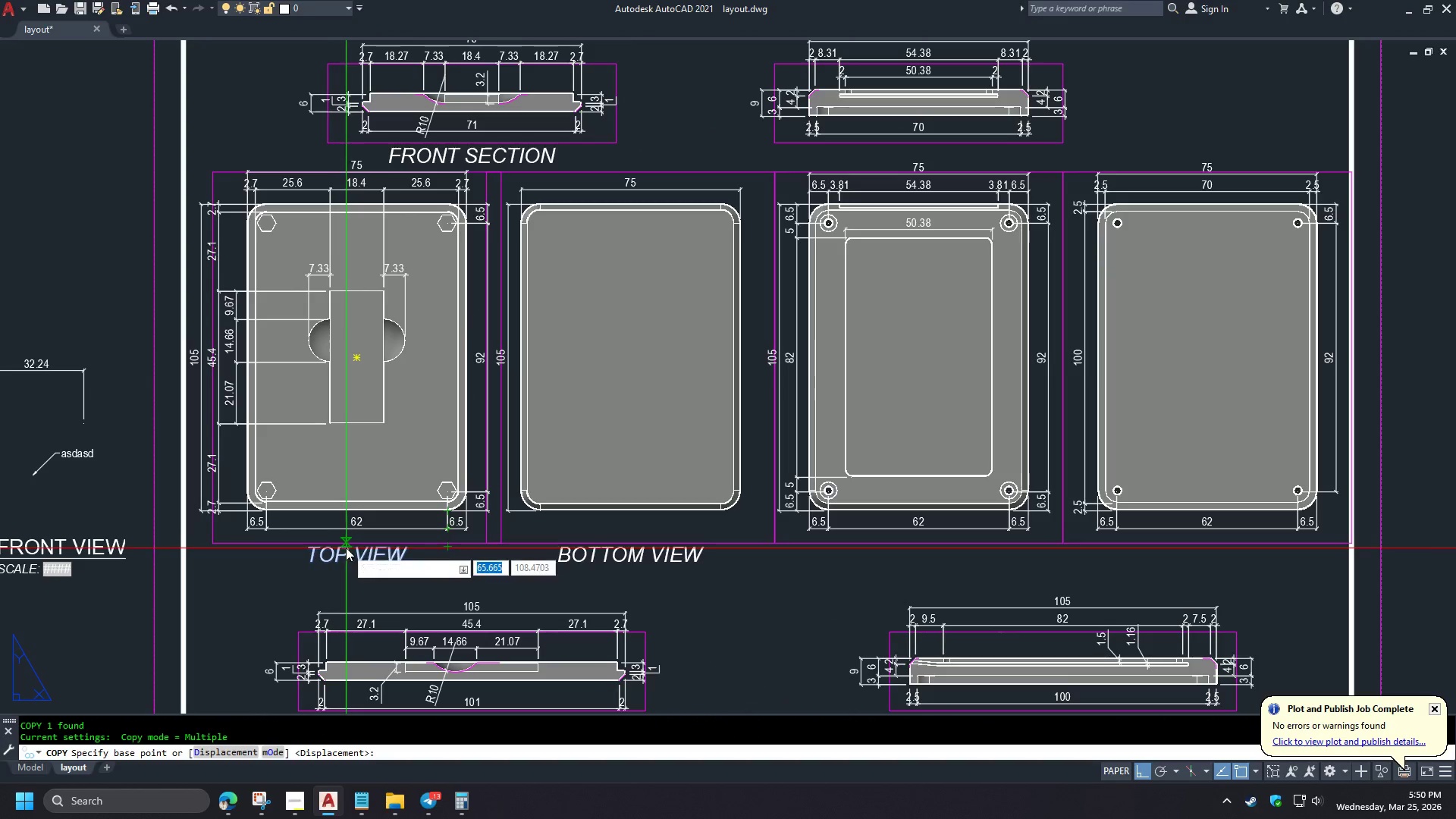 
scroll: coordinate [410, 570], scroll_direction: up, amount: 1.0
 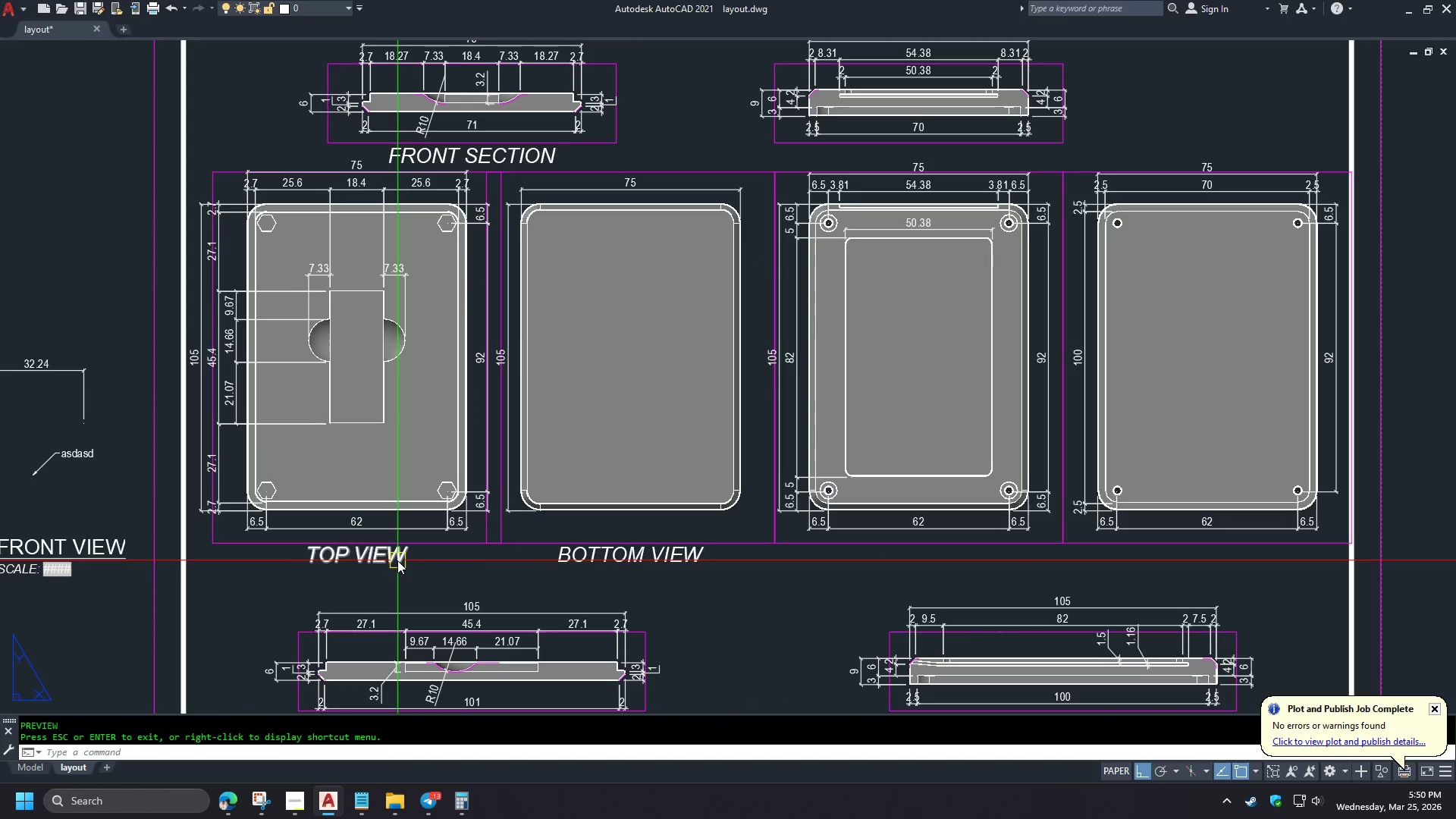 
left_click([358, 543])
 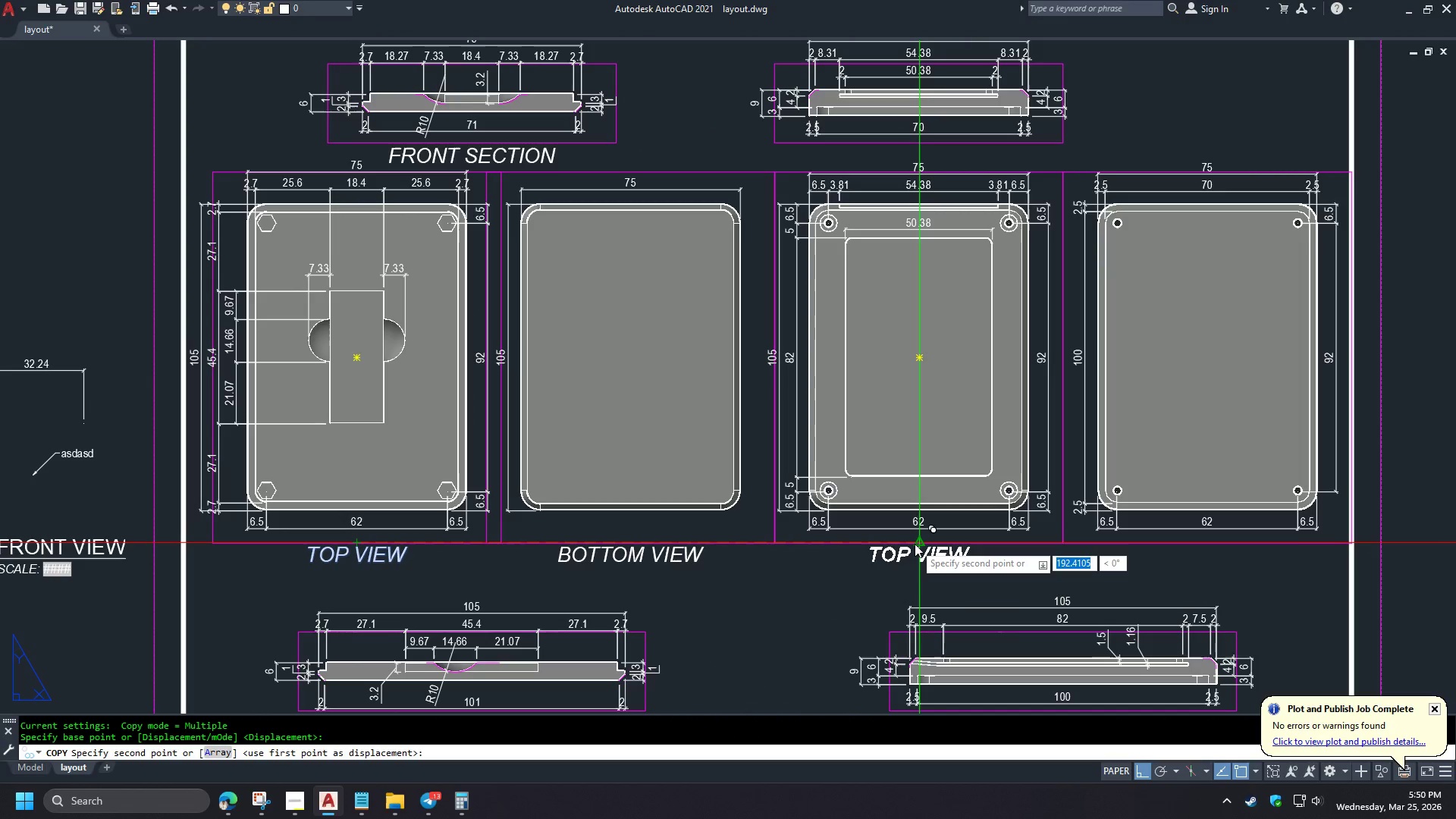 
left_click([915, 544])
 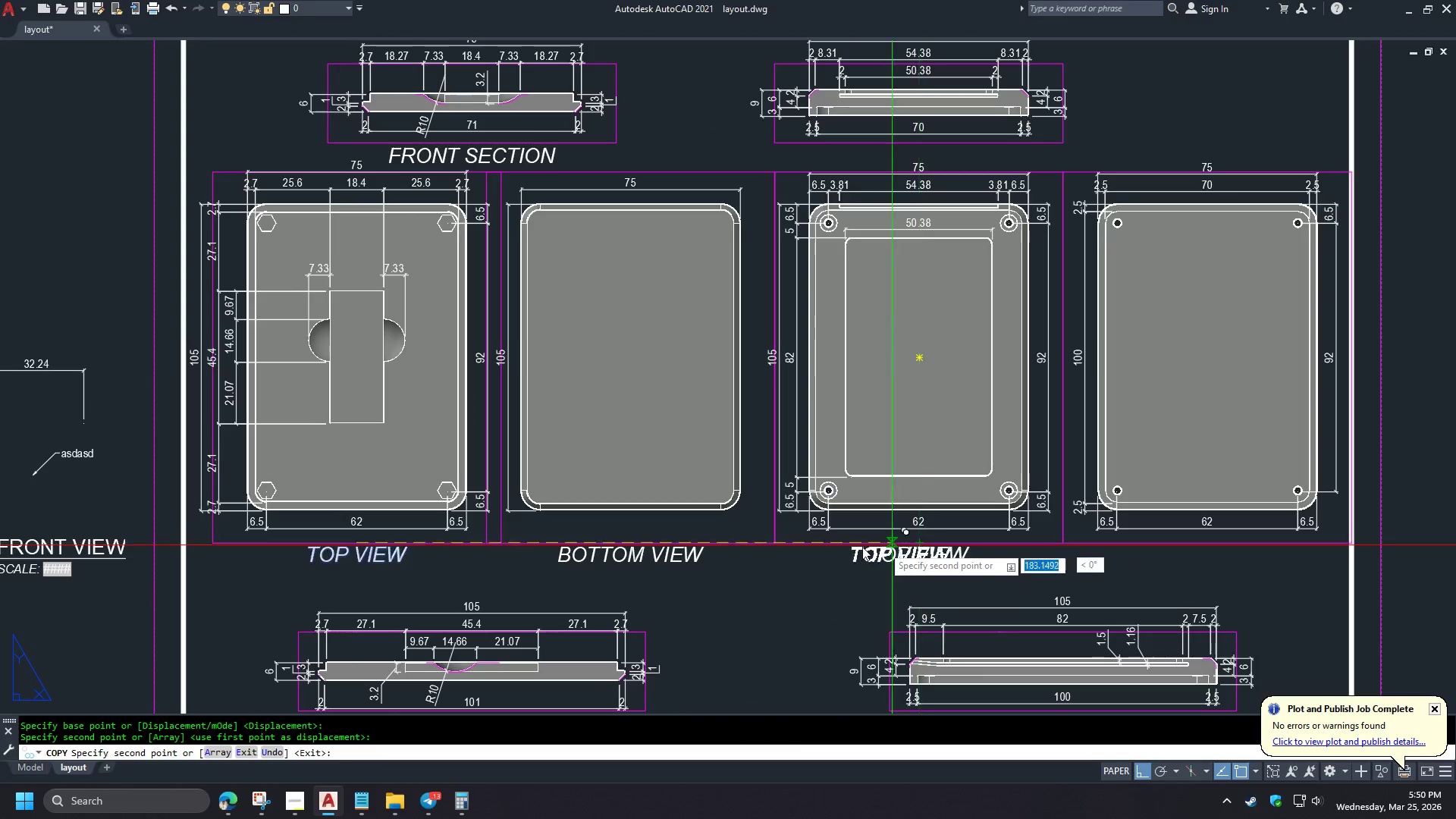 
key(Space)
 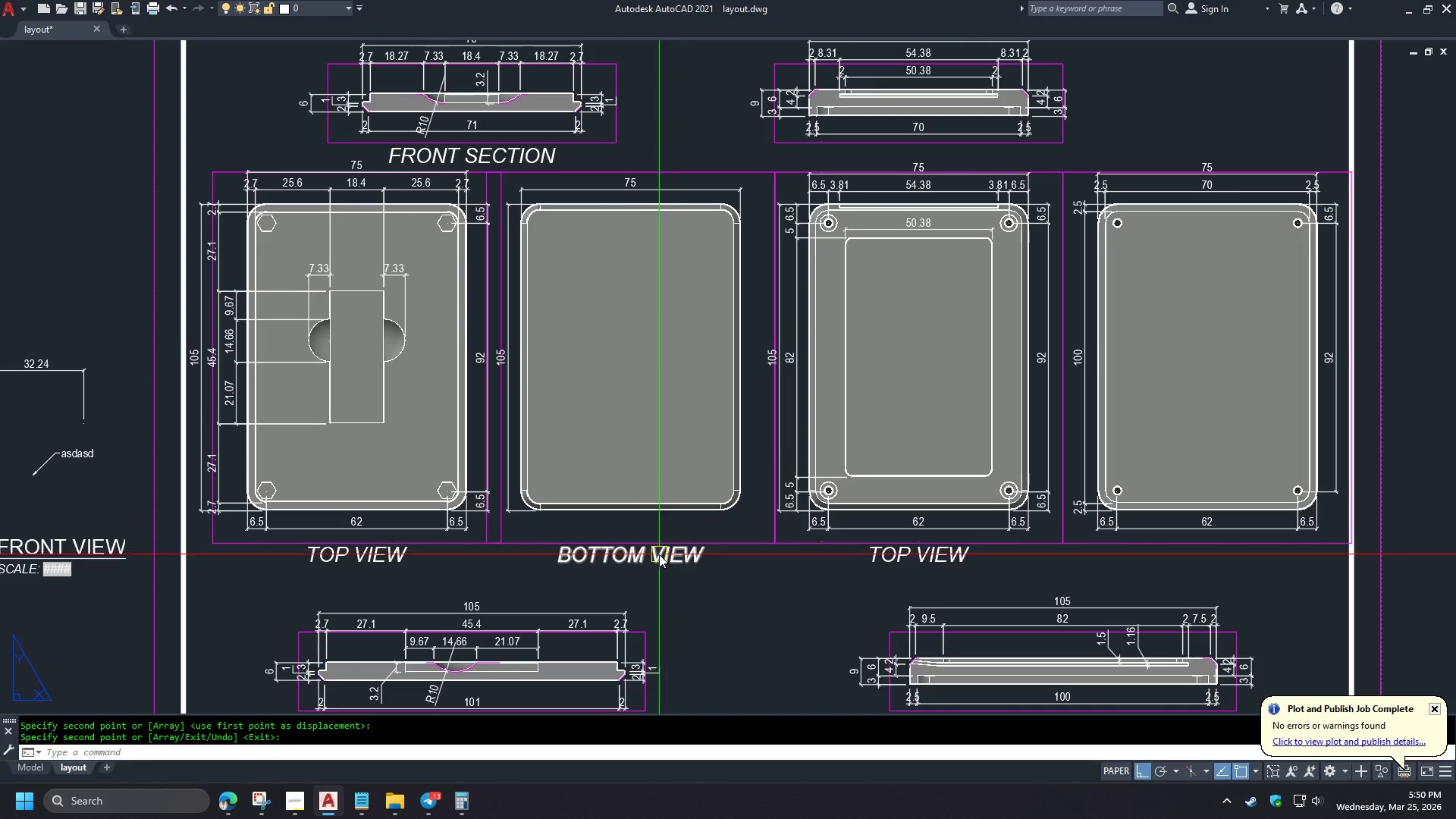 
left_click([654, 557])
 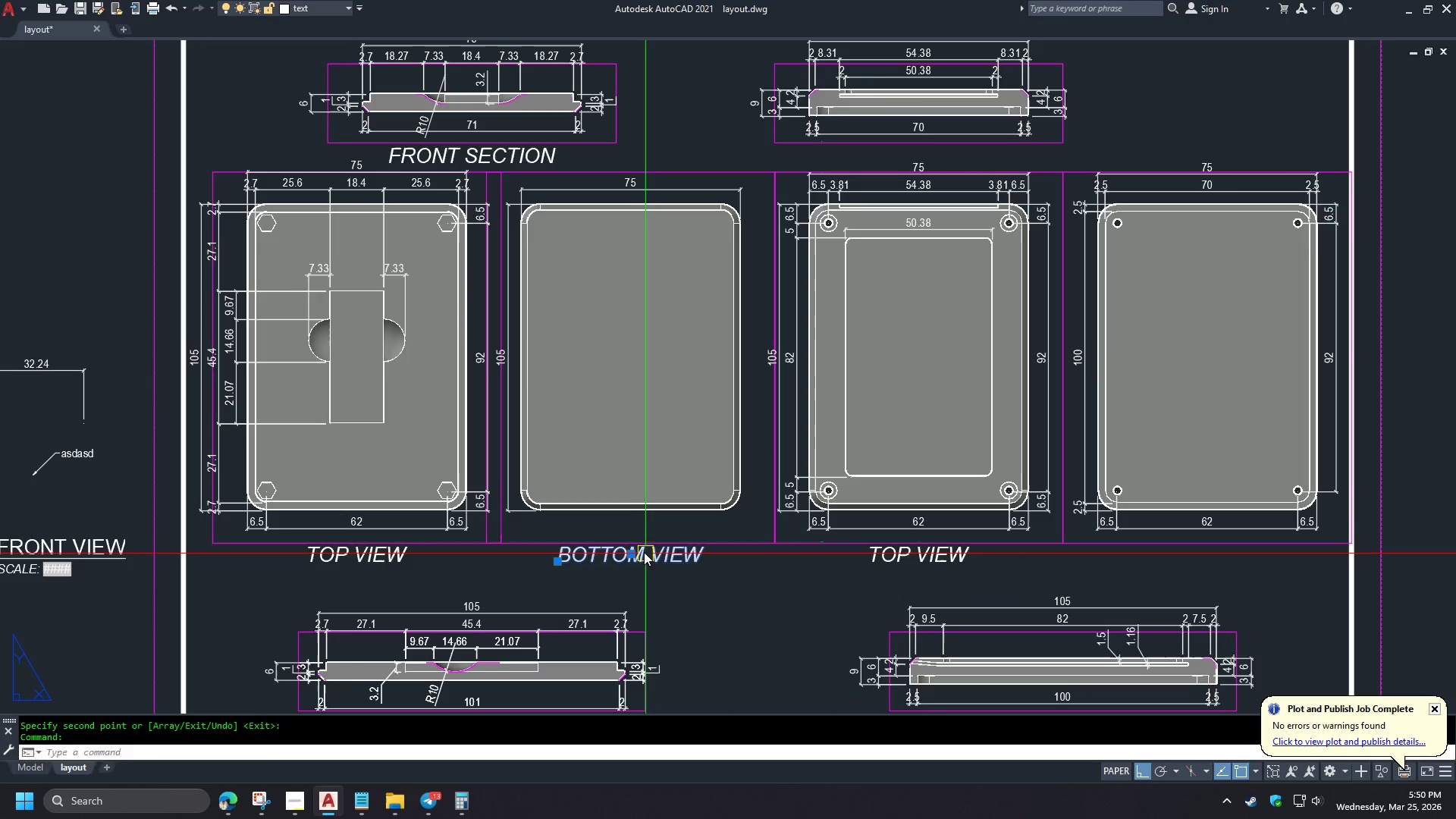 
key(Space)
 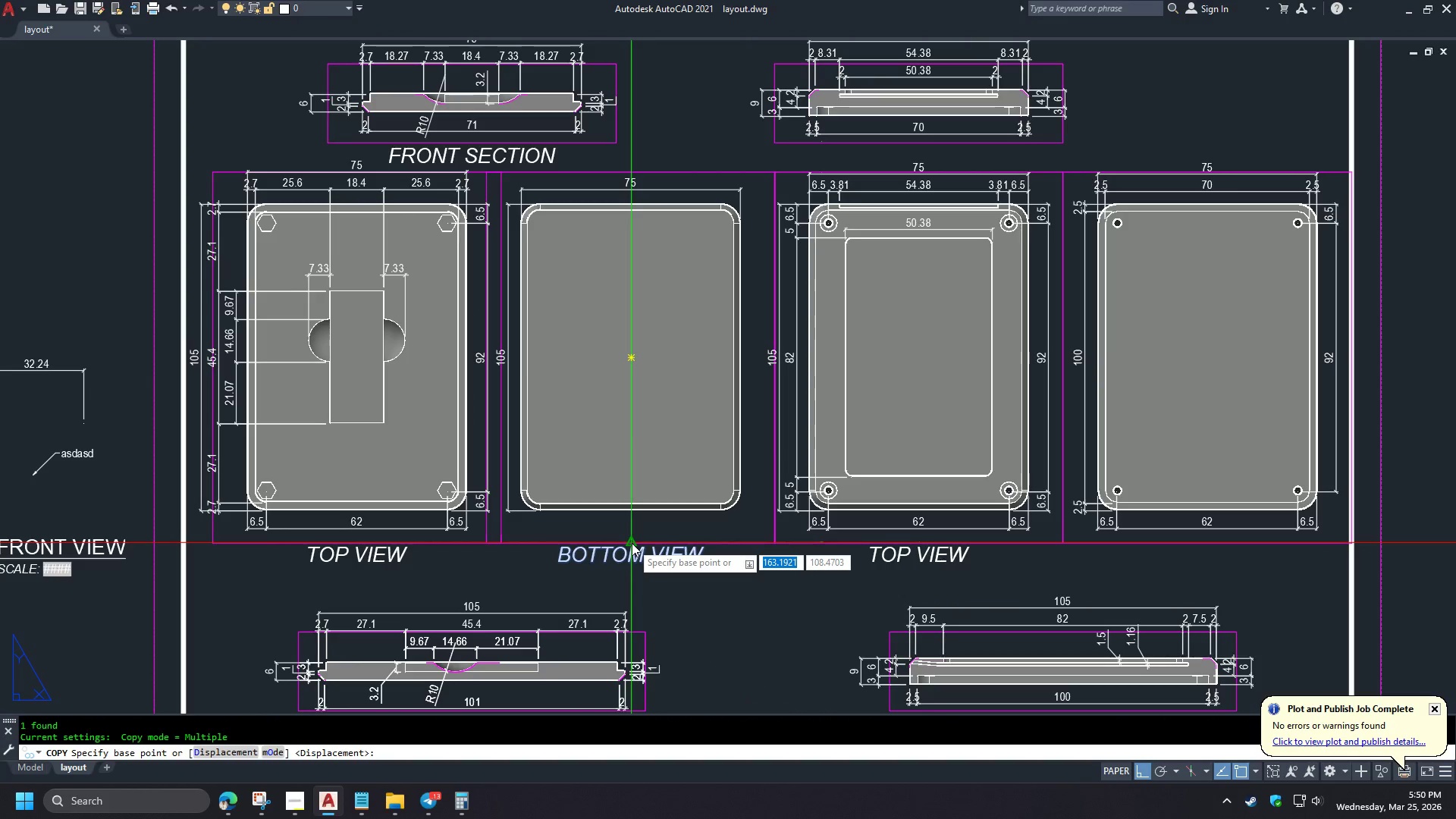 
left_click([632, 543])
 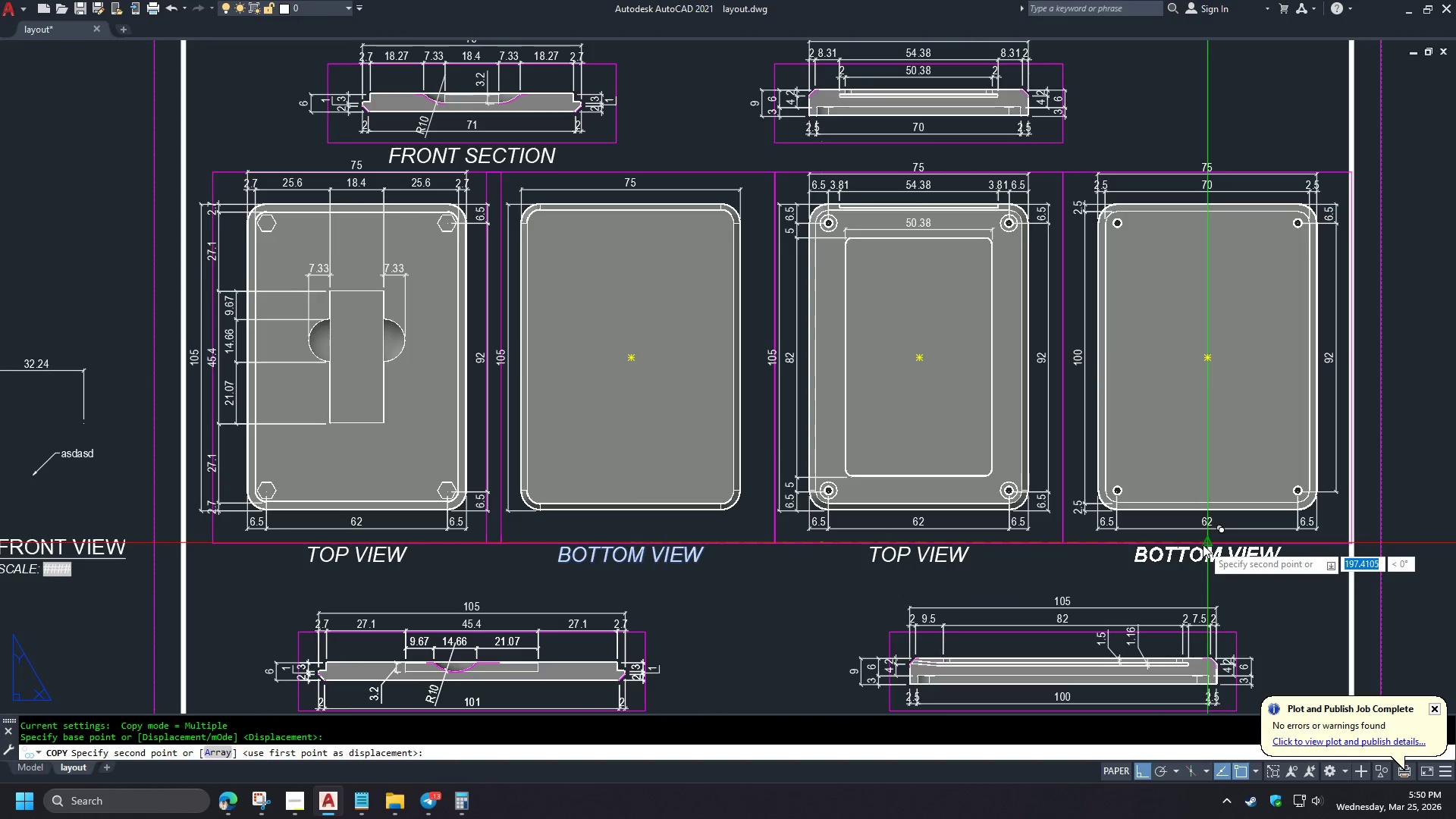 
left_click([1203, 544])
 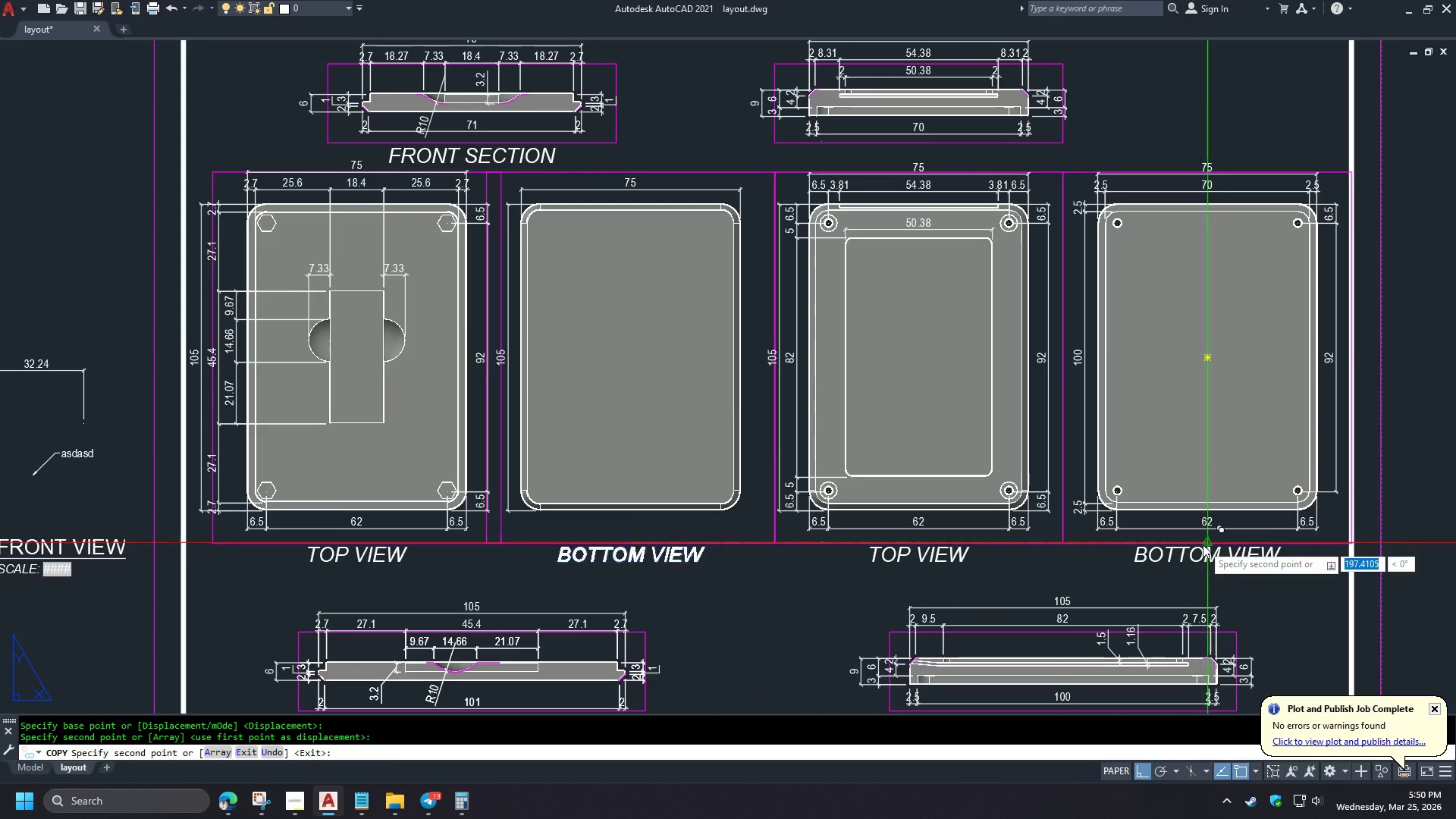 
key(Space)
 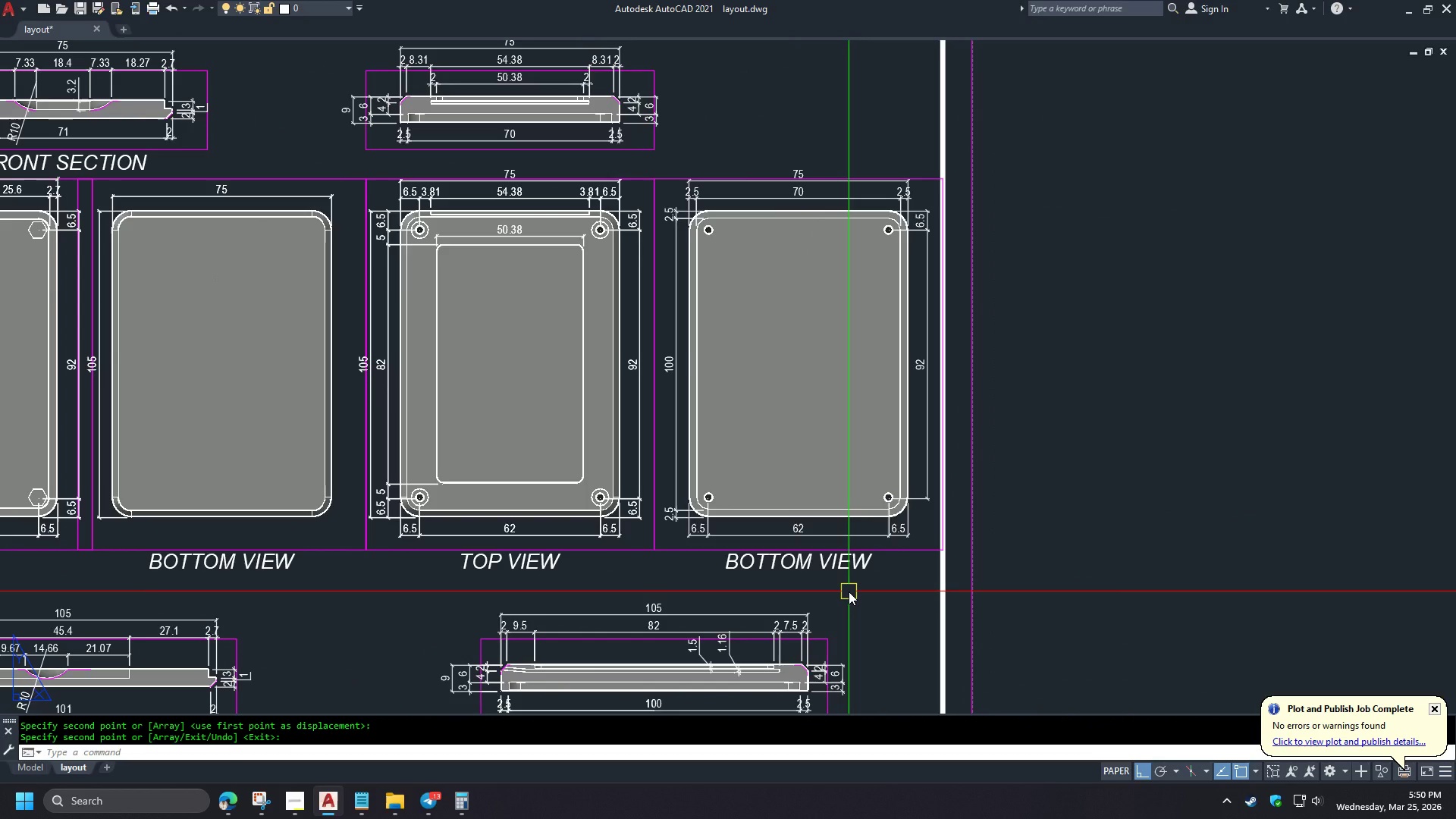 
scroll: coordinate [833, 584], scroll_direction: down, amount: 1.0
 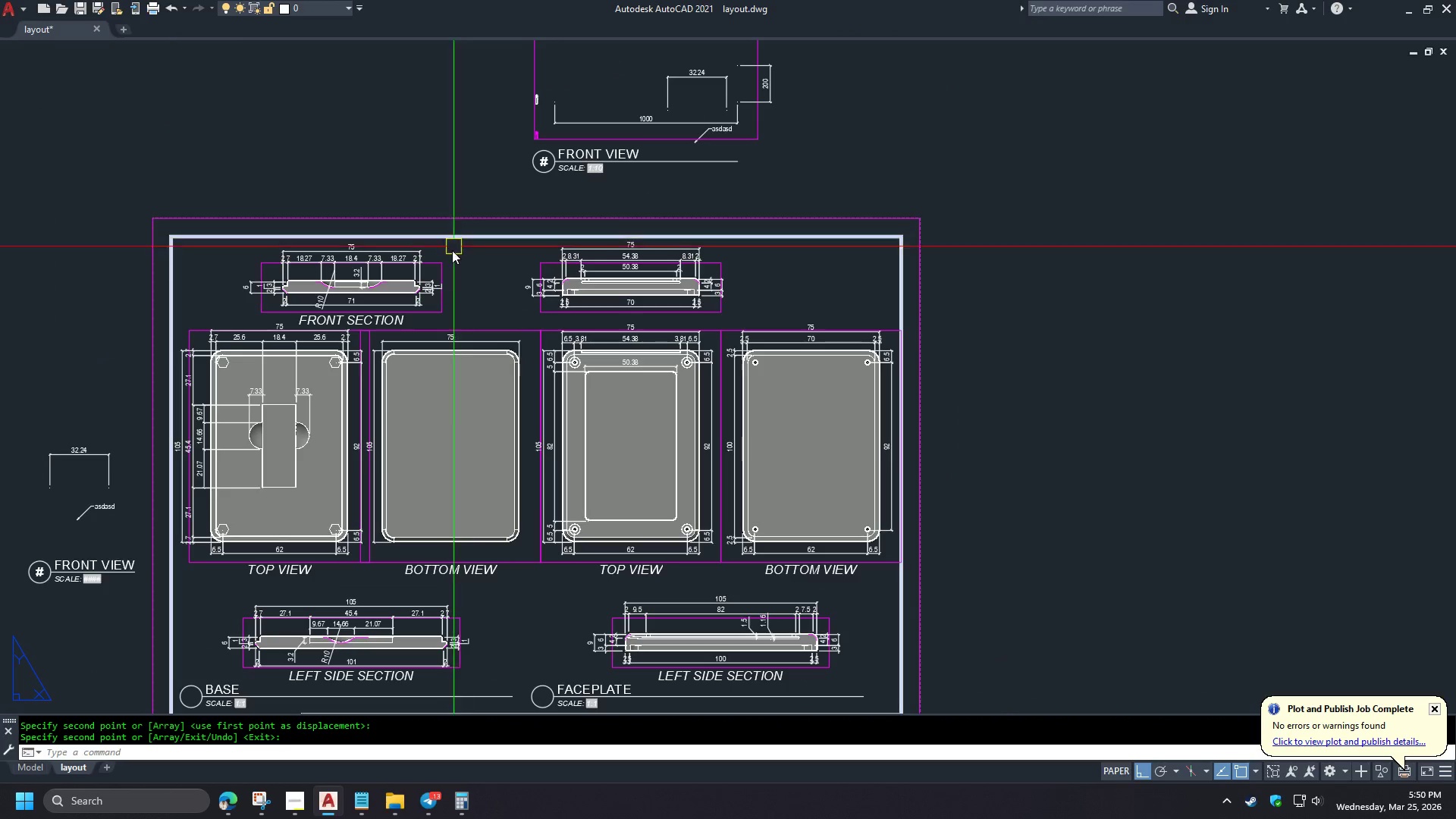 
left_click([359, 366])
 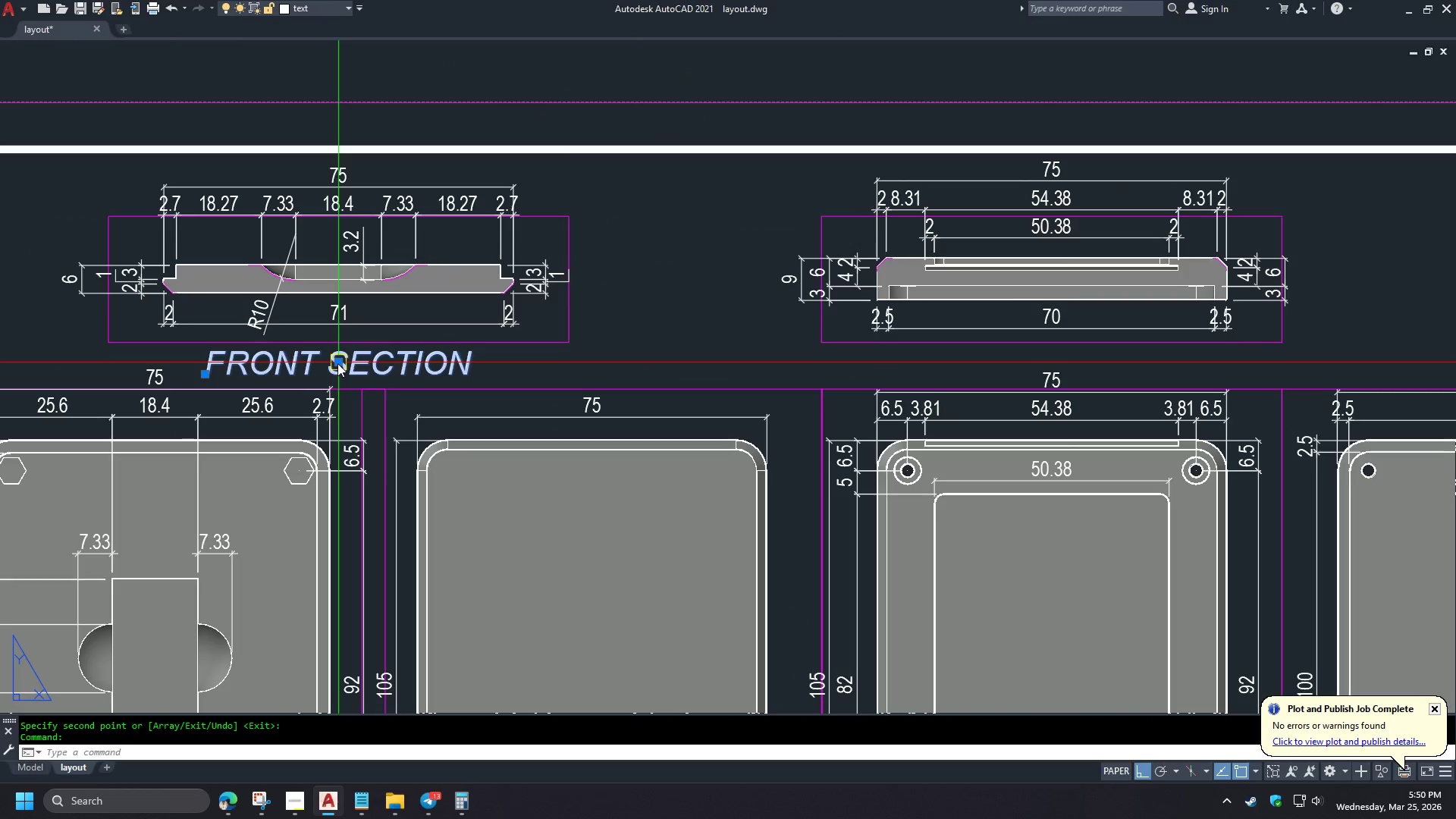 
left_click([337, 363])
 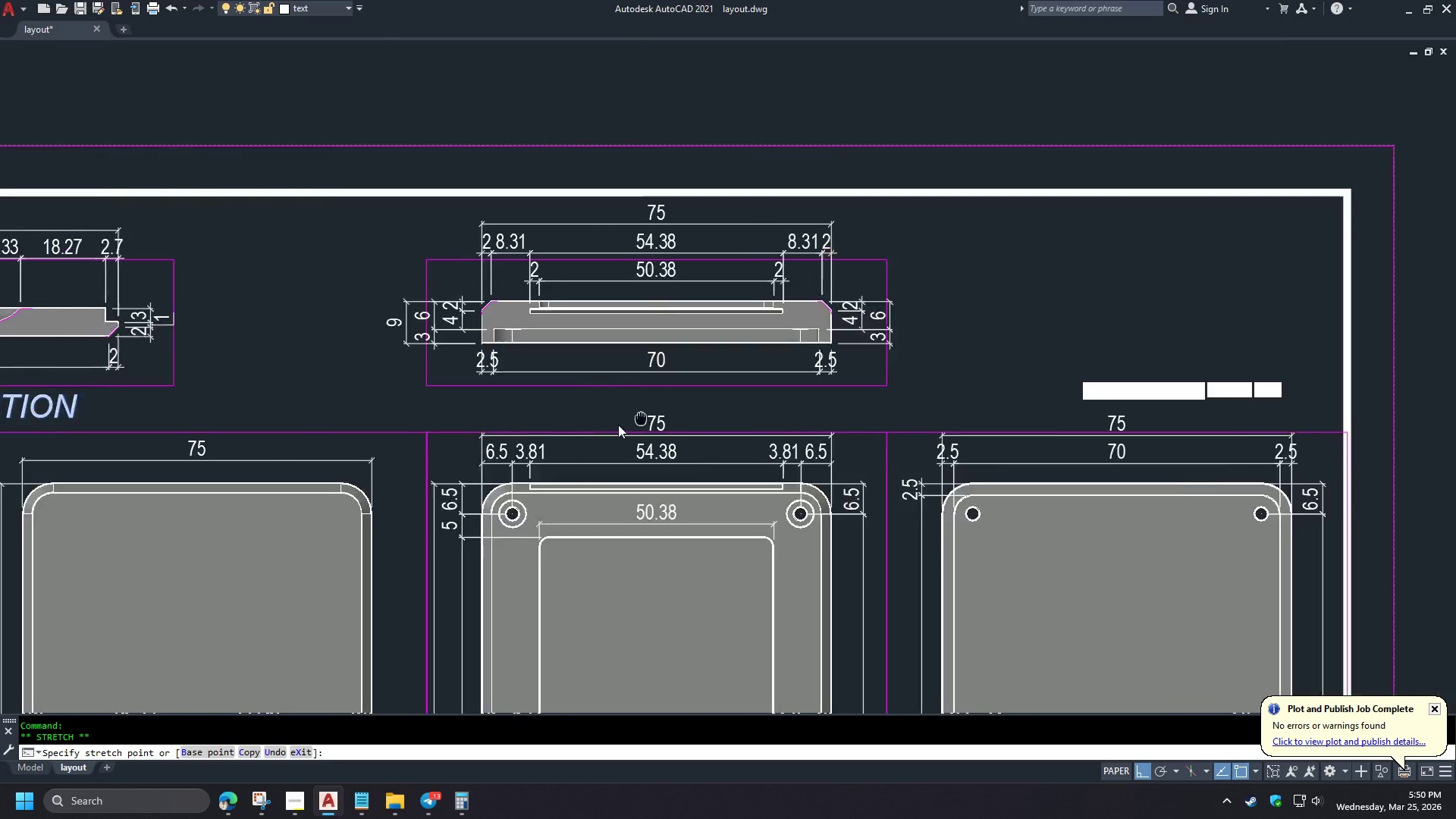 
key(C)
 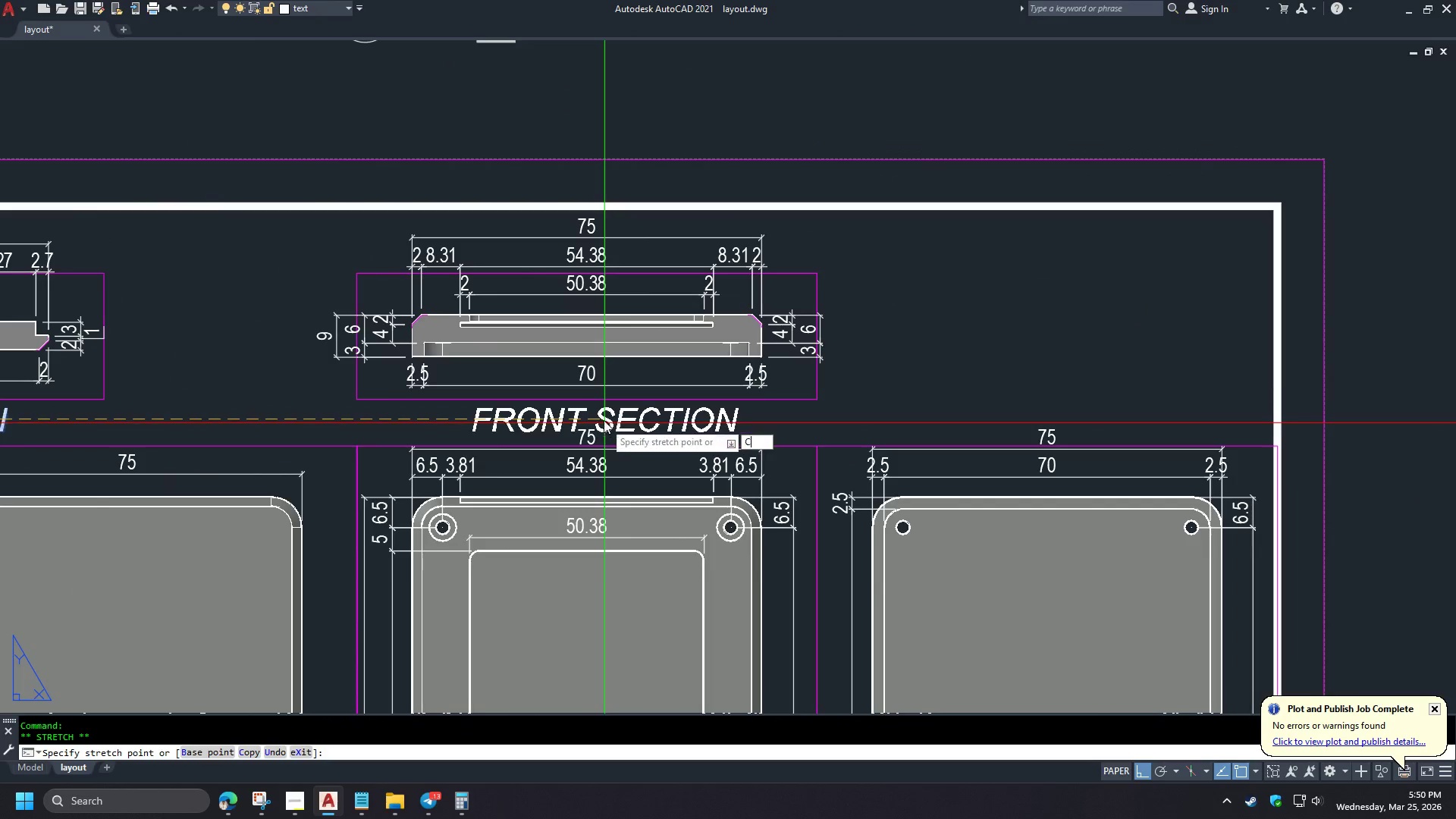 
key(Space)
 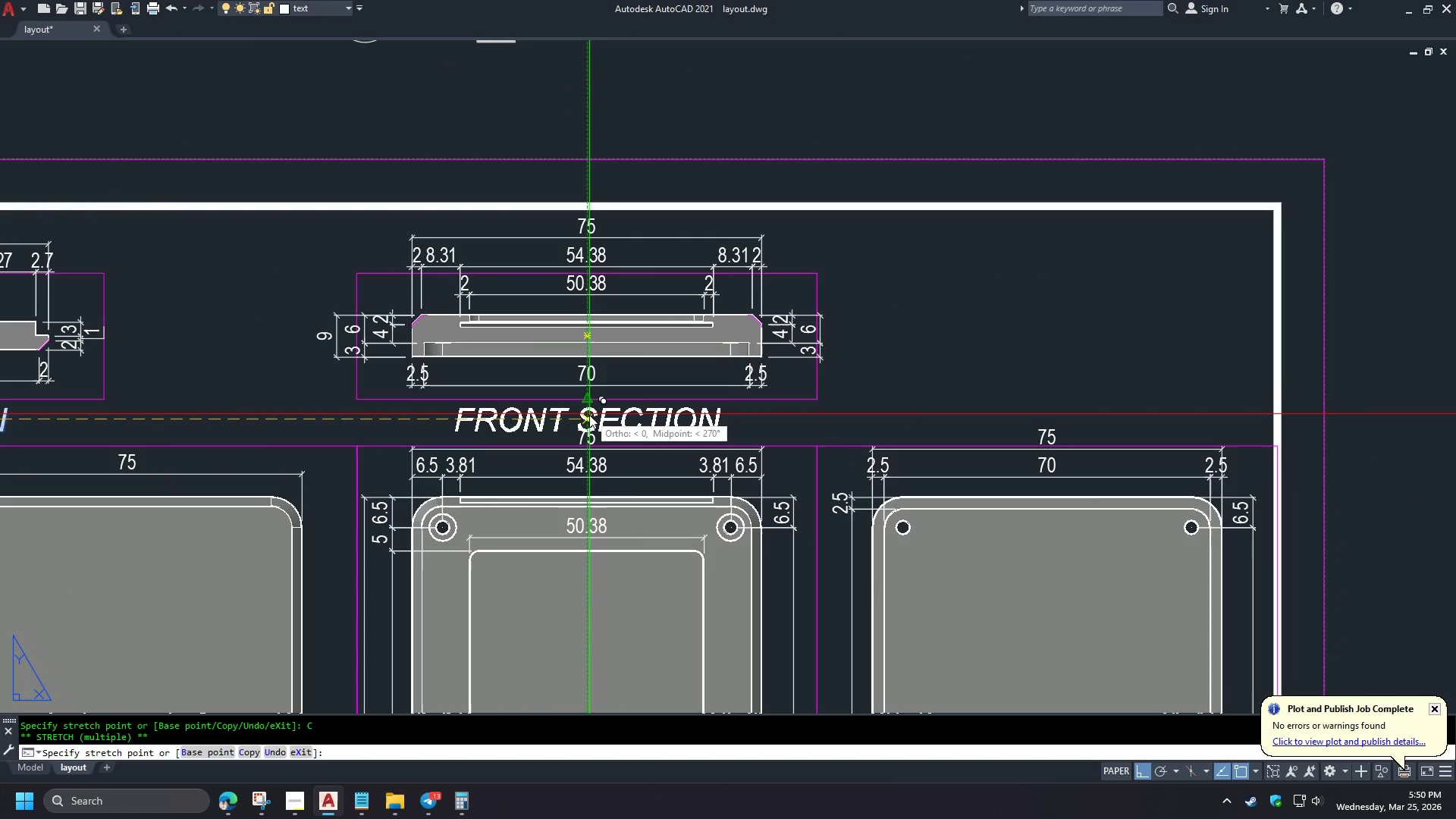 
scroll: coordinate [354, 294], scroll_direction: up, amount: 2.0
 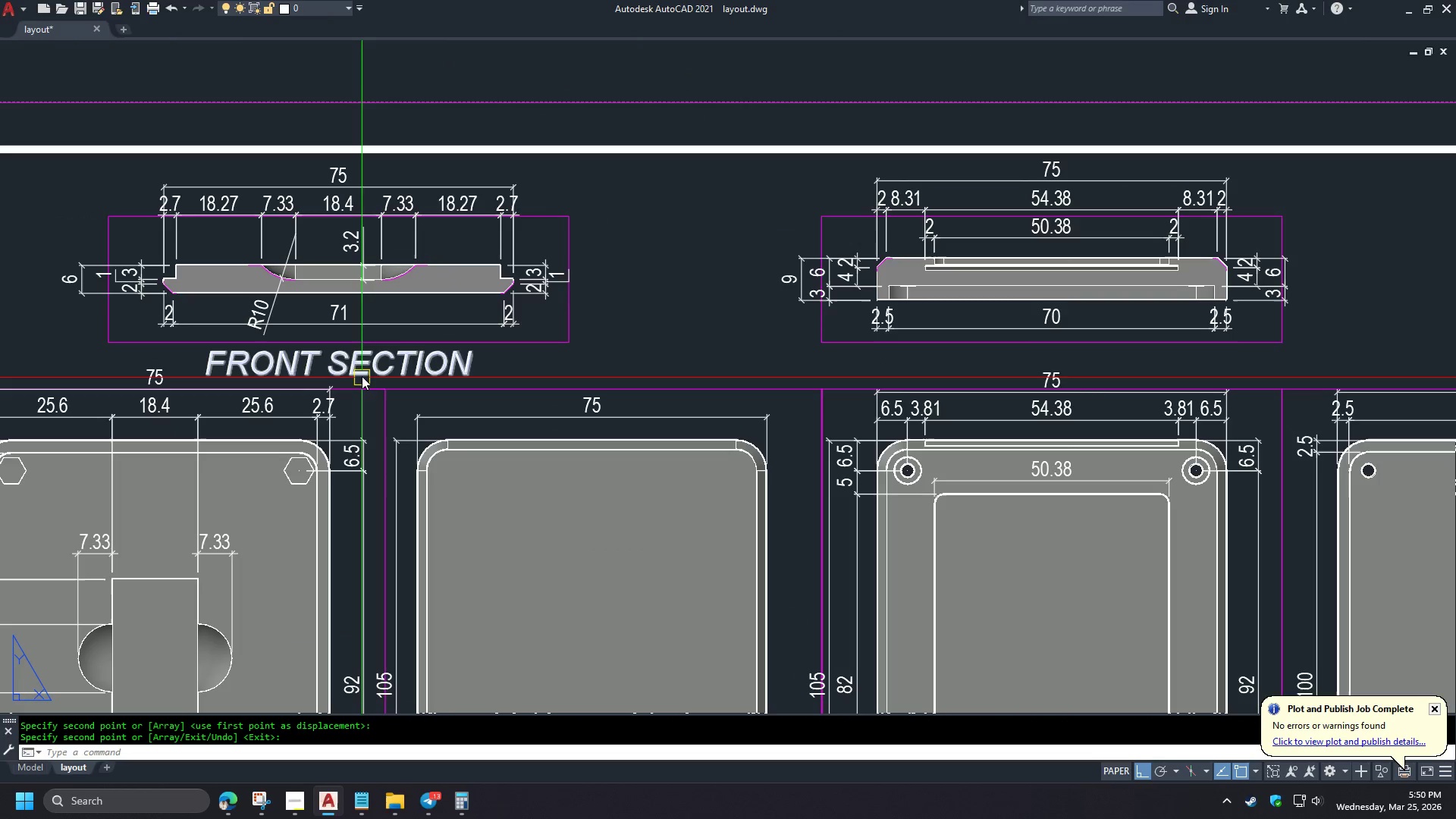 
left_click([589, 415])
 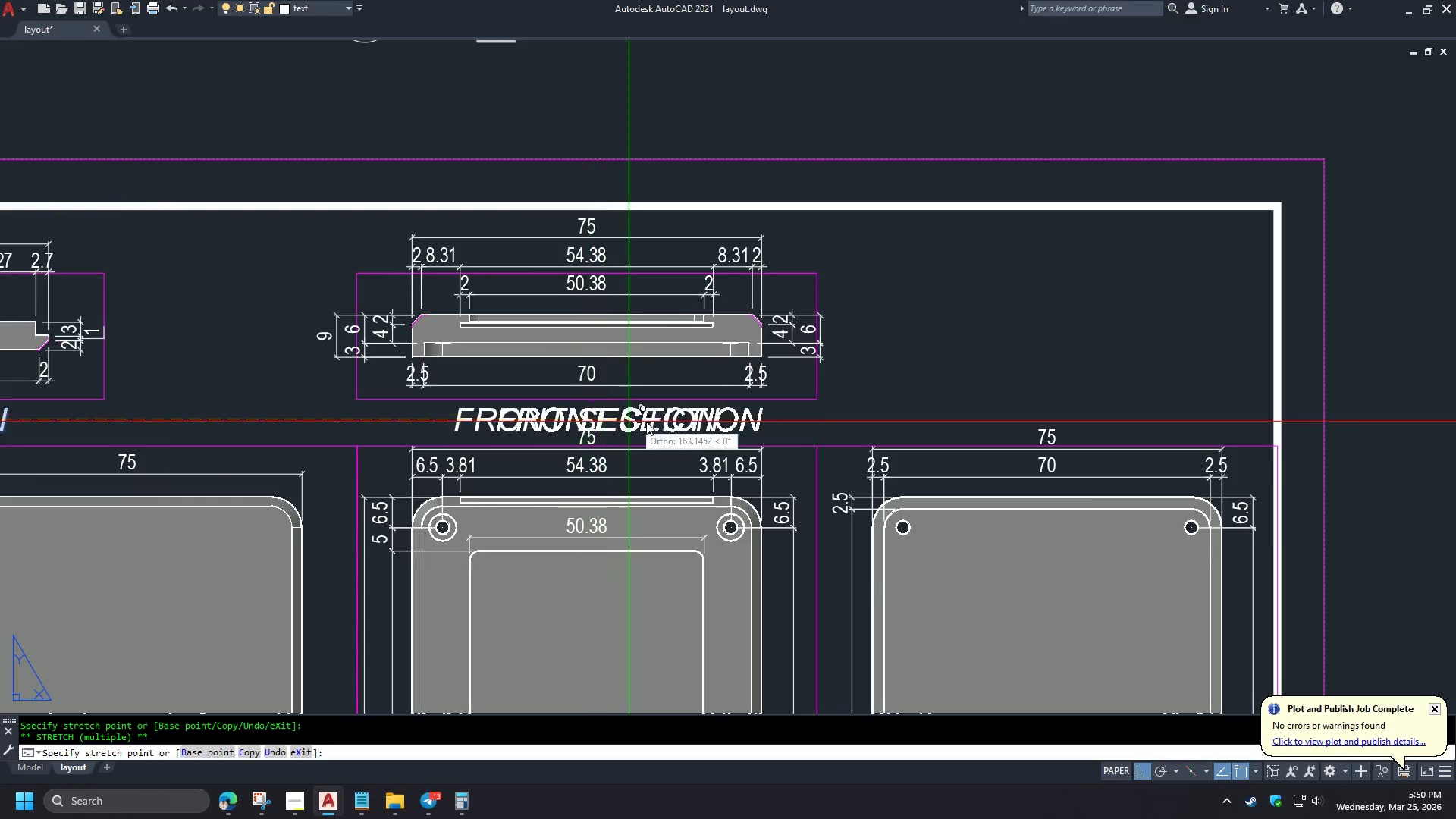 
key(Space)
 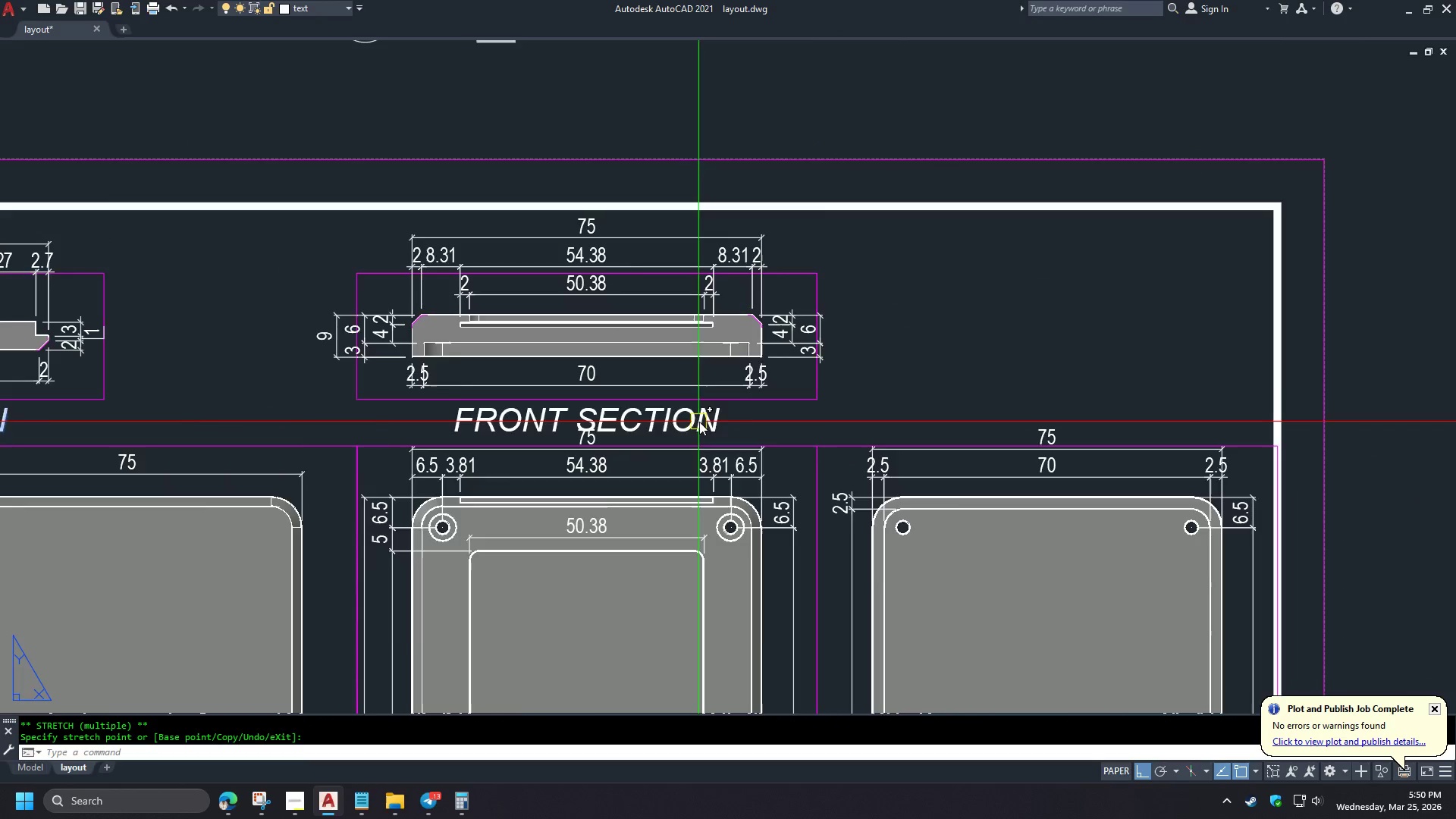 
key(Escape)
 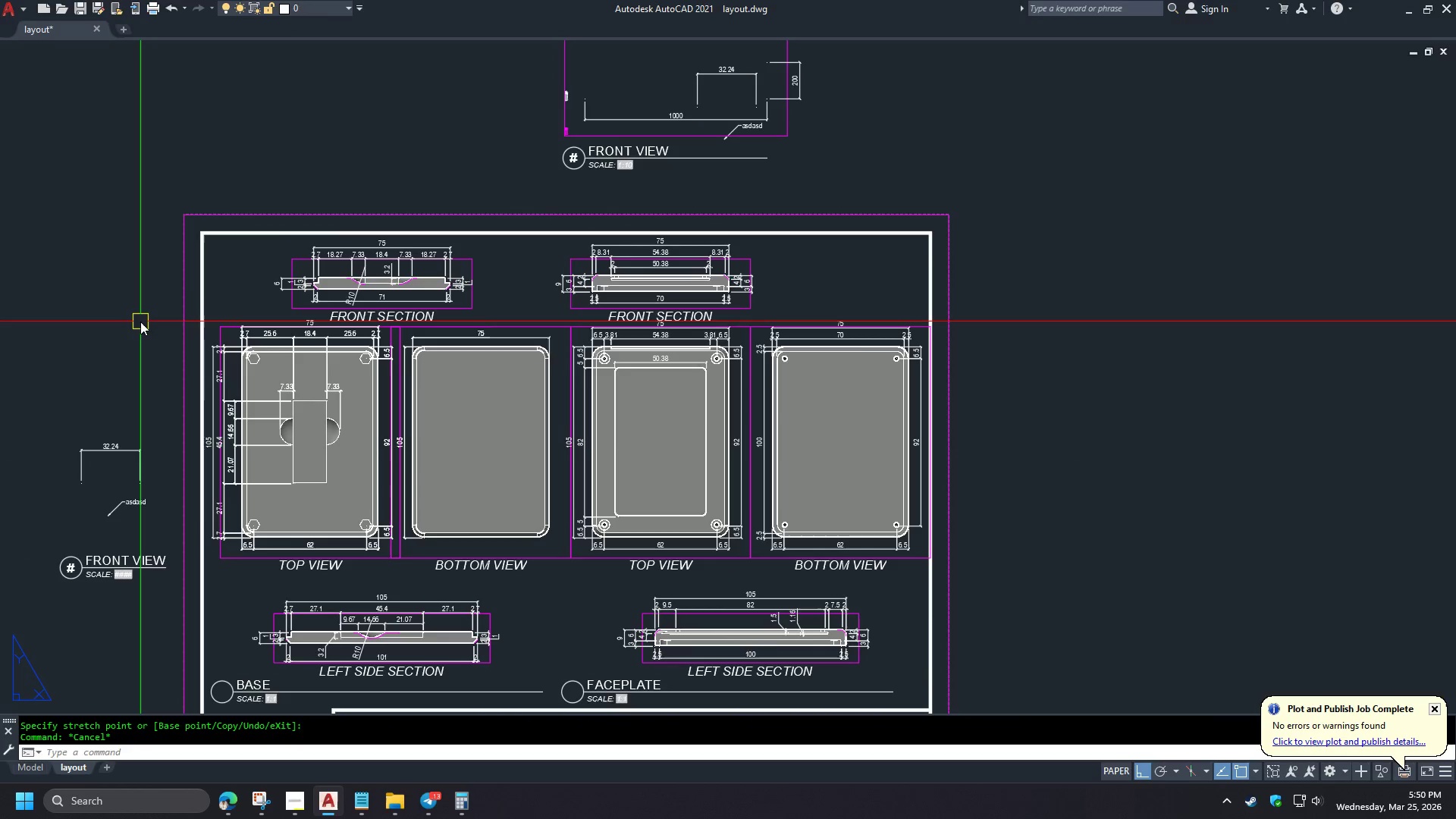 
scroll: coordinate [725, 420], scroll_direction: down, amount: 2.0
 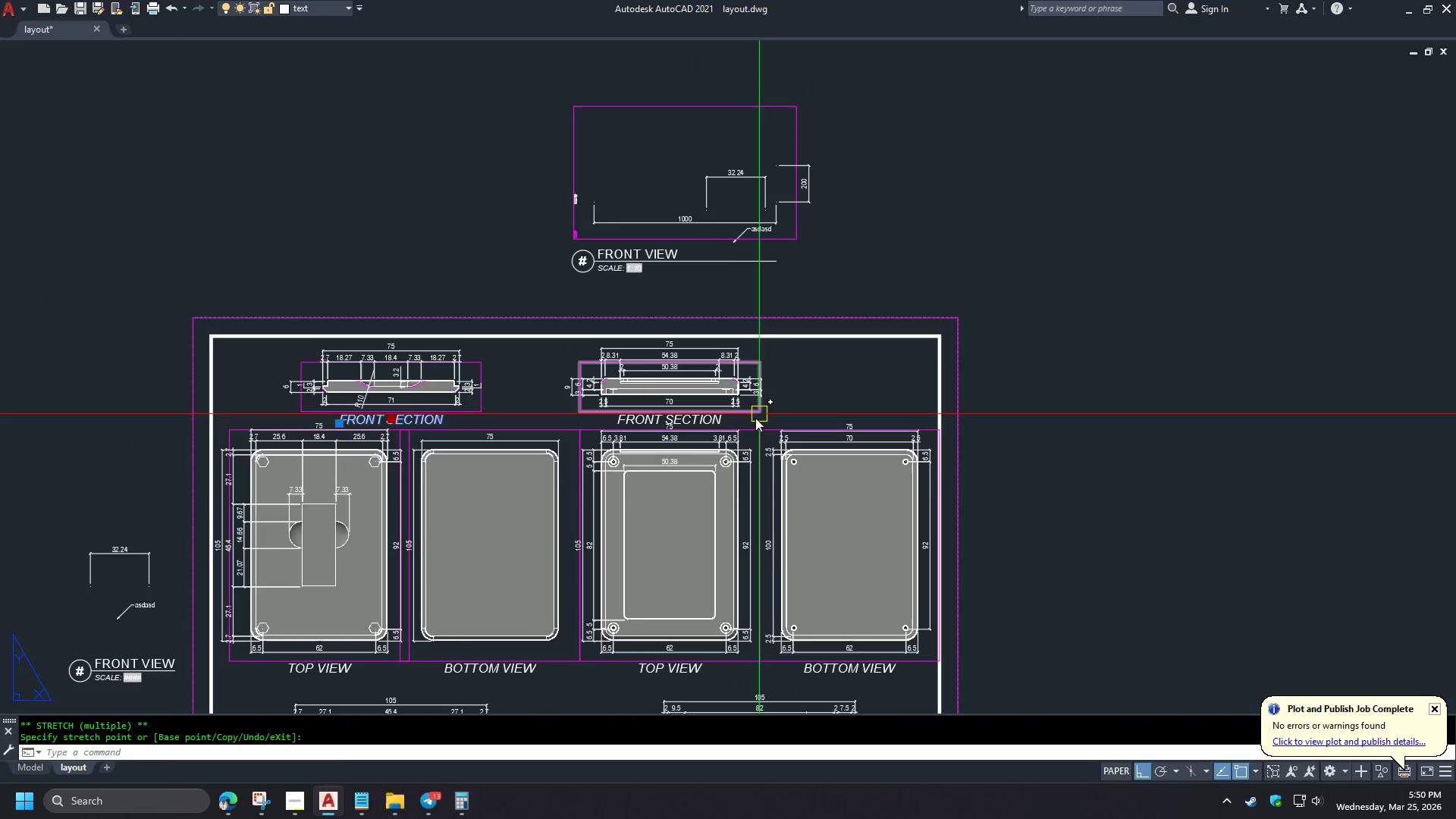 
left_click([142, 318])
 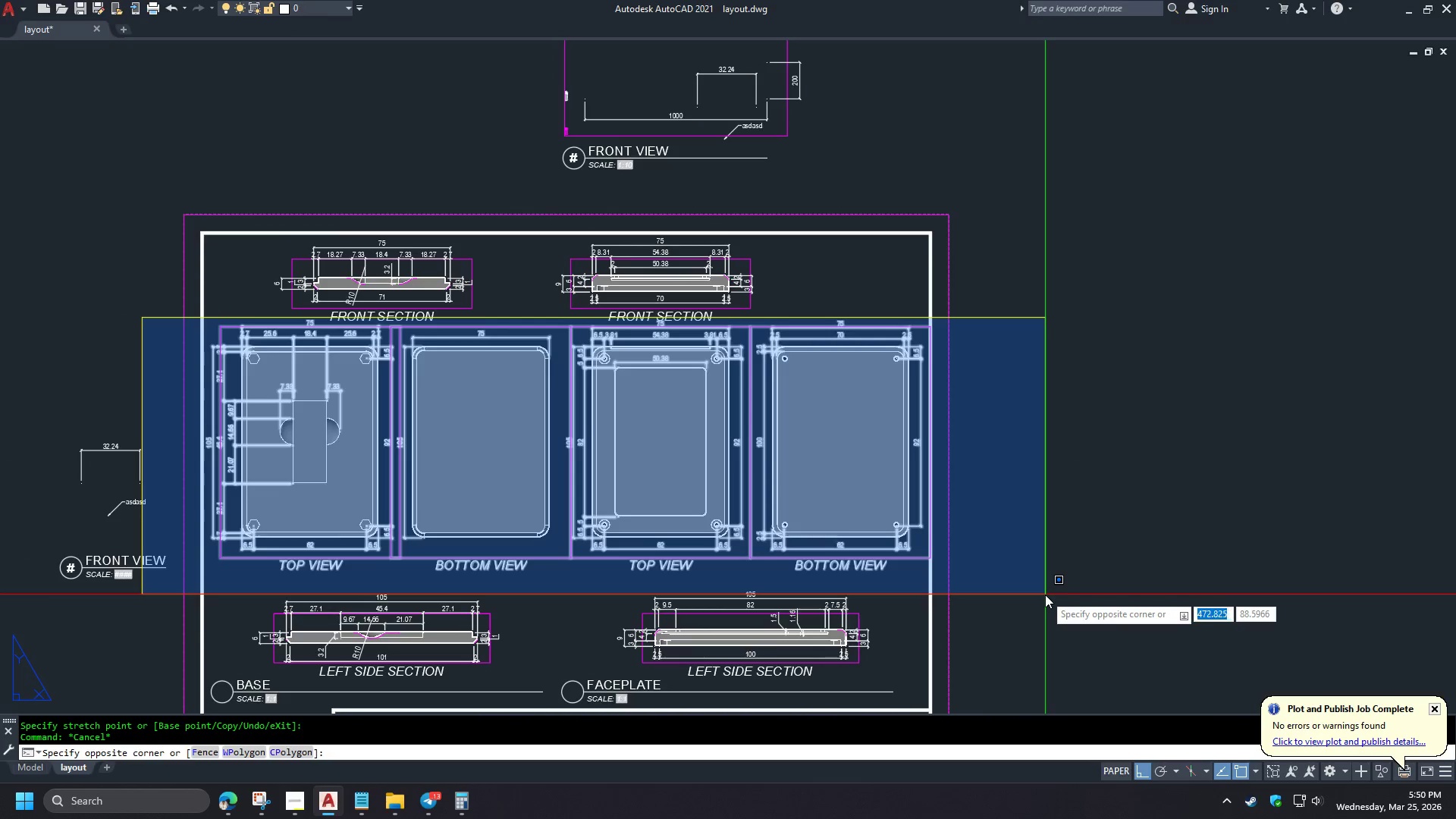 
left_click([1045, 595])
 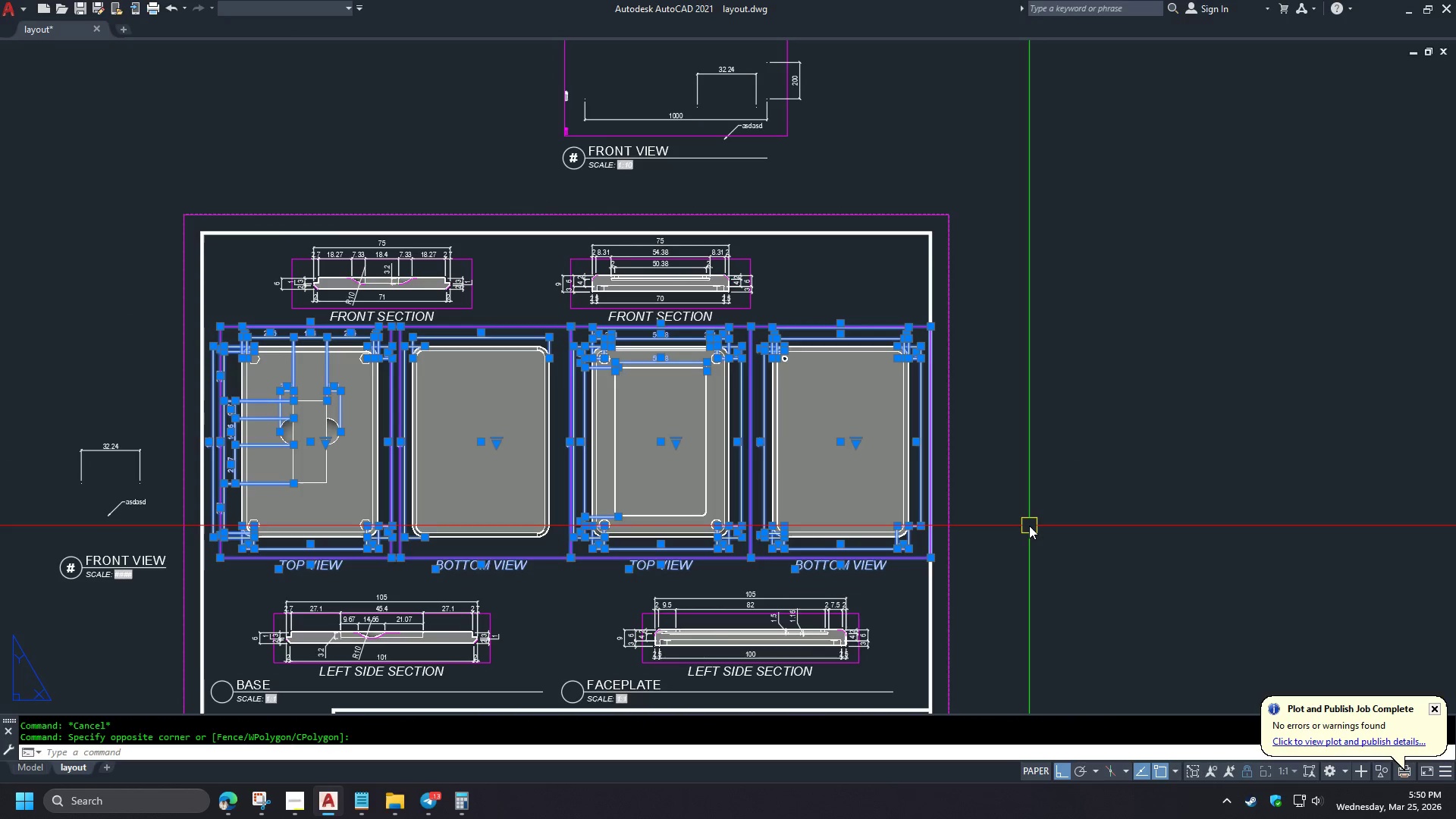 
key(M)
 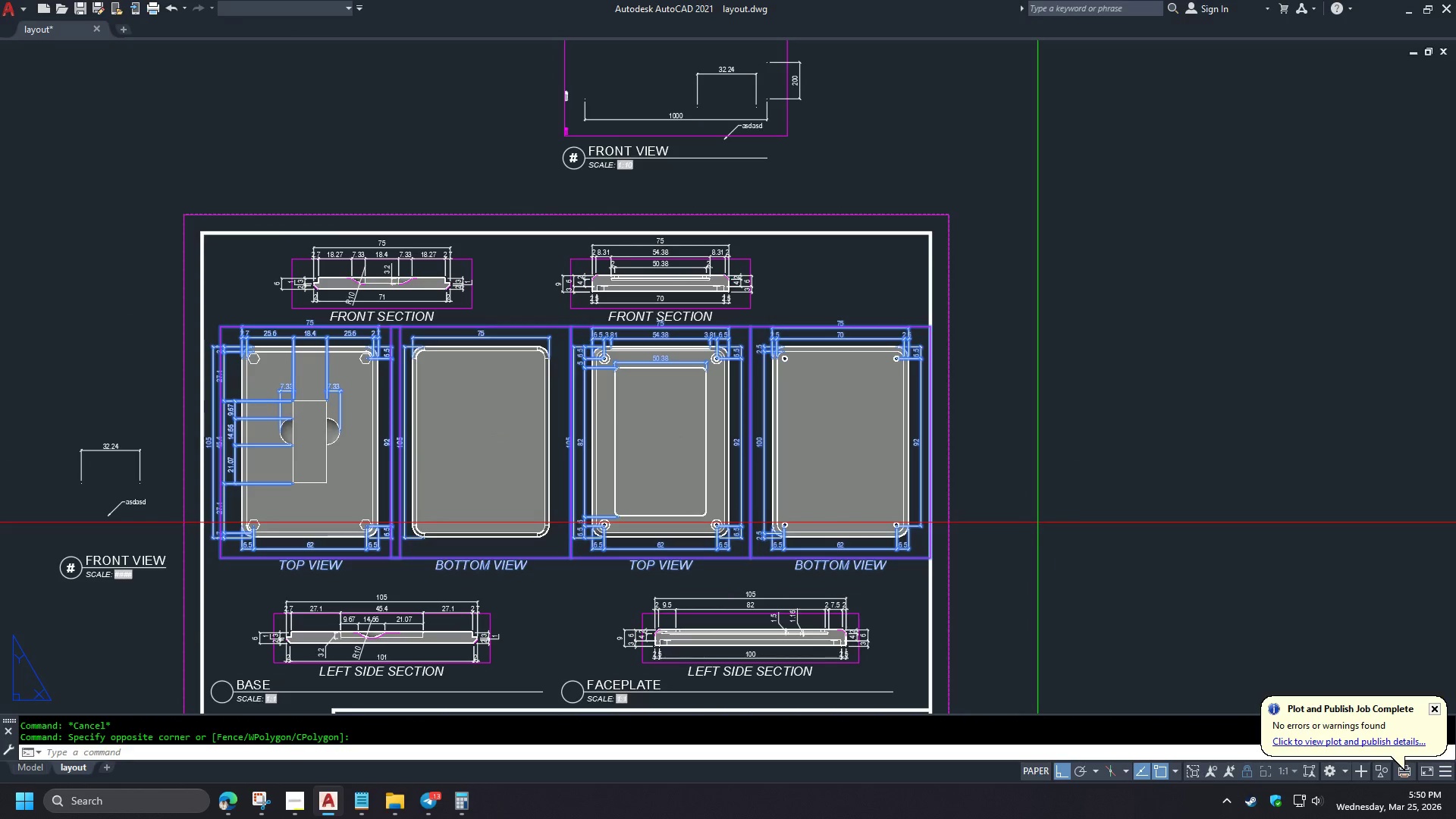 
key(Space)
 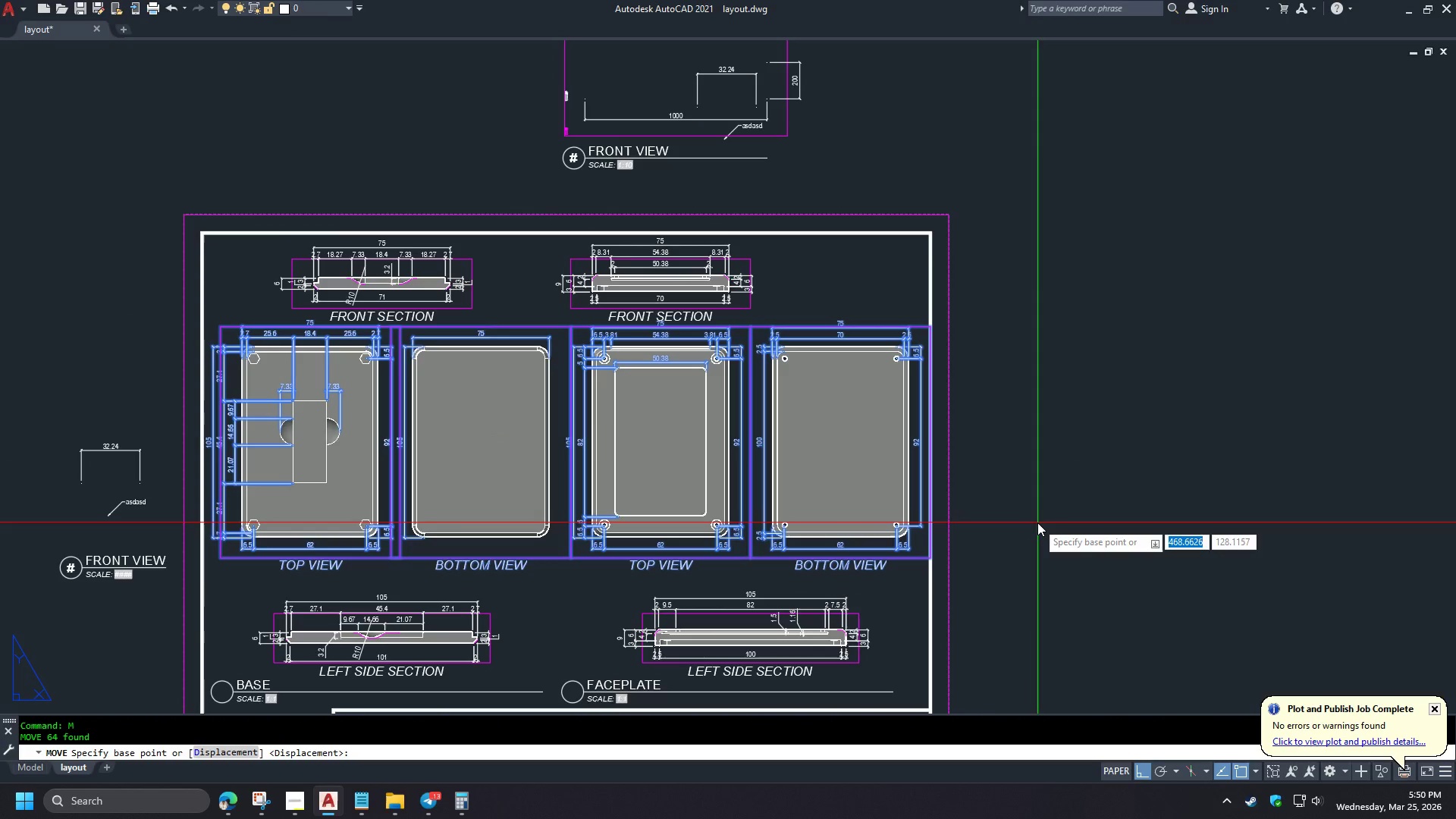 
left_click([1037, 522])
 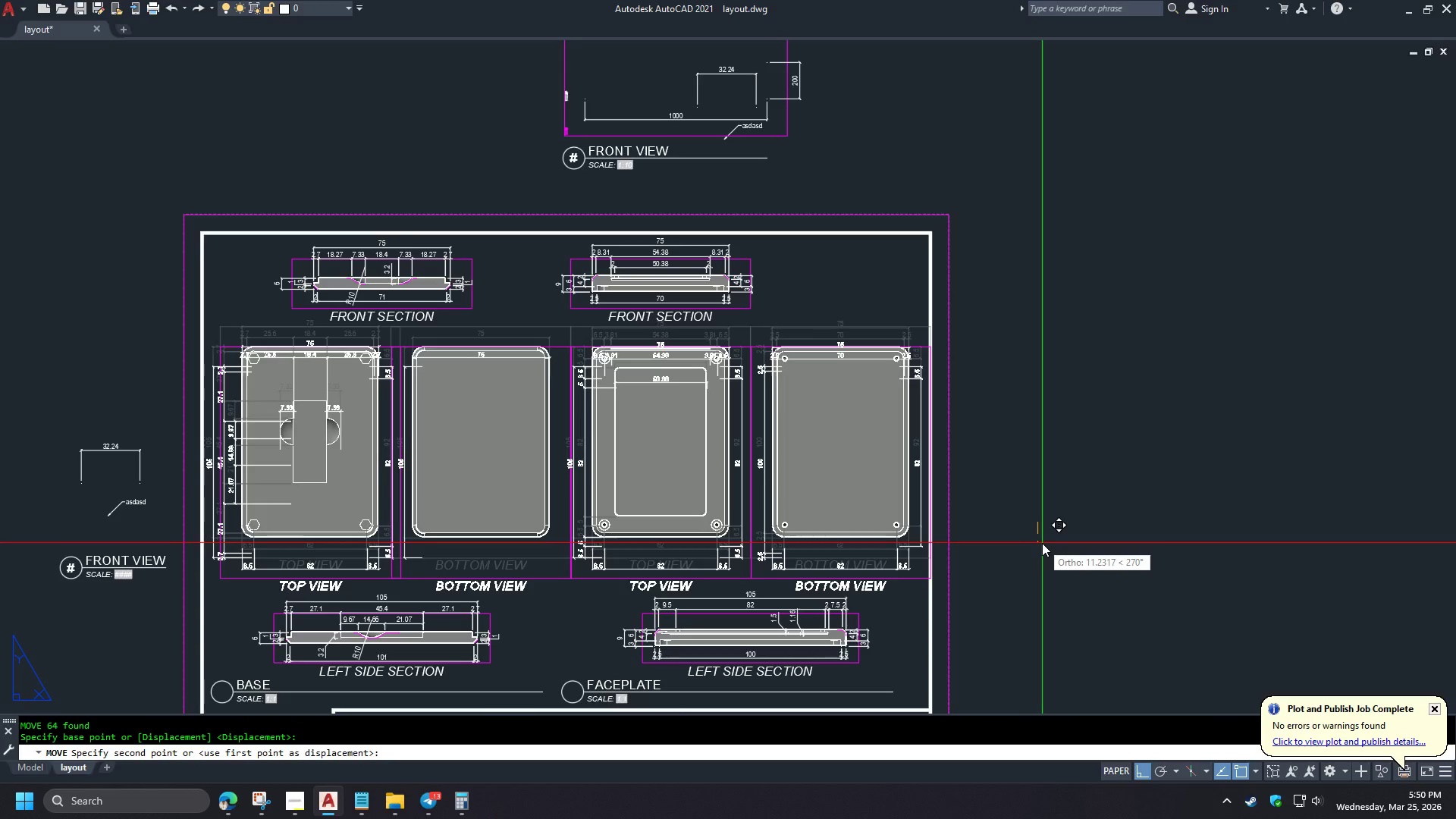 
wait(6.76)
 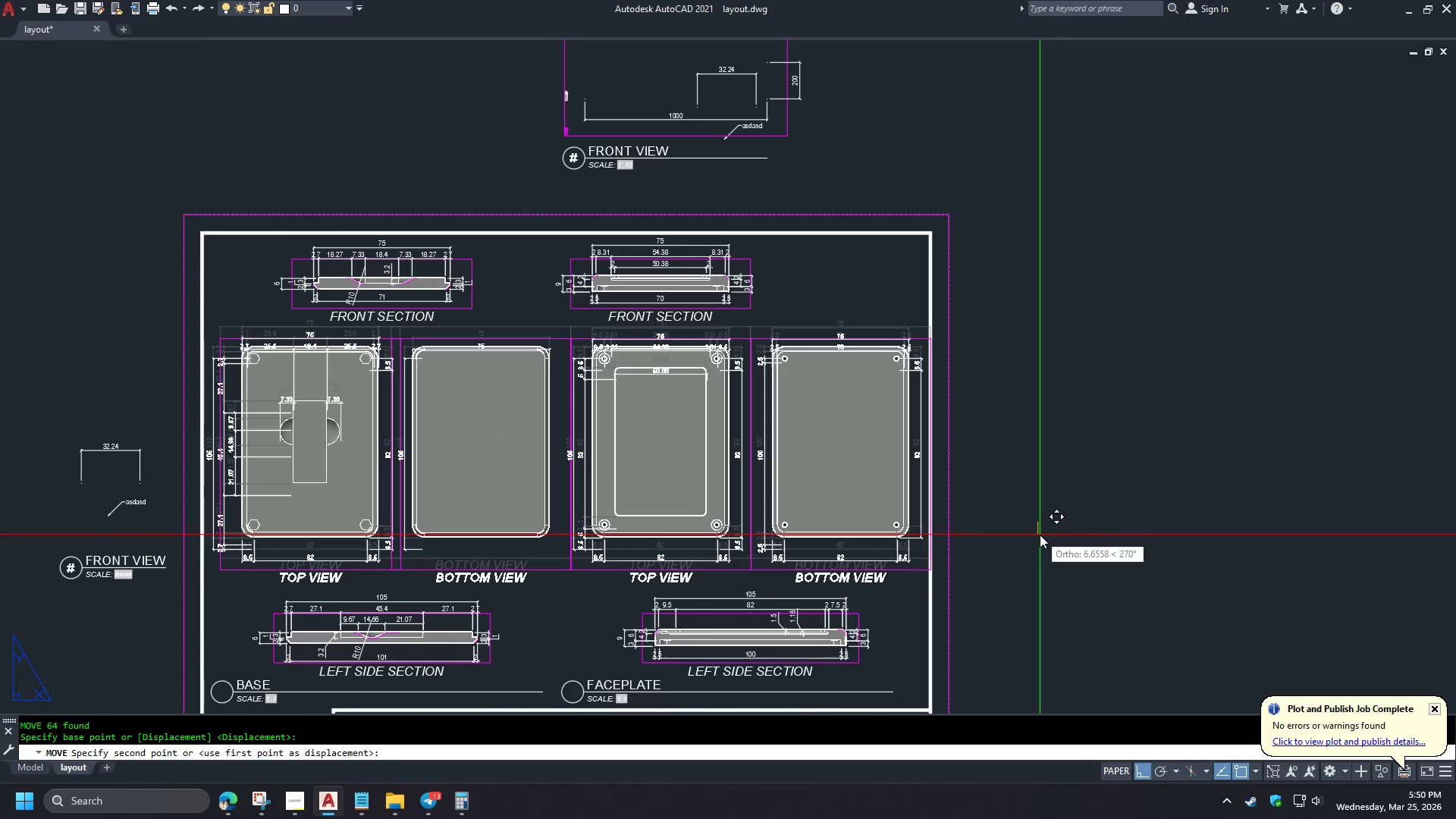 
key(Numpad1)
 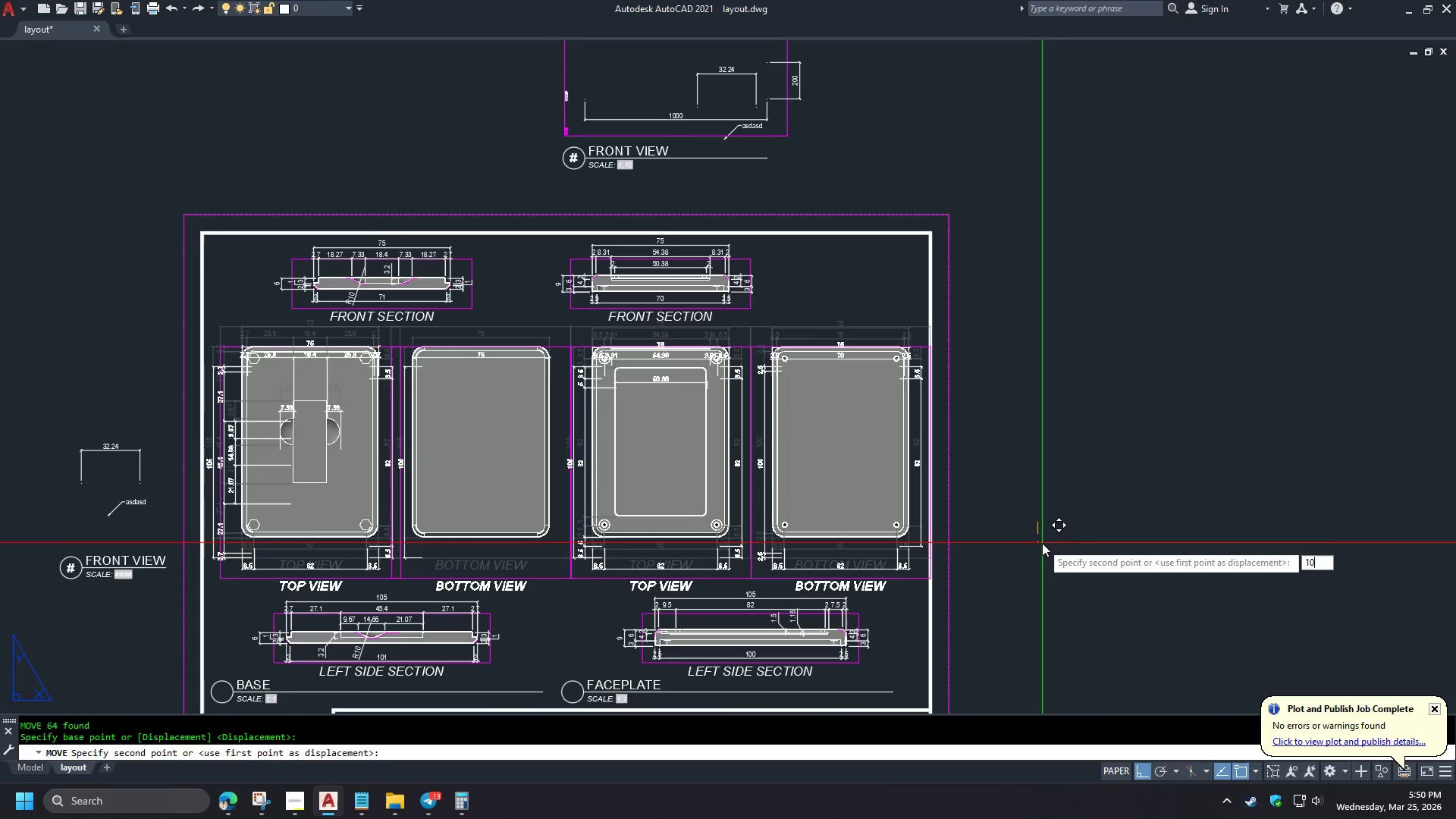 
key(Numpad0)
 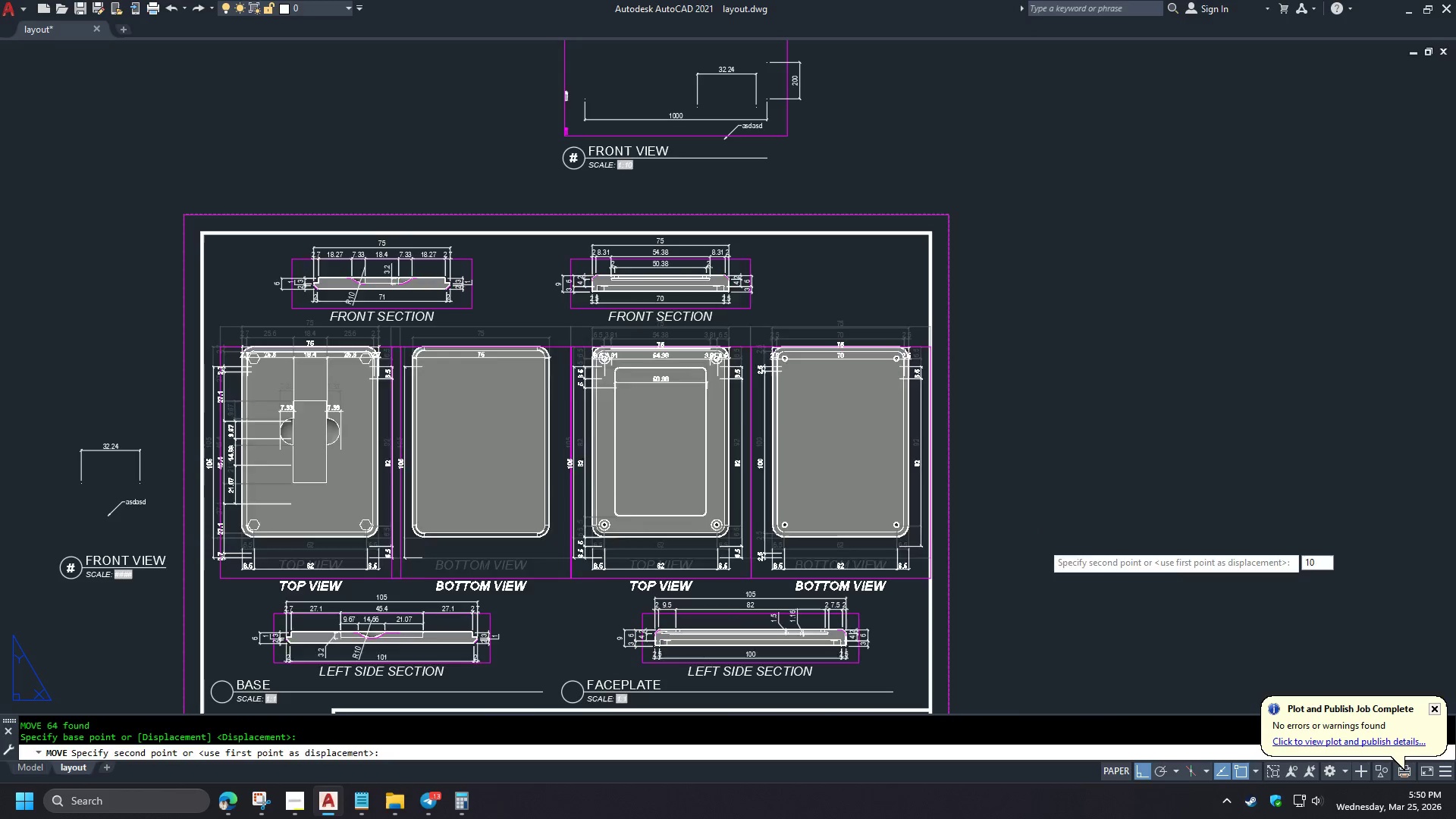 
key(Space)
 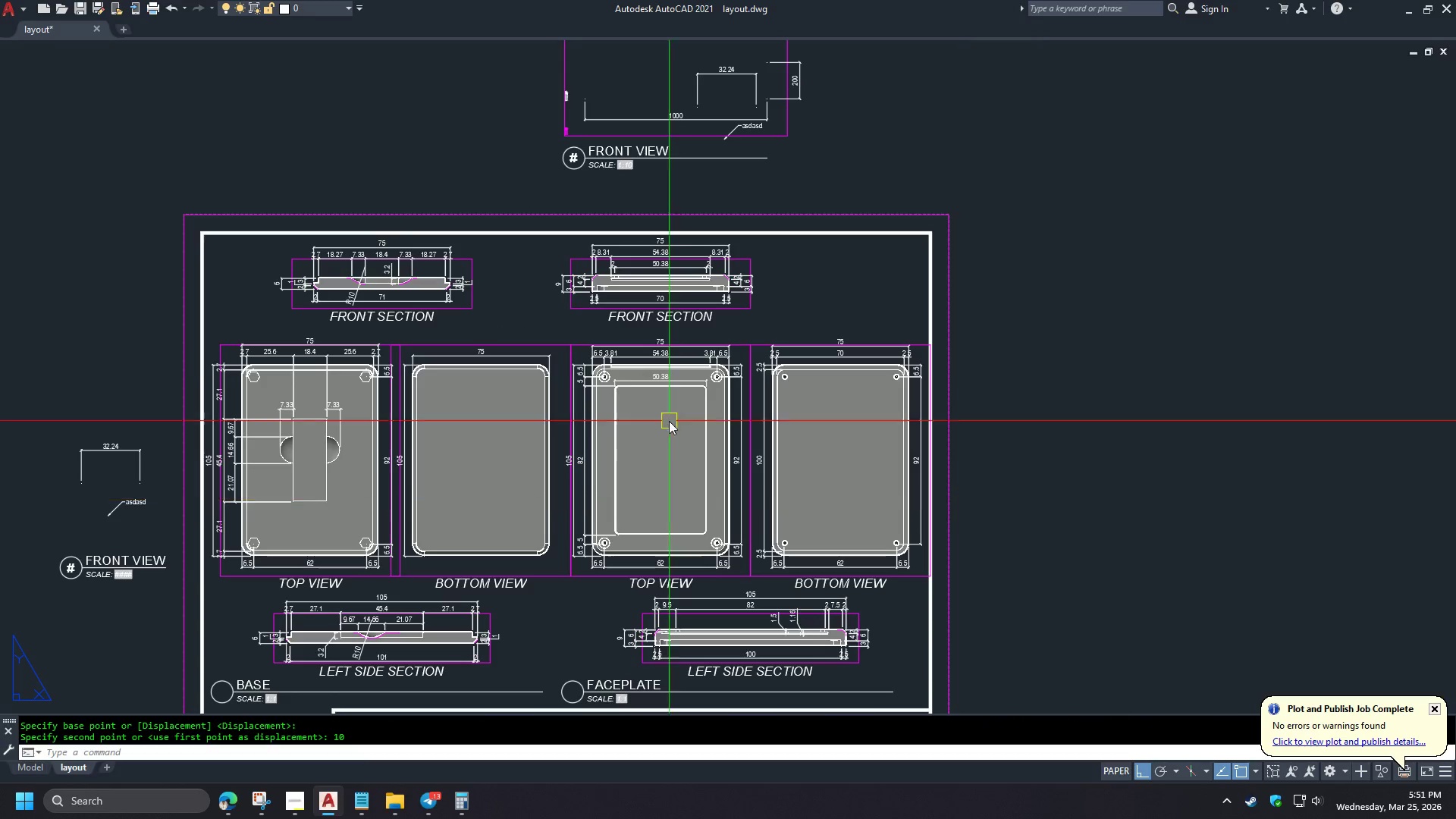 
left_click([152, 330])
 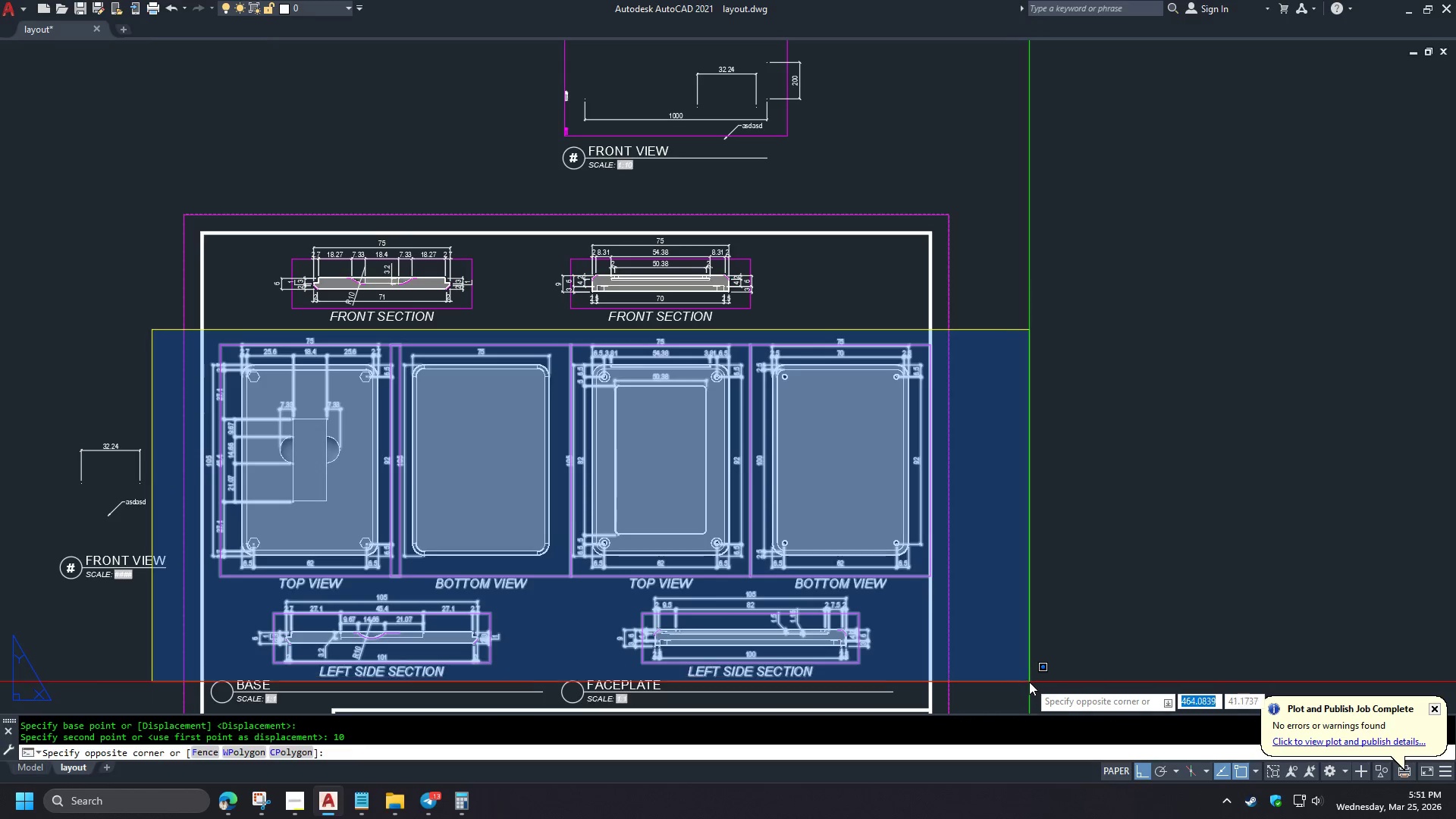 
left_click([1029, 682])
 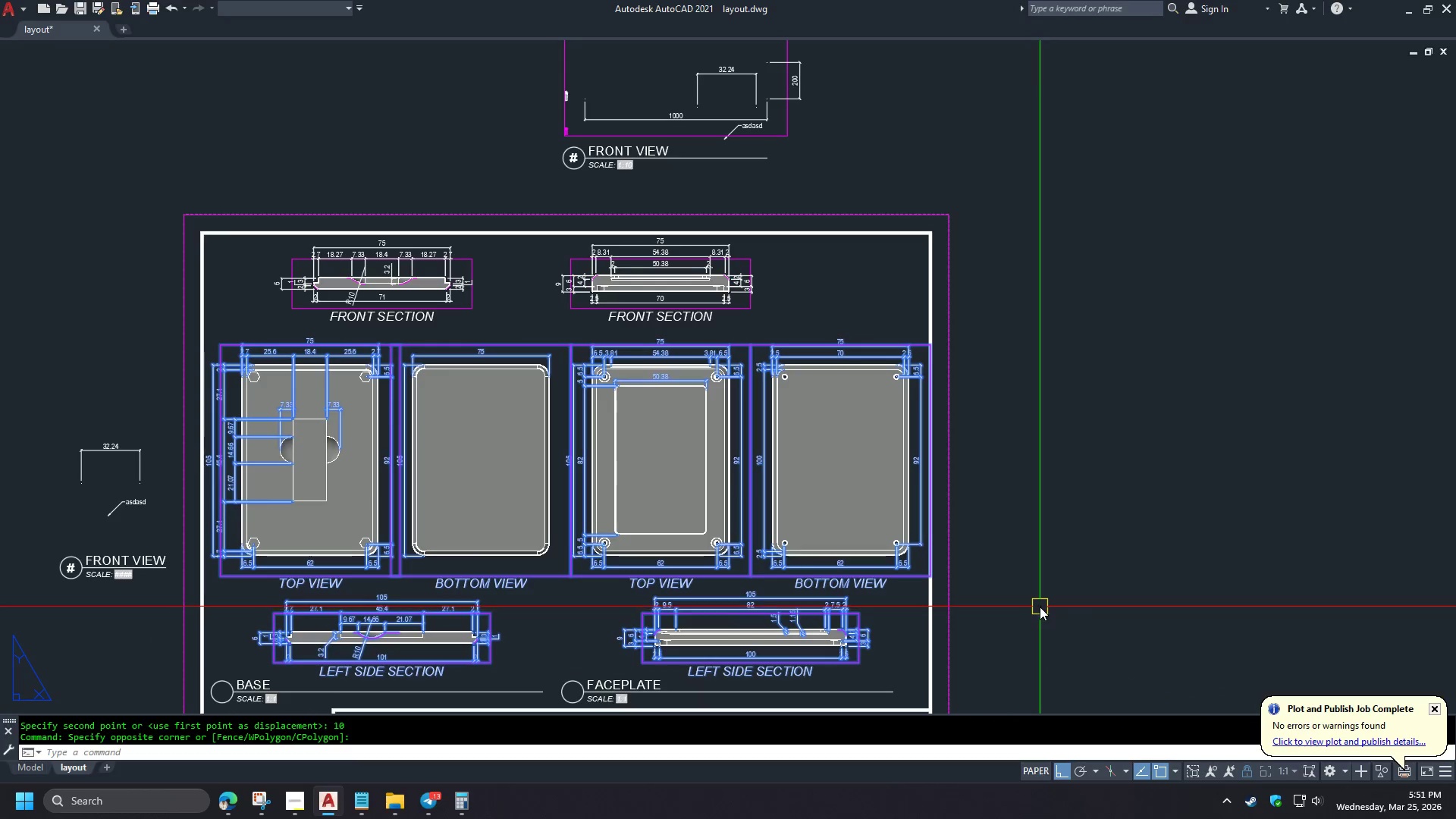 
key(M)
 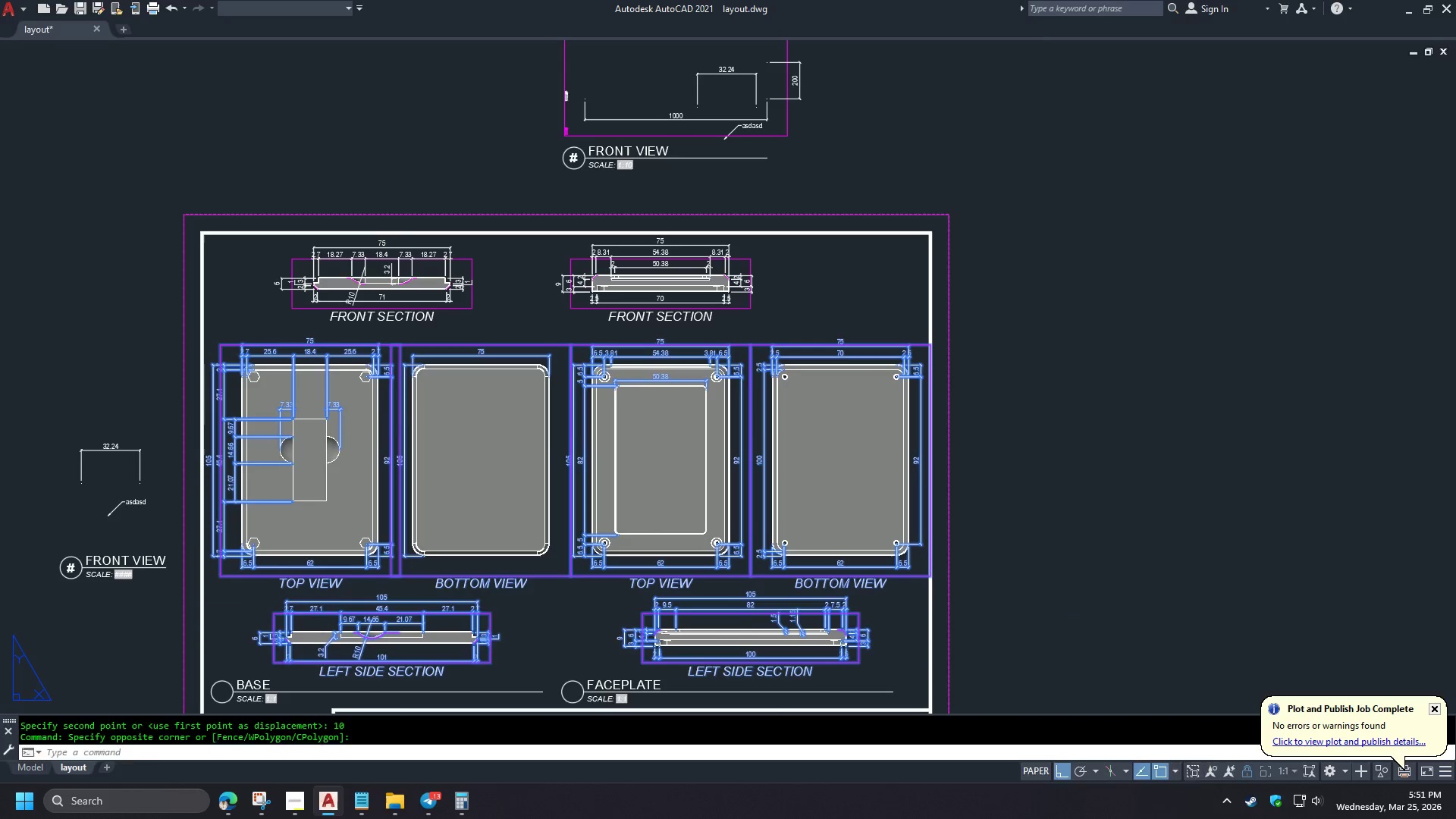 
key(Space)
 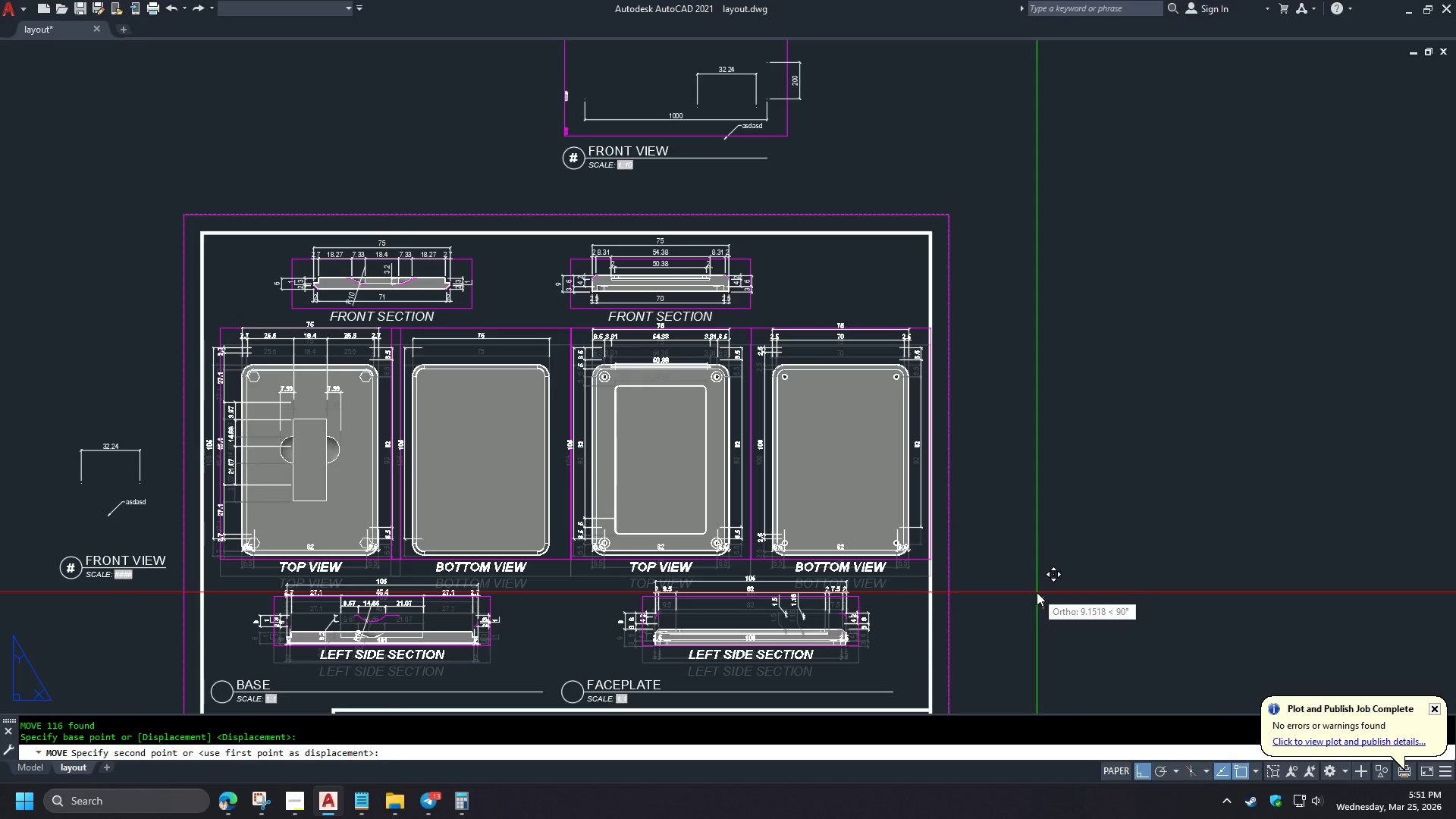 
key(5)
 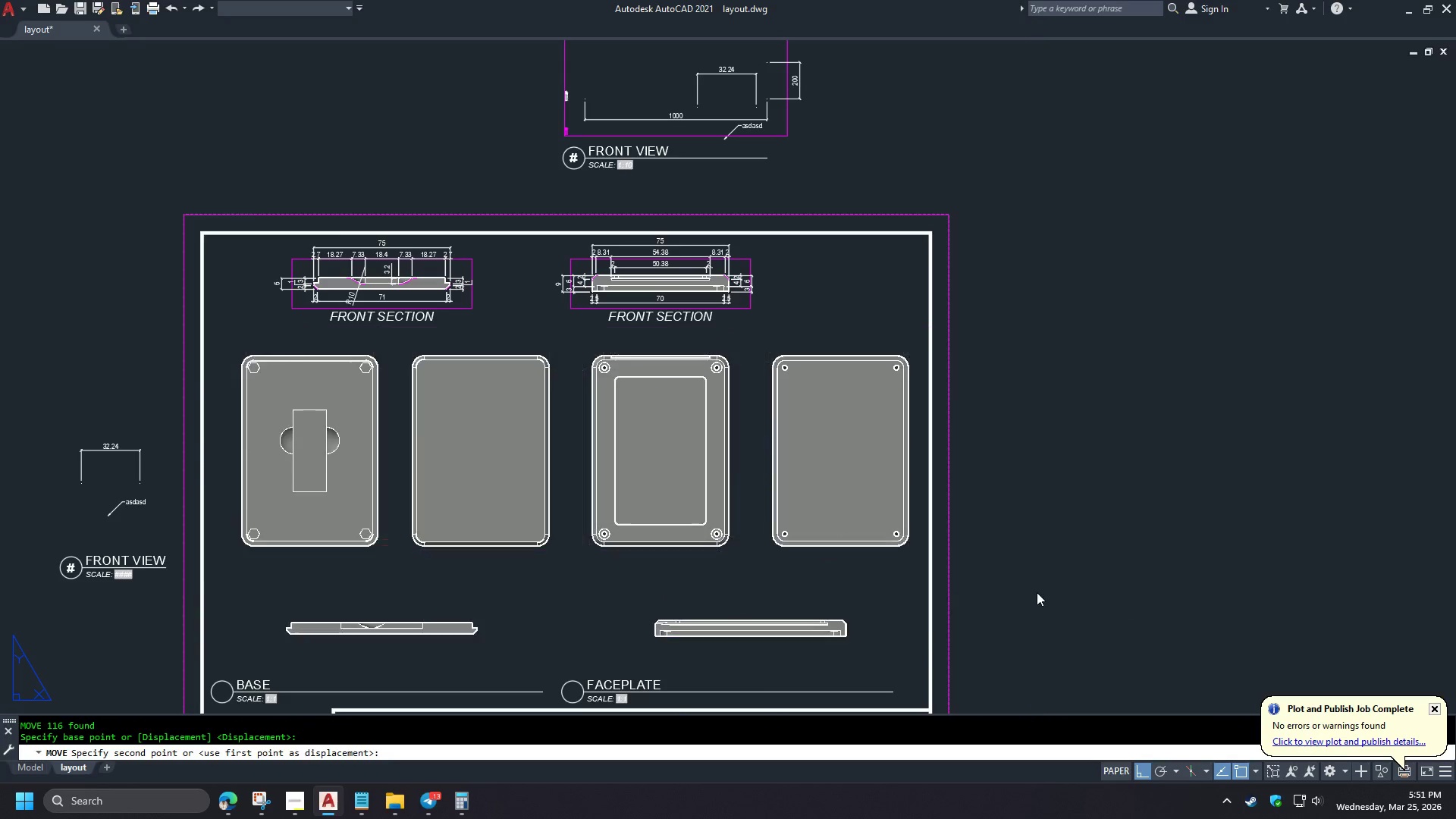 
key(Space)
 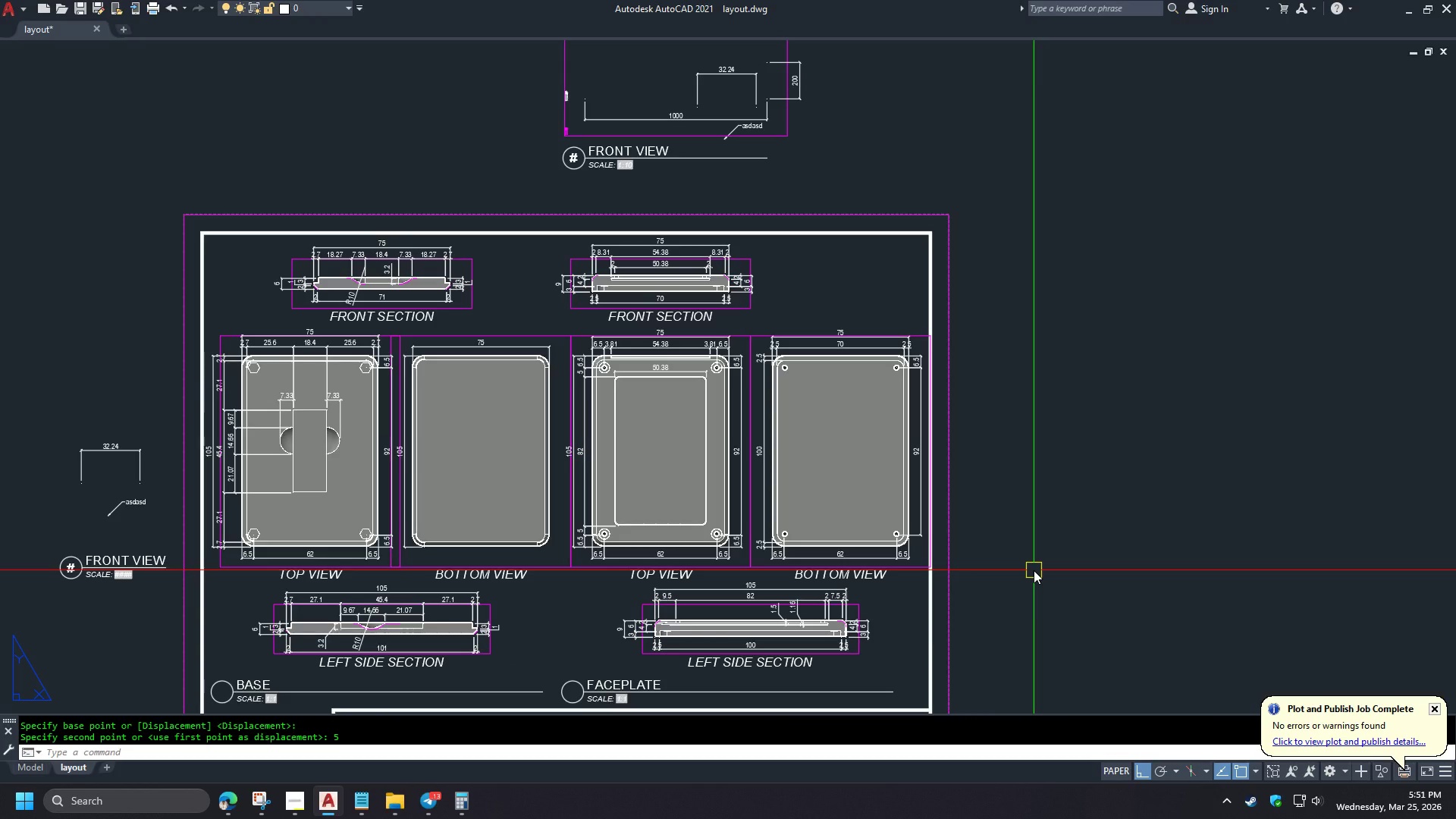 
type(PRE )
 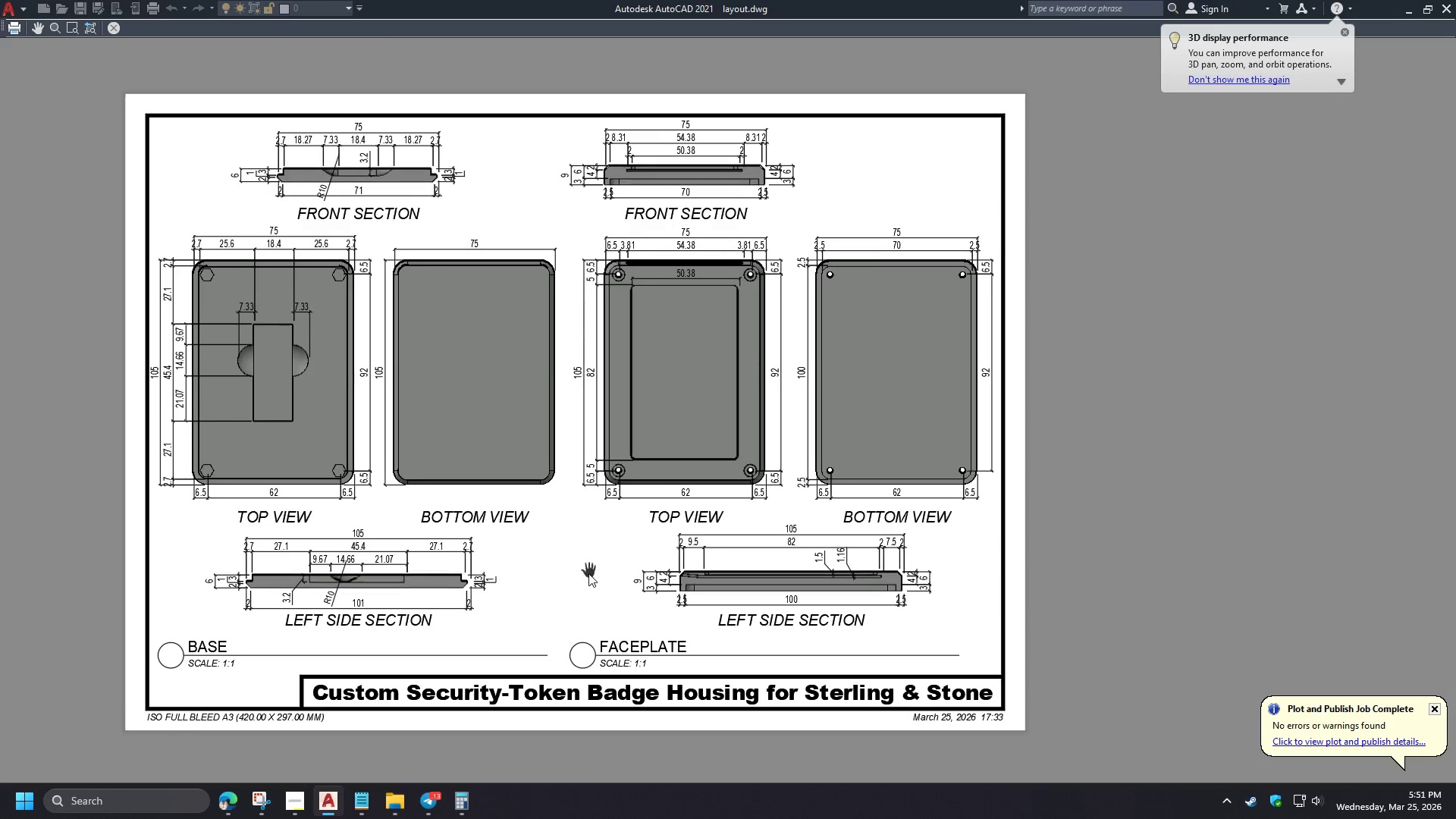 
wait(5.86)
 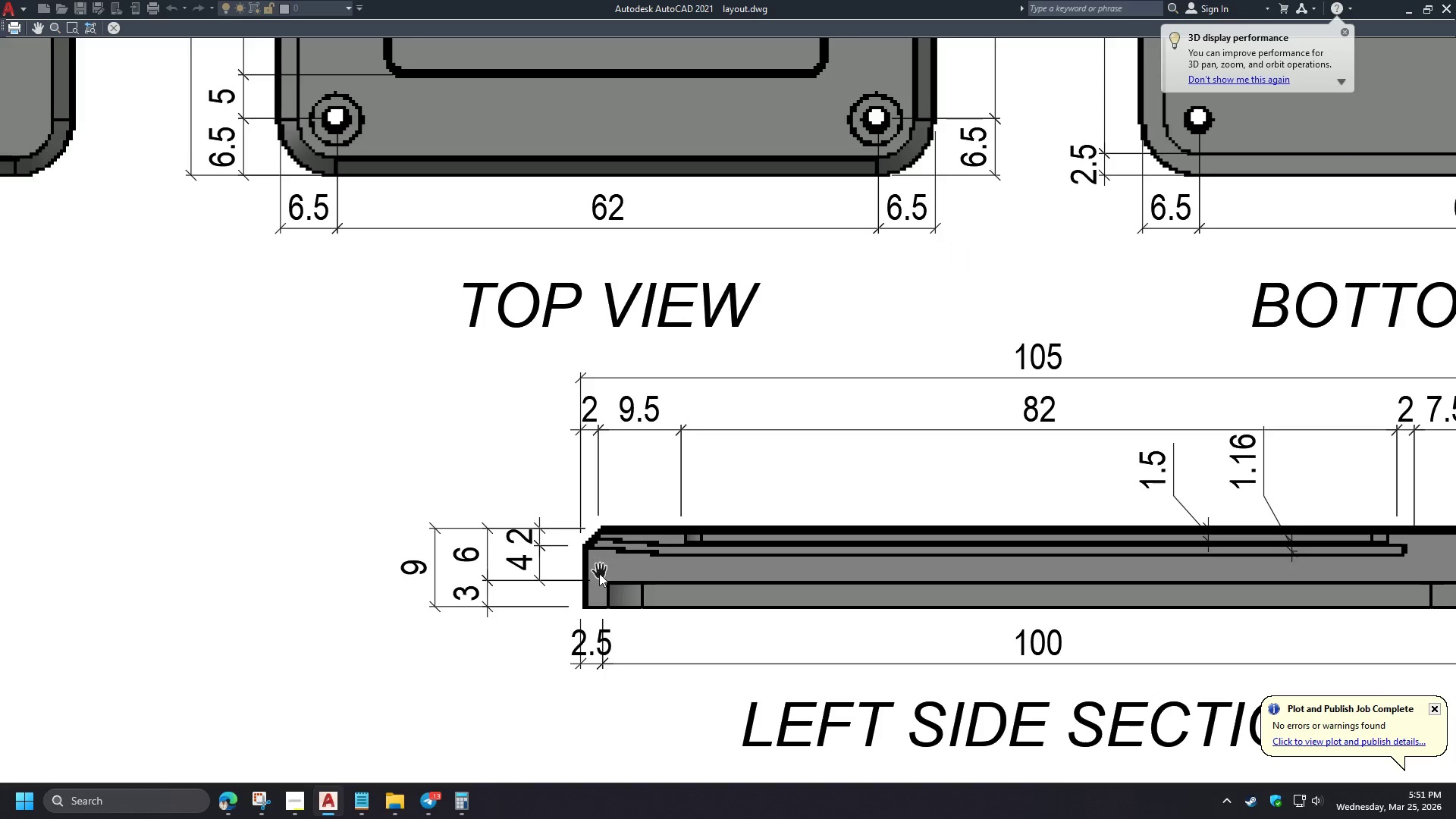 
key(Escape)
 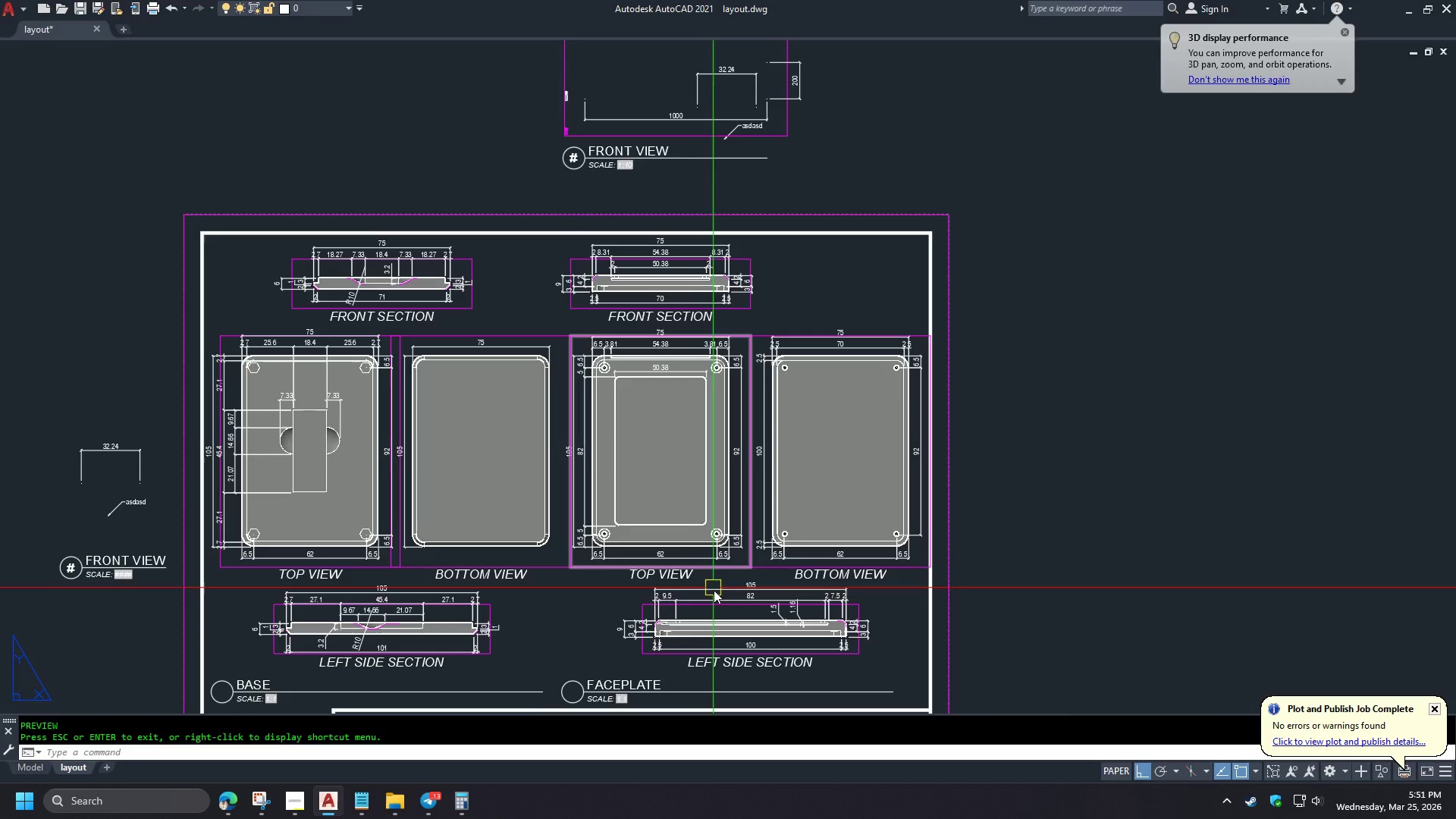 
scroll: coordinate [786, 613], scroll_direction: up, amount: 2.0
 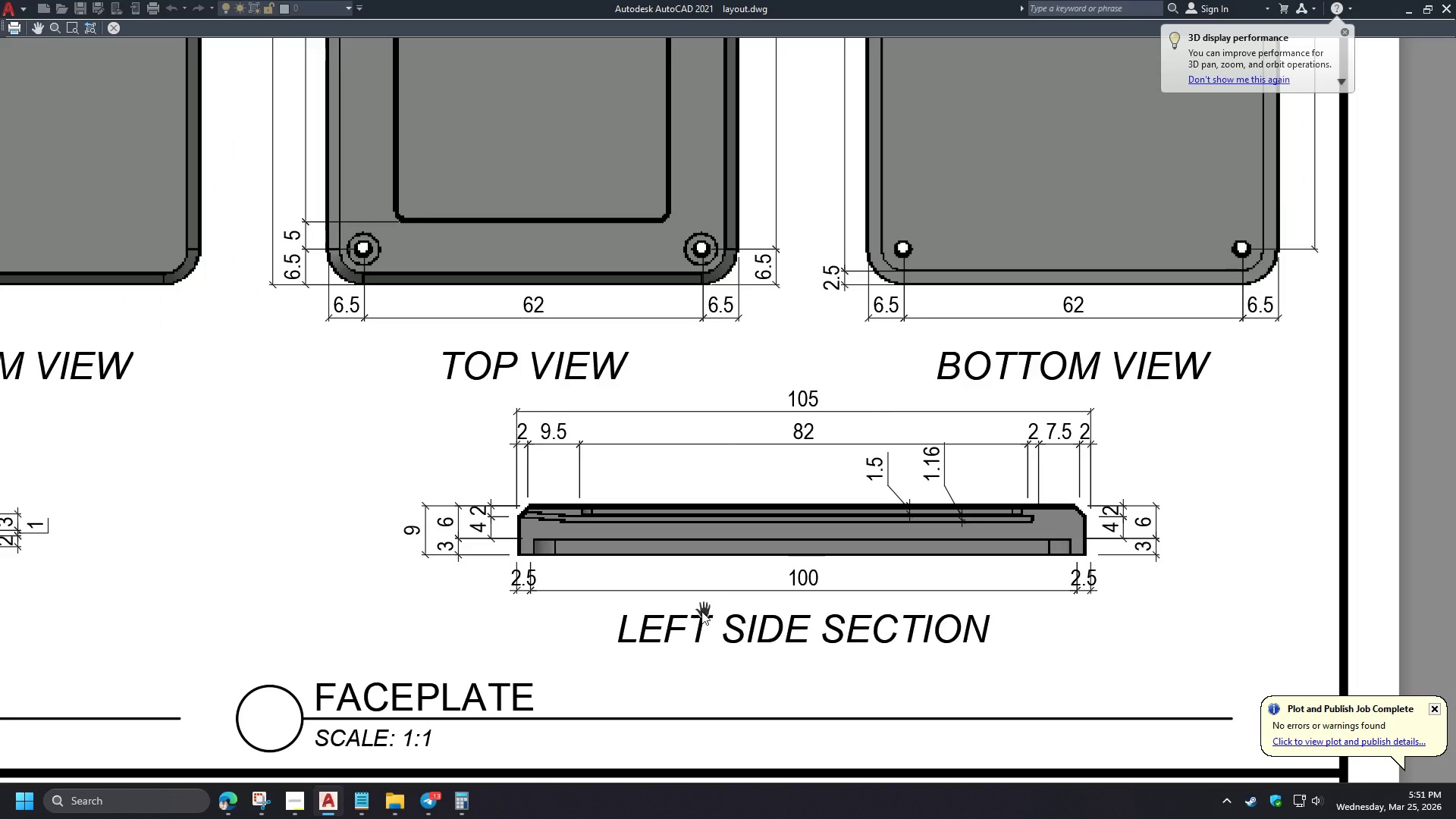 
scroll: coordinate [662, 601], scroll_direction: down, amount: 1.0
 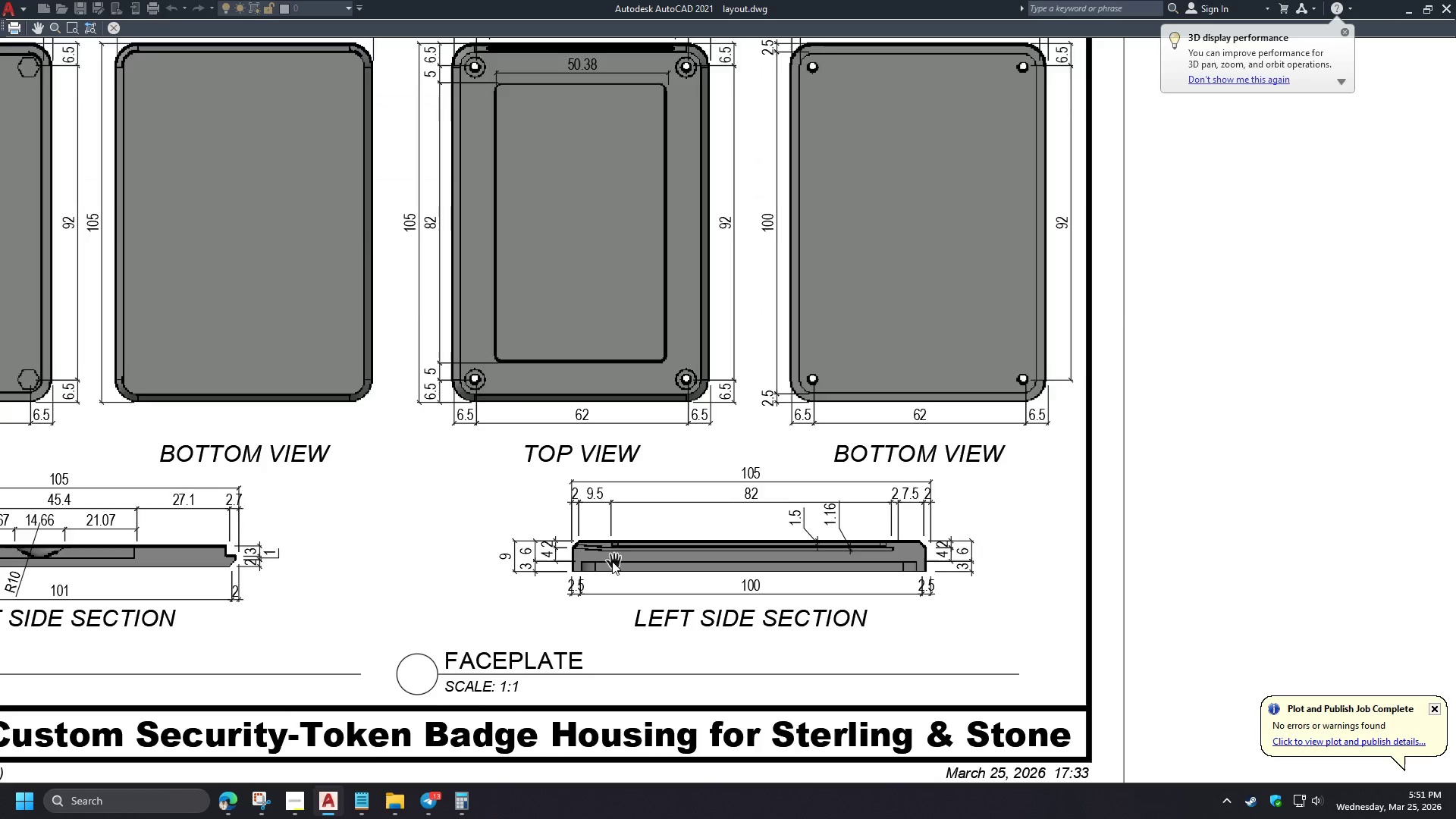 
scroll: coordinate [563, 549], scroll_direction: up, amount: 2.0
 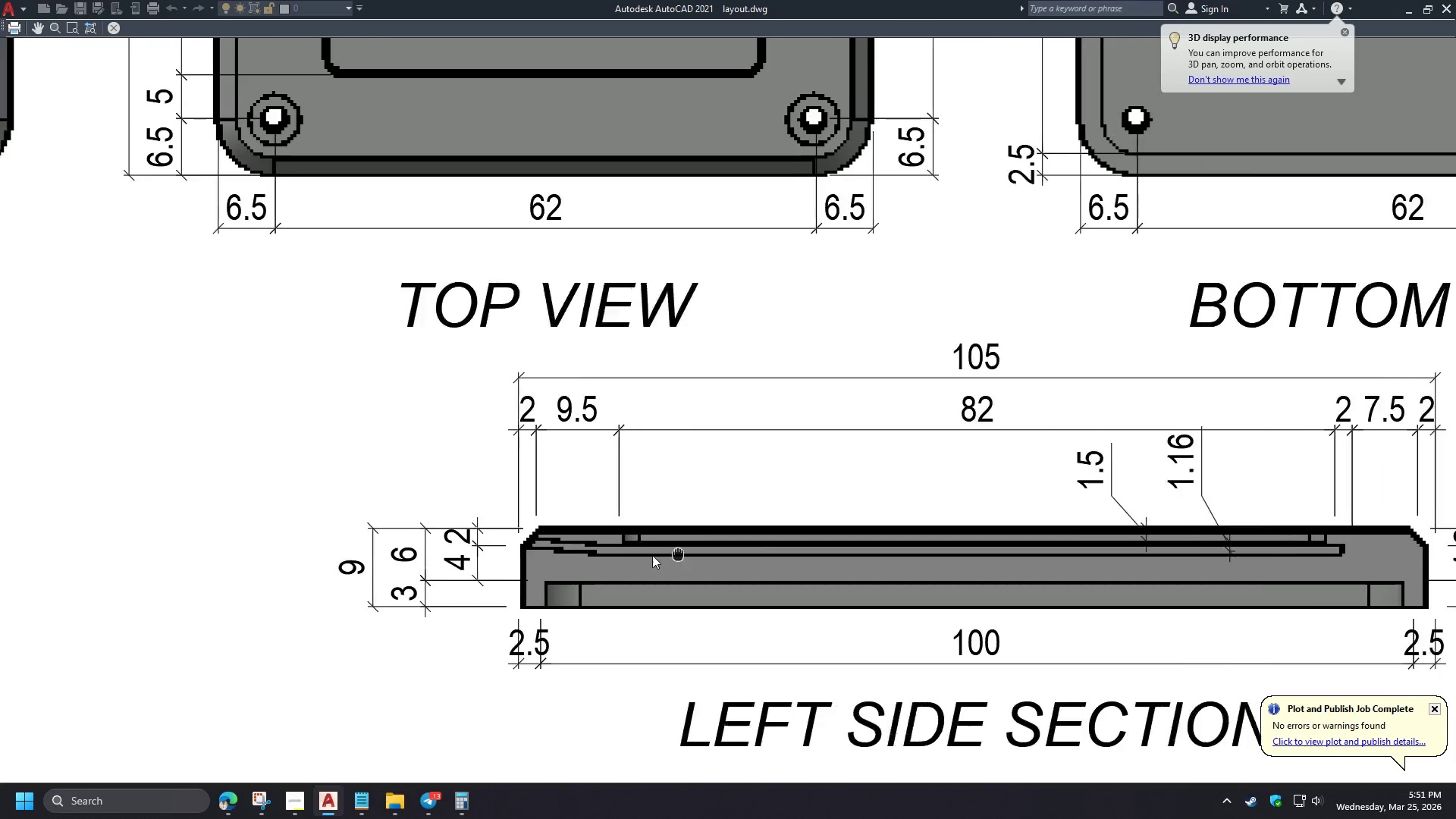 
type(DAL )
 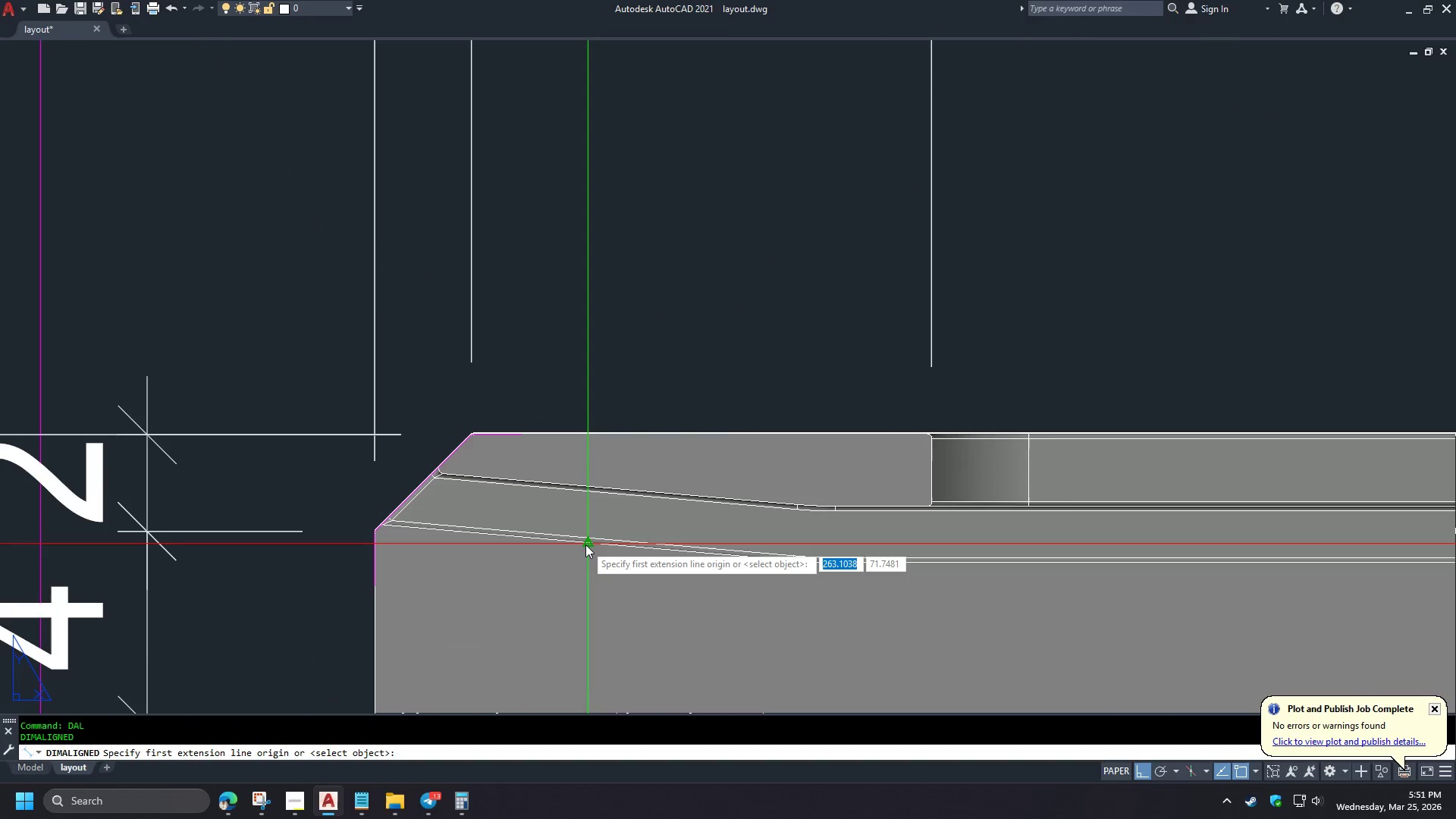 
scroll: coordinate [585, 649], scroll_direction: up, amount: 7.0
 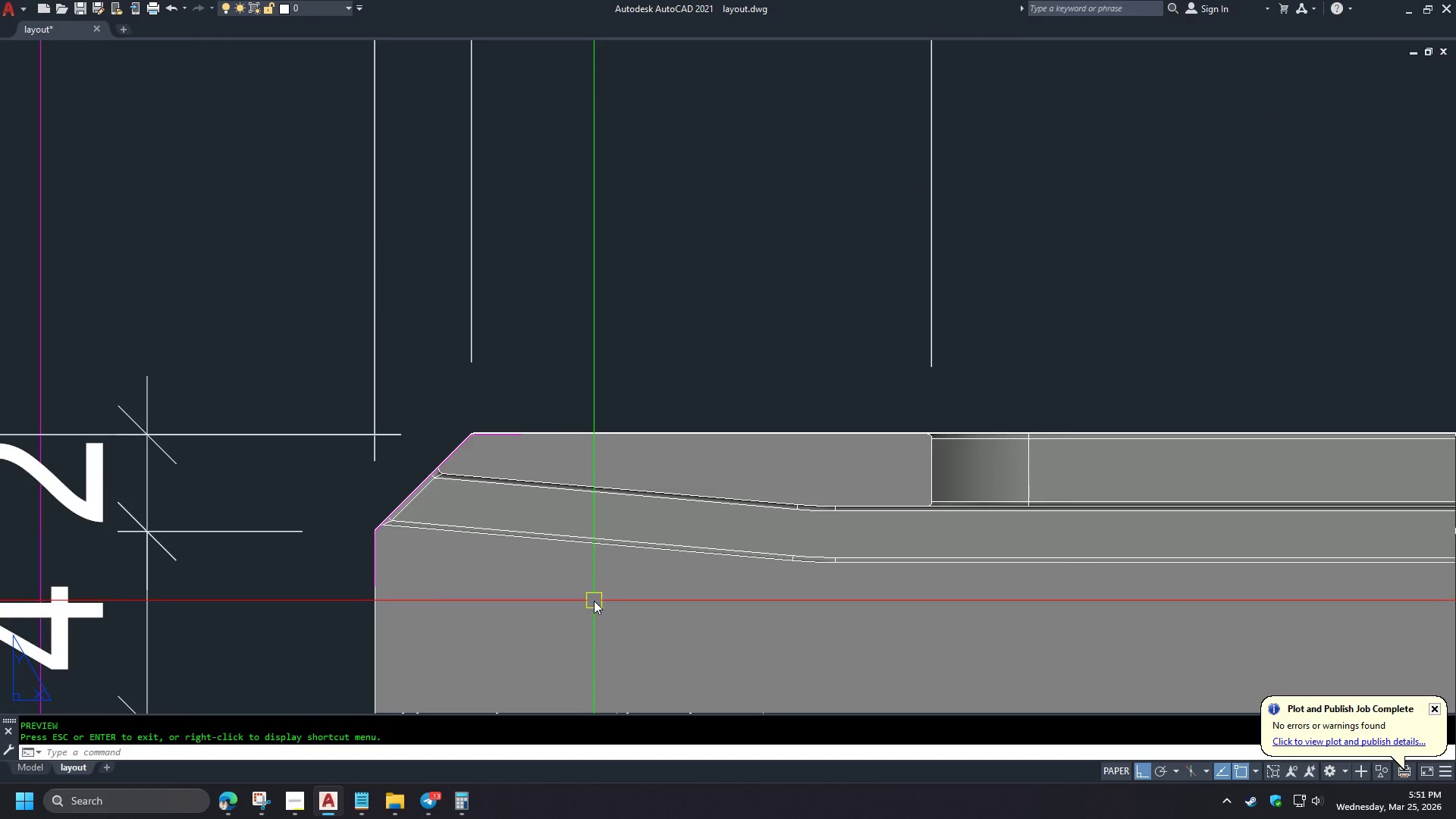 
left_click([585, 544])
 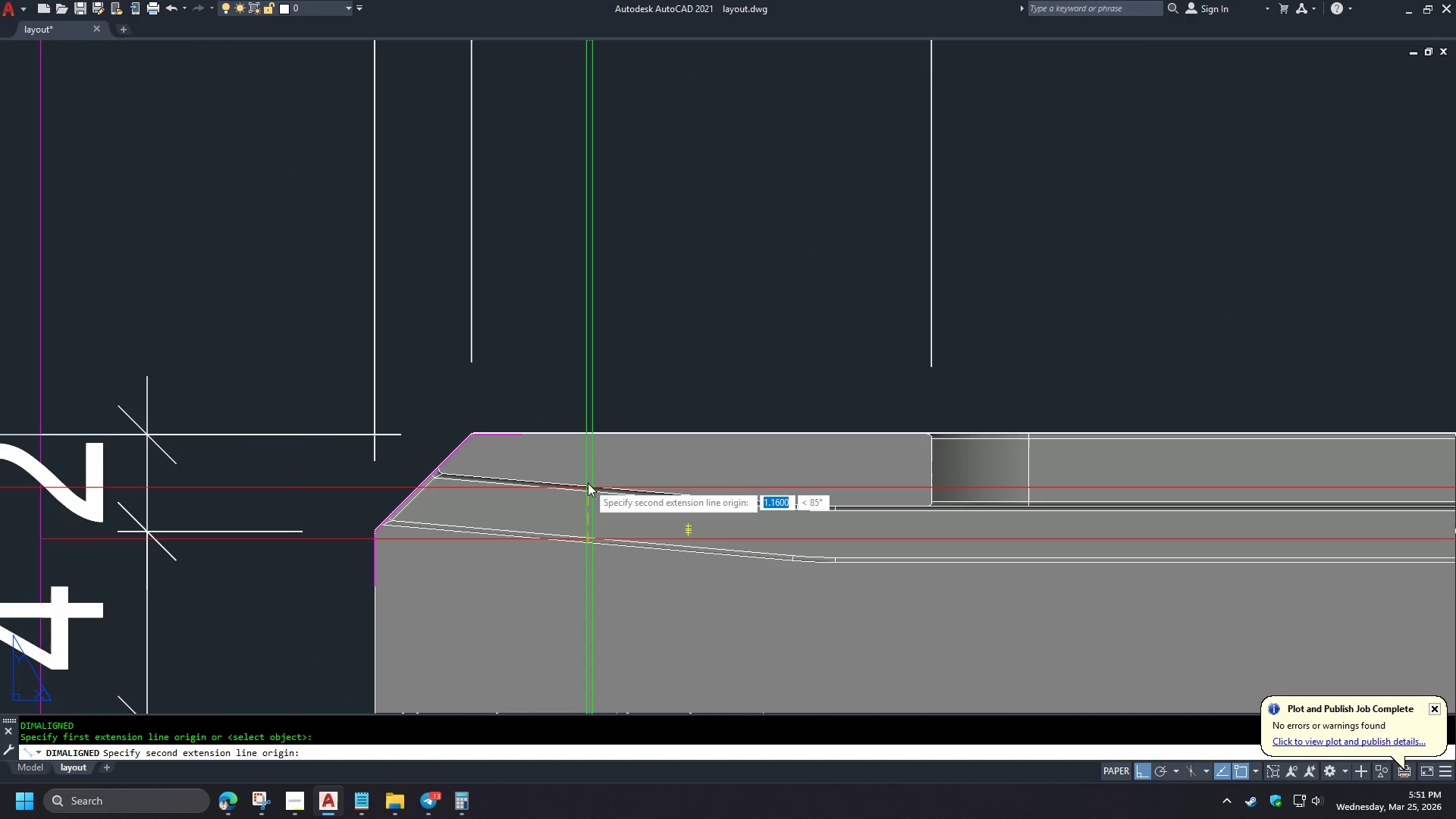 
left_click([588, 483])
 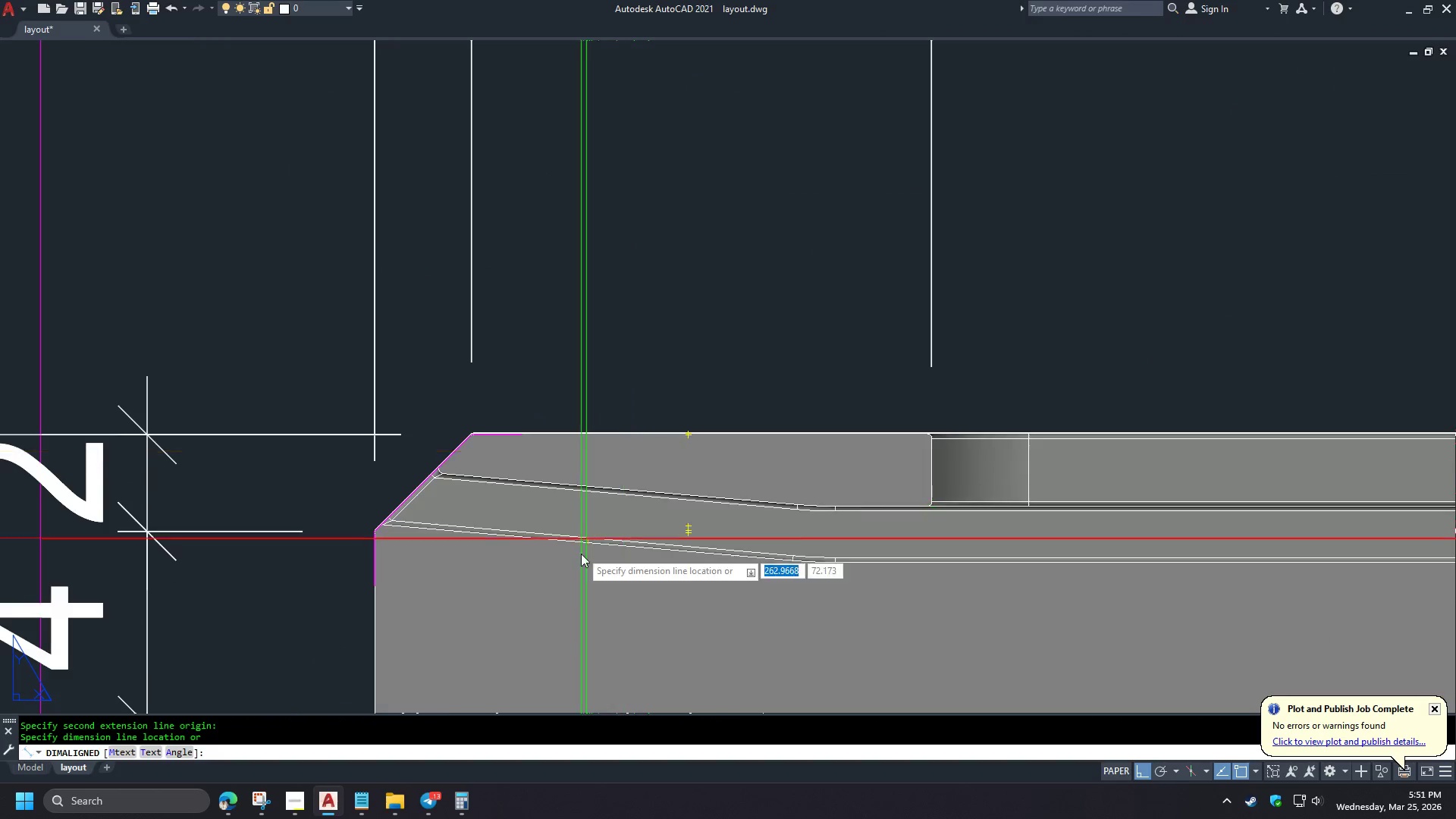 
left_click([596, 473])
 